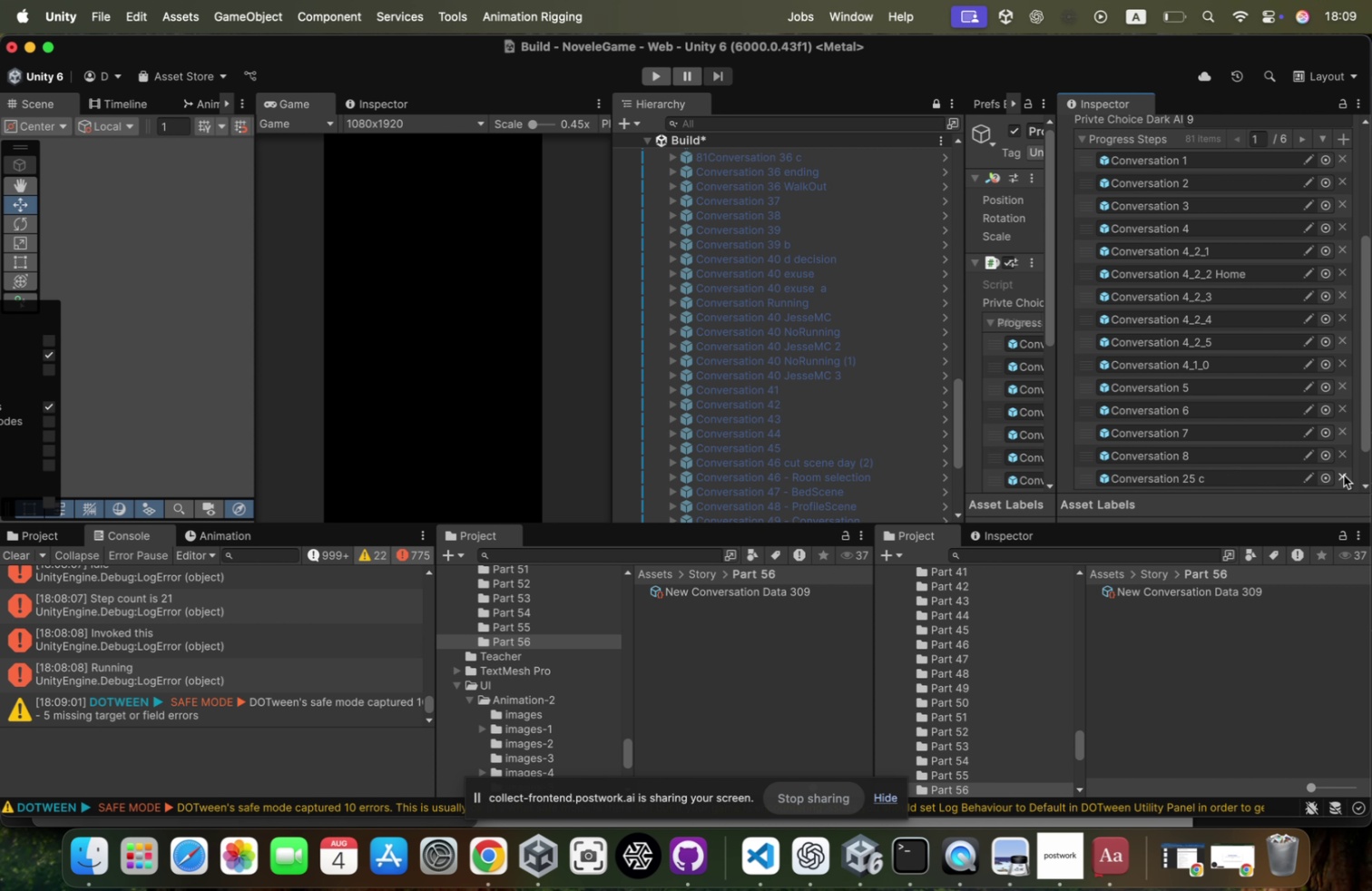 
triple_click([1344, 475])
 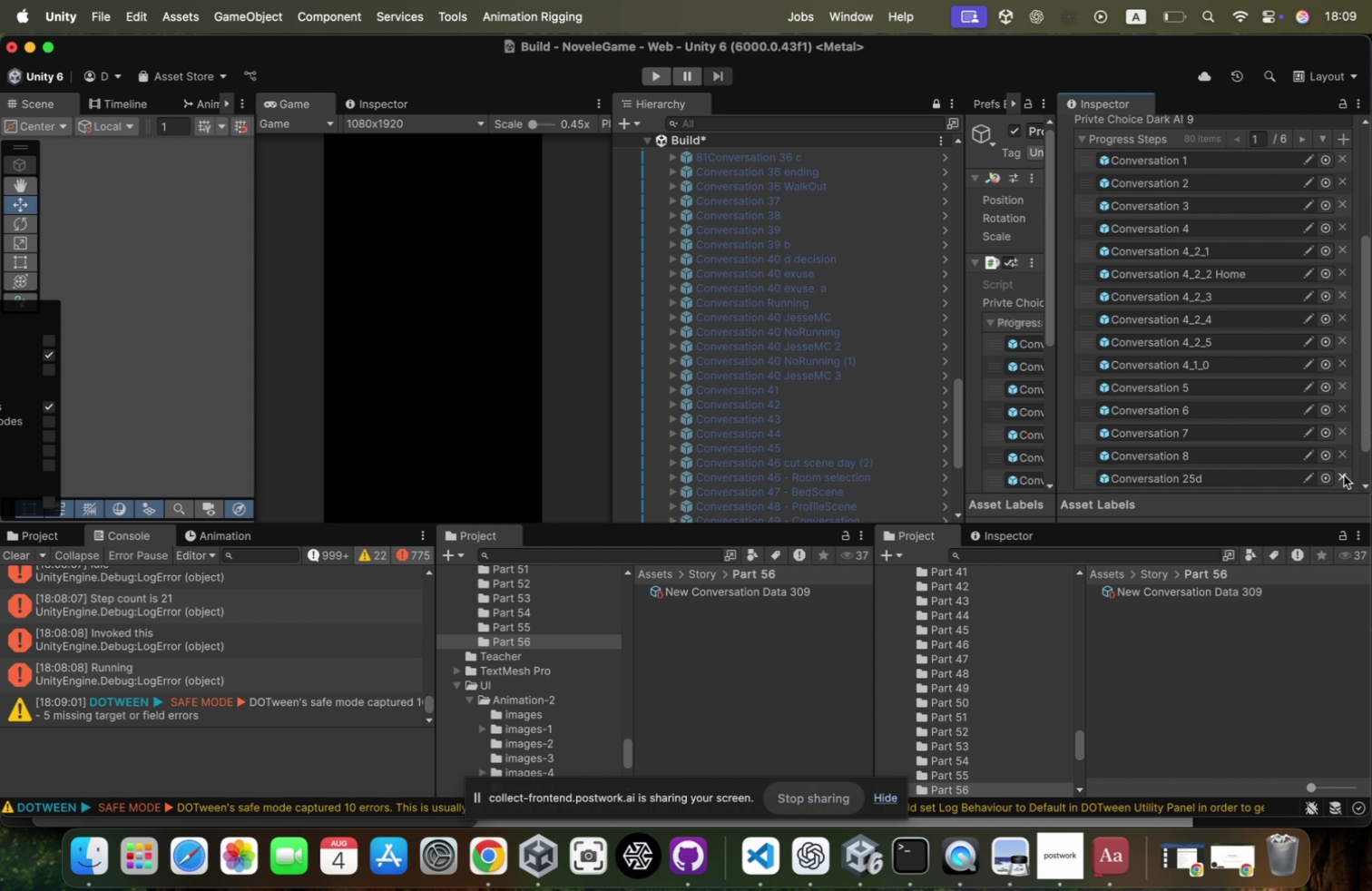 
triple_click([1344, 475])
 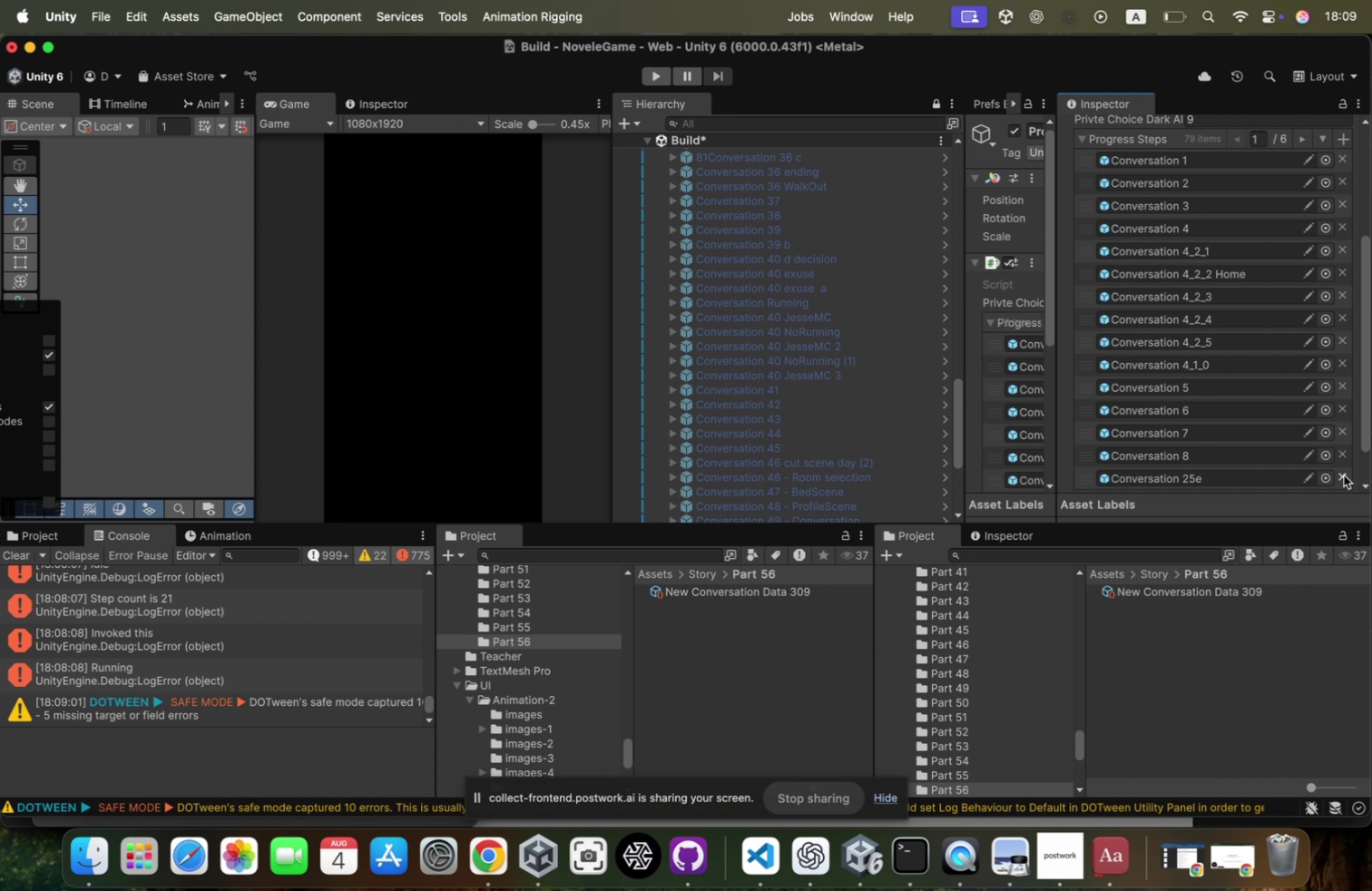 
triple_click([1344, 475])
 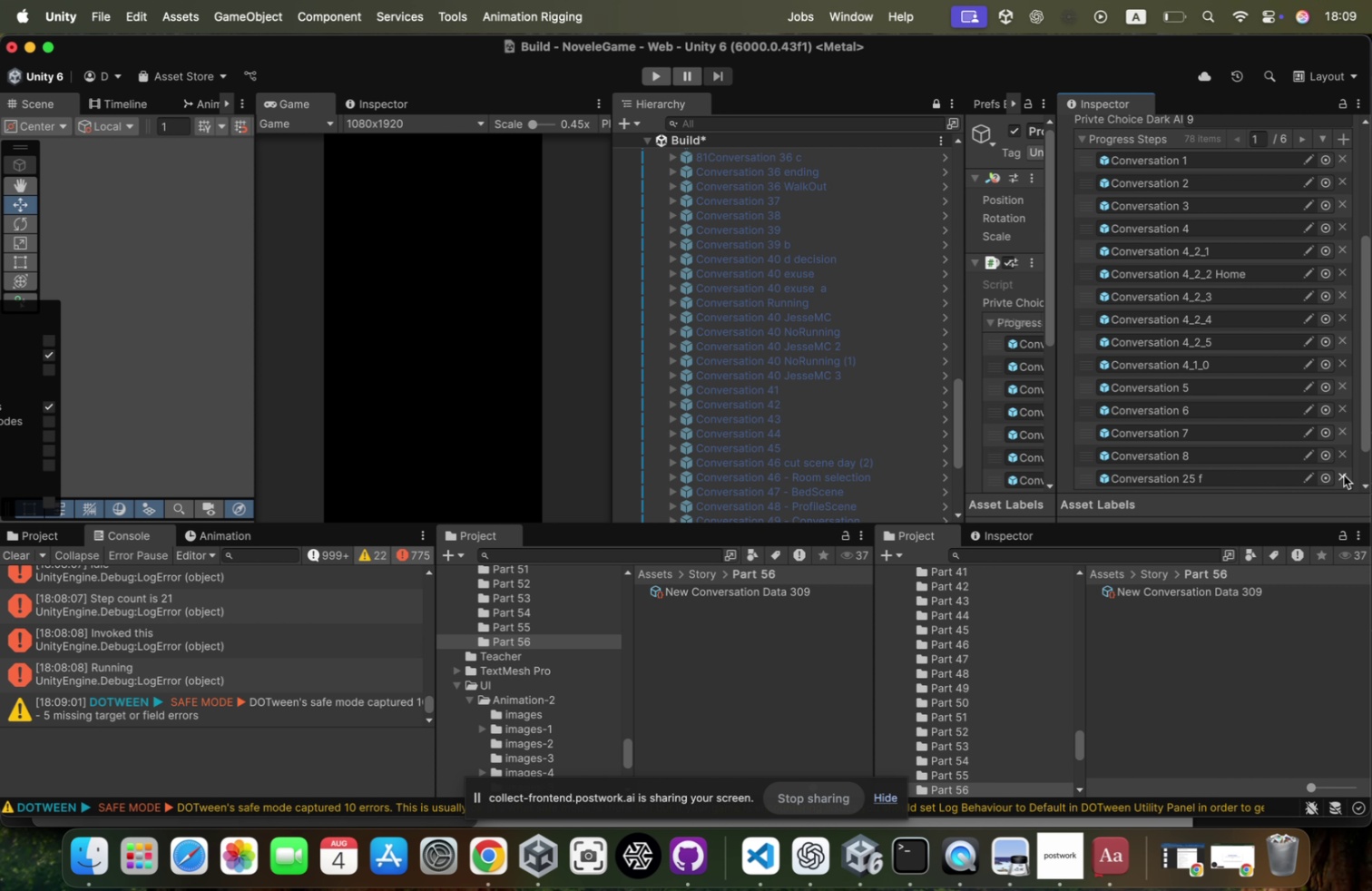 
triple_click([1344, 475])
 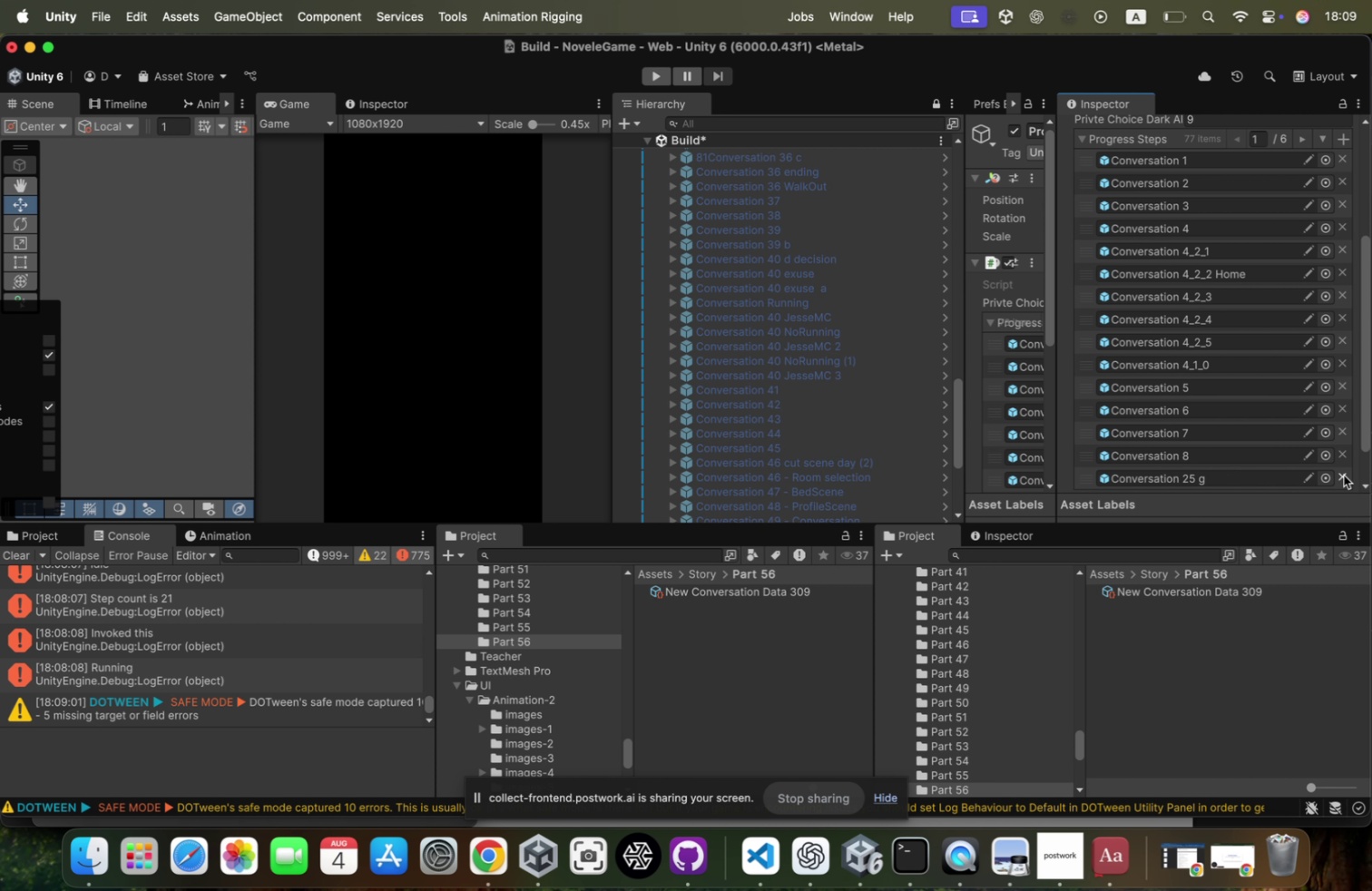 
triple_click([1344, 475])
 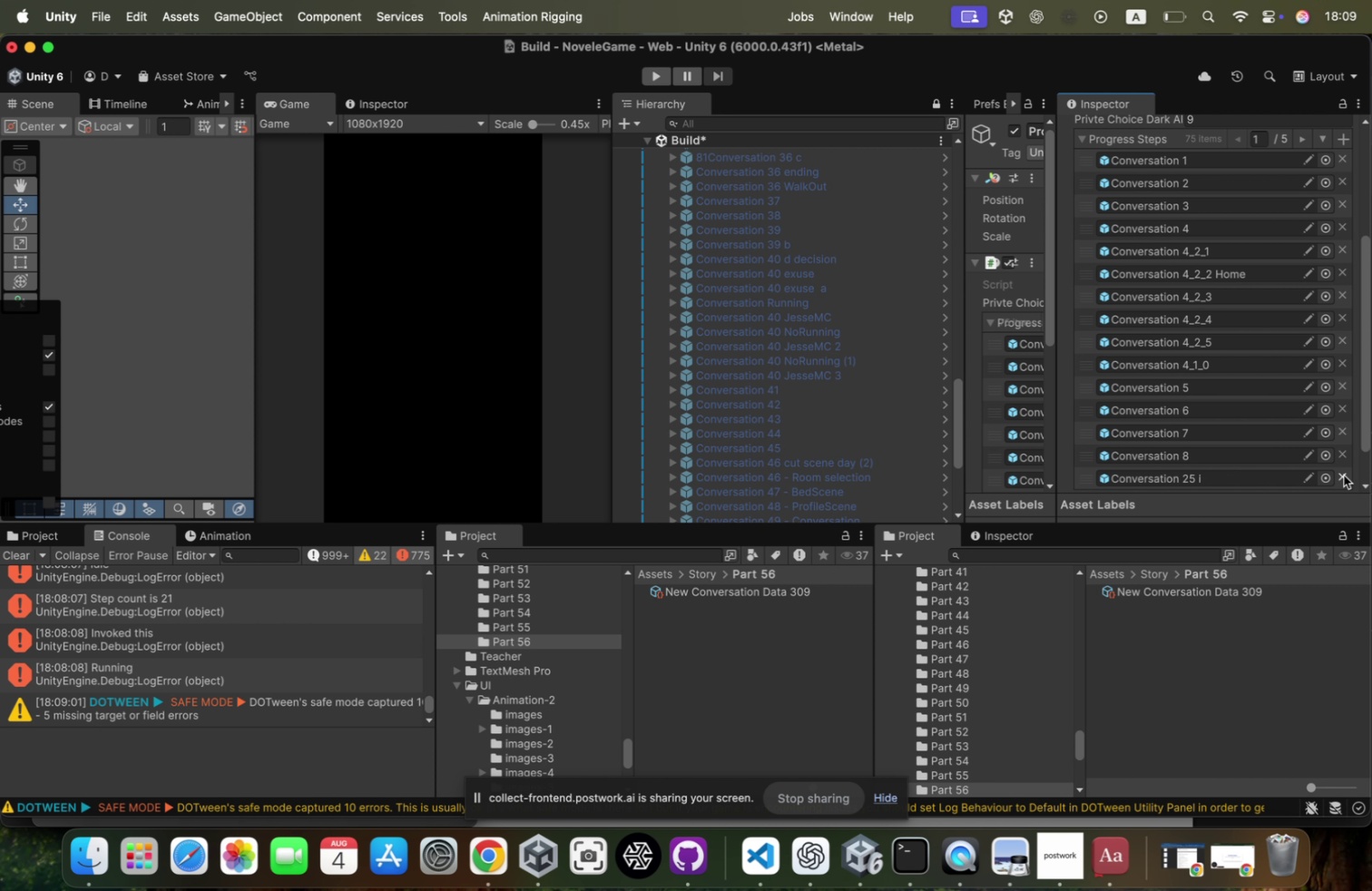 
triple_click([1344, 475])
 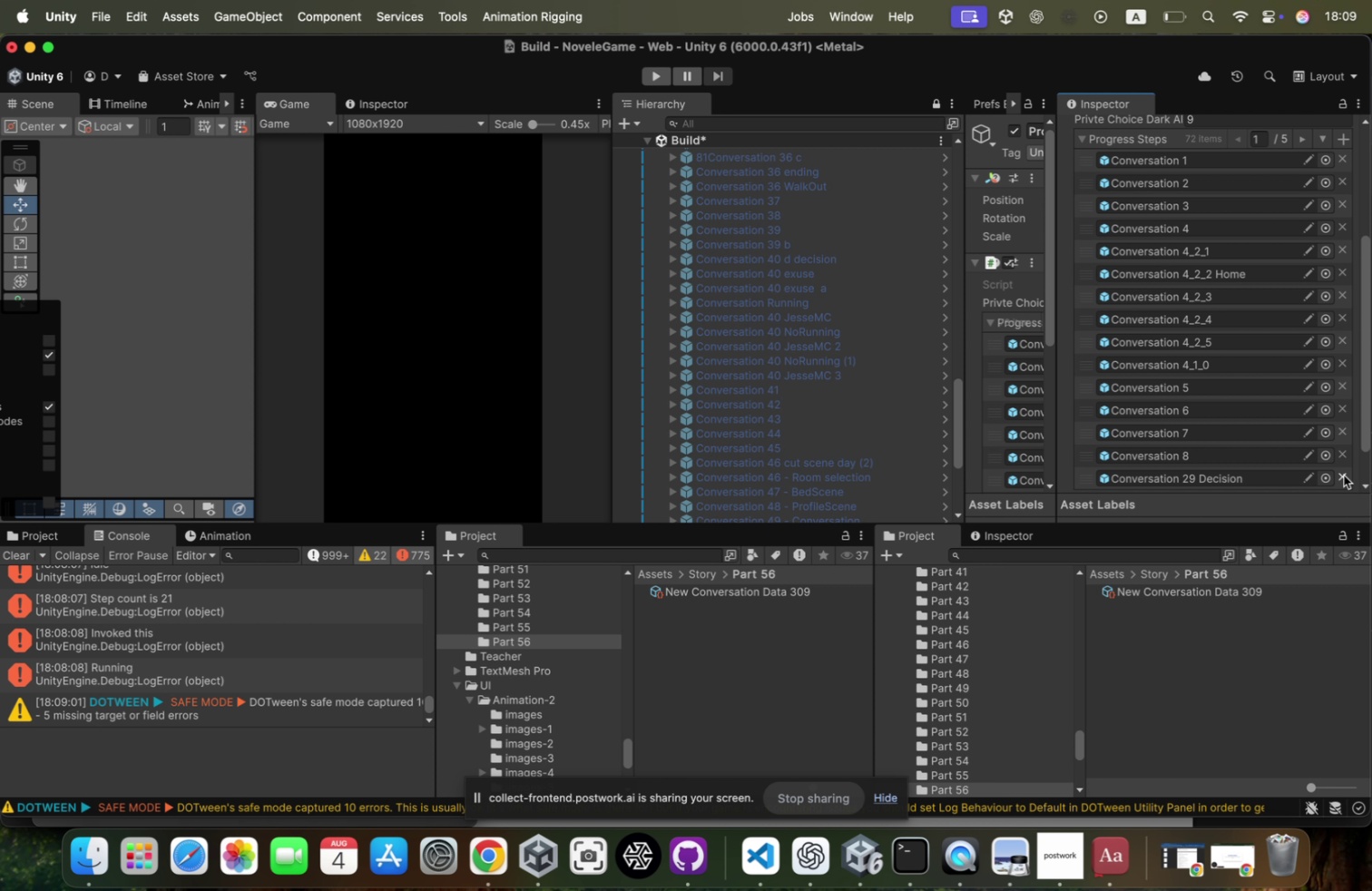 
triple_click([1344, 475])
 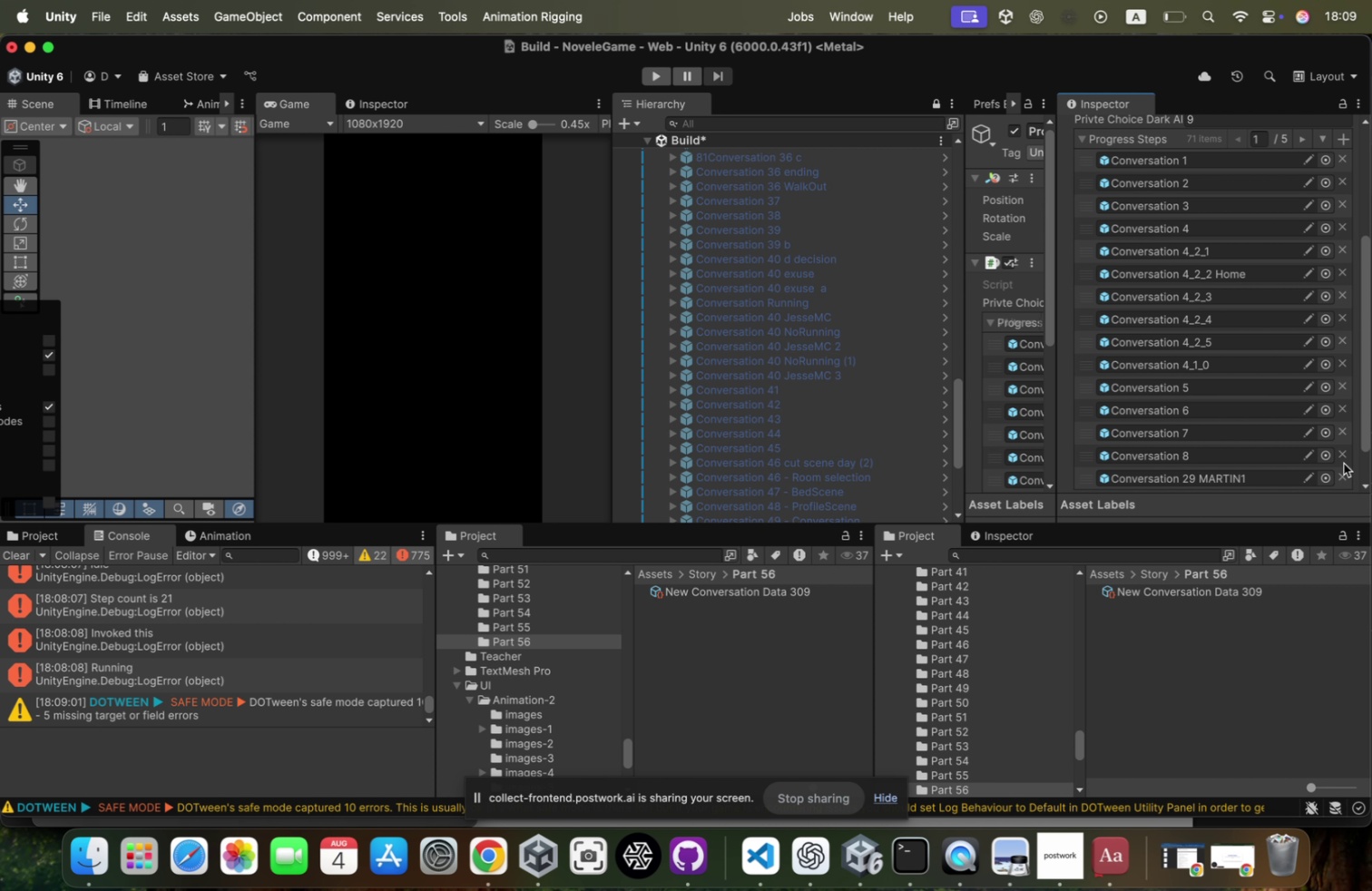 
key(Meta+Z)
 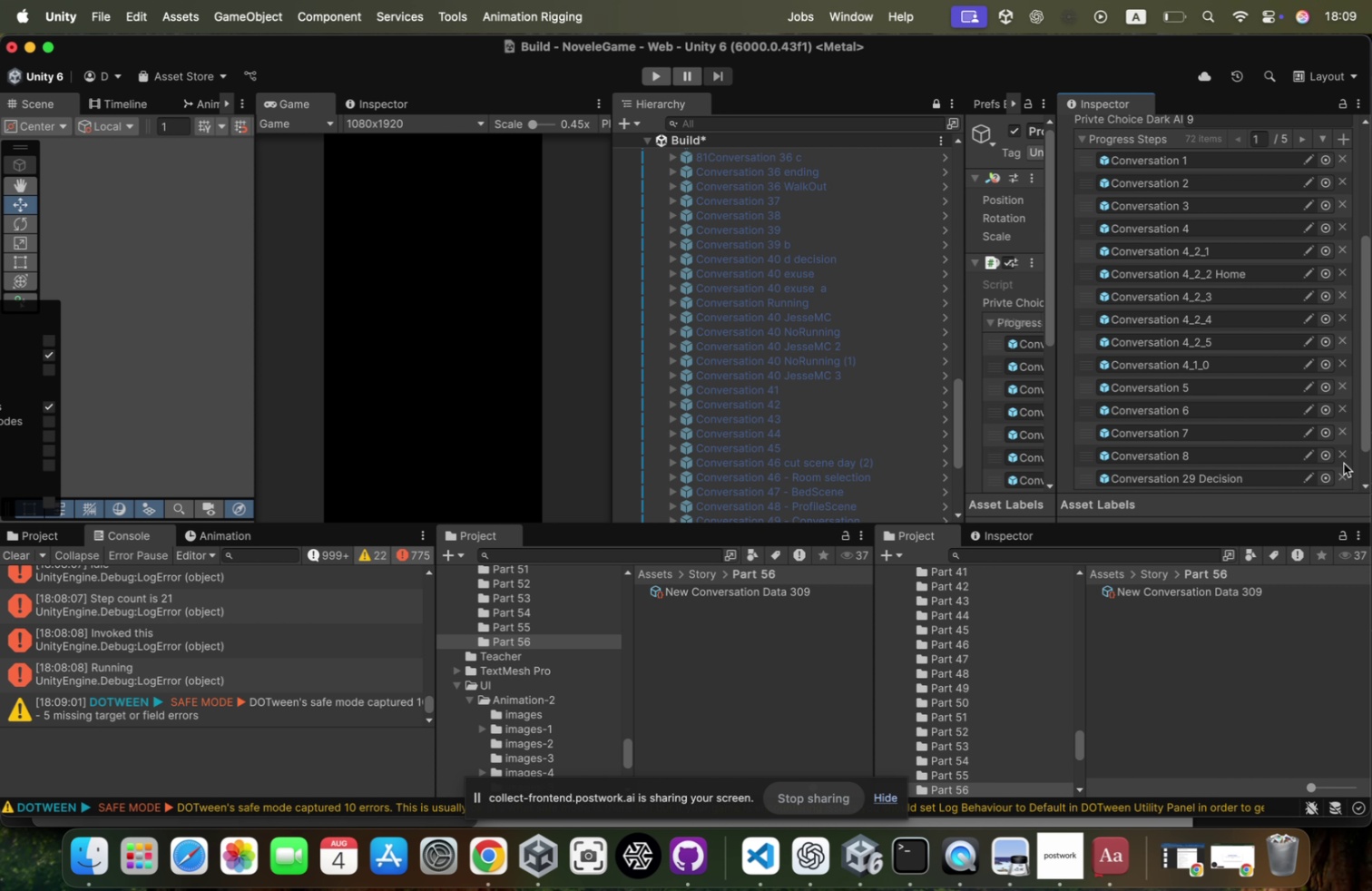 
hold_key(key=Z, duration=1.58)
 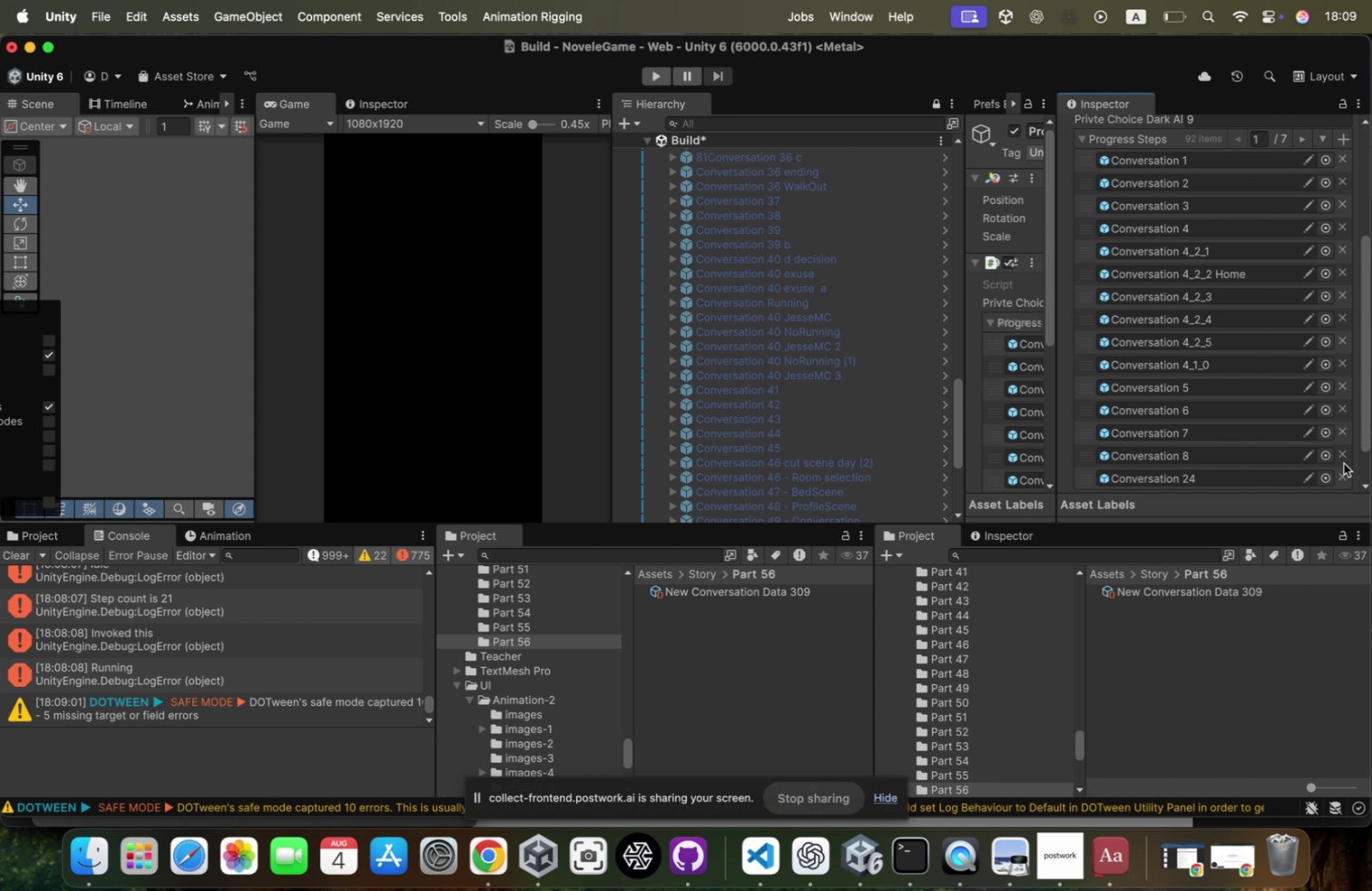 
hold_key(key=Z, duration=1.58)
 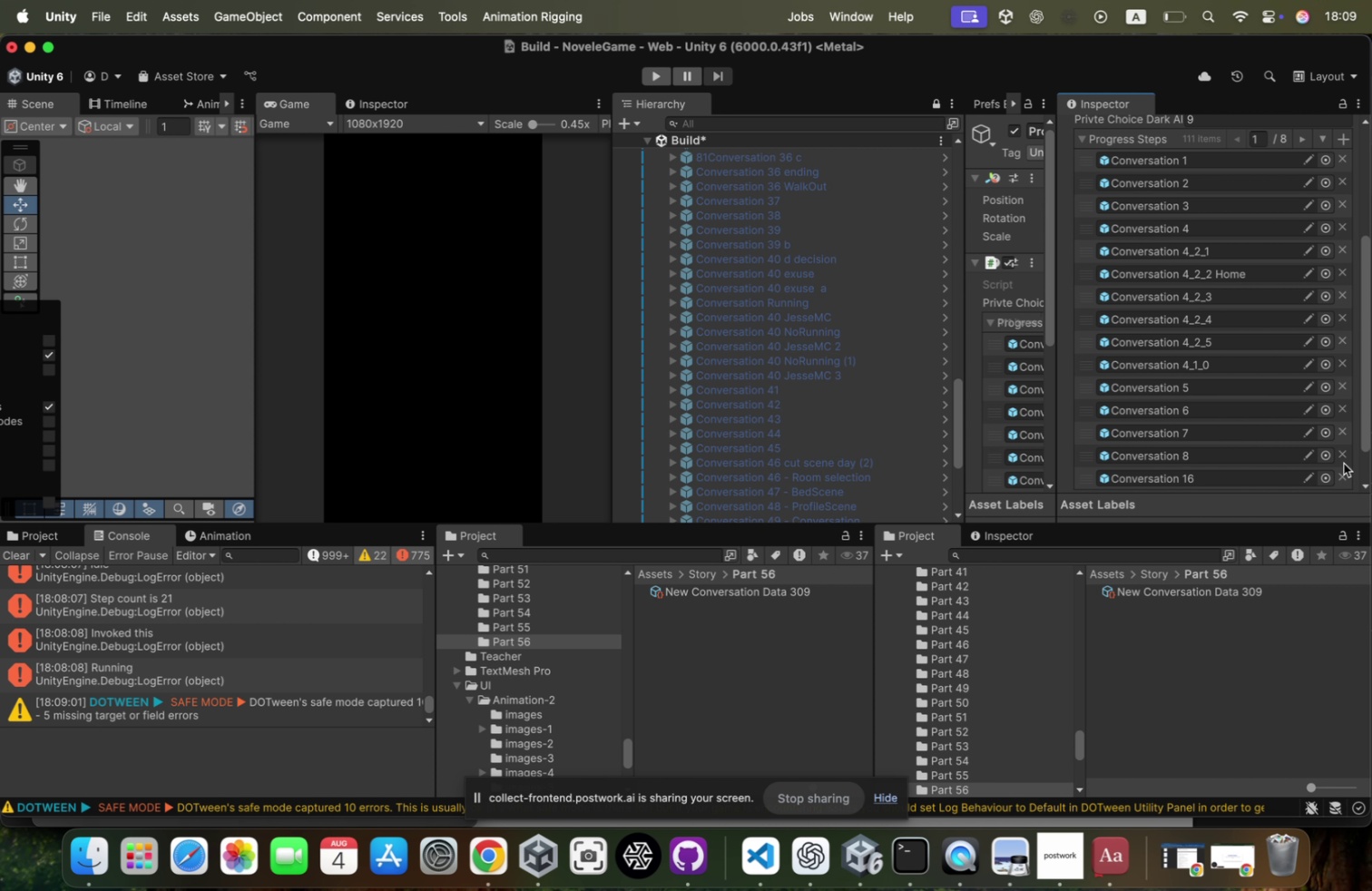 
hold_key(key=Z, duration=1.5)
 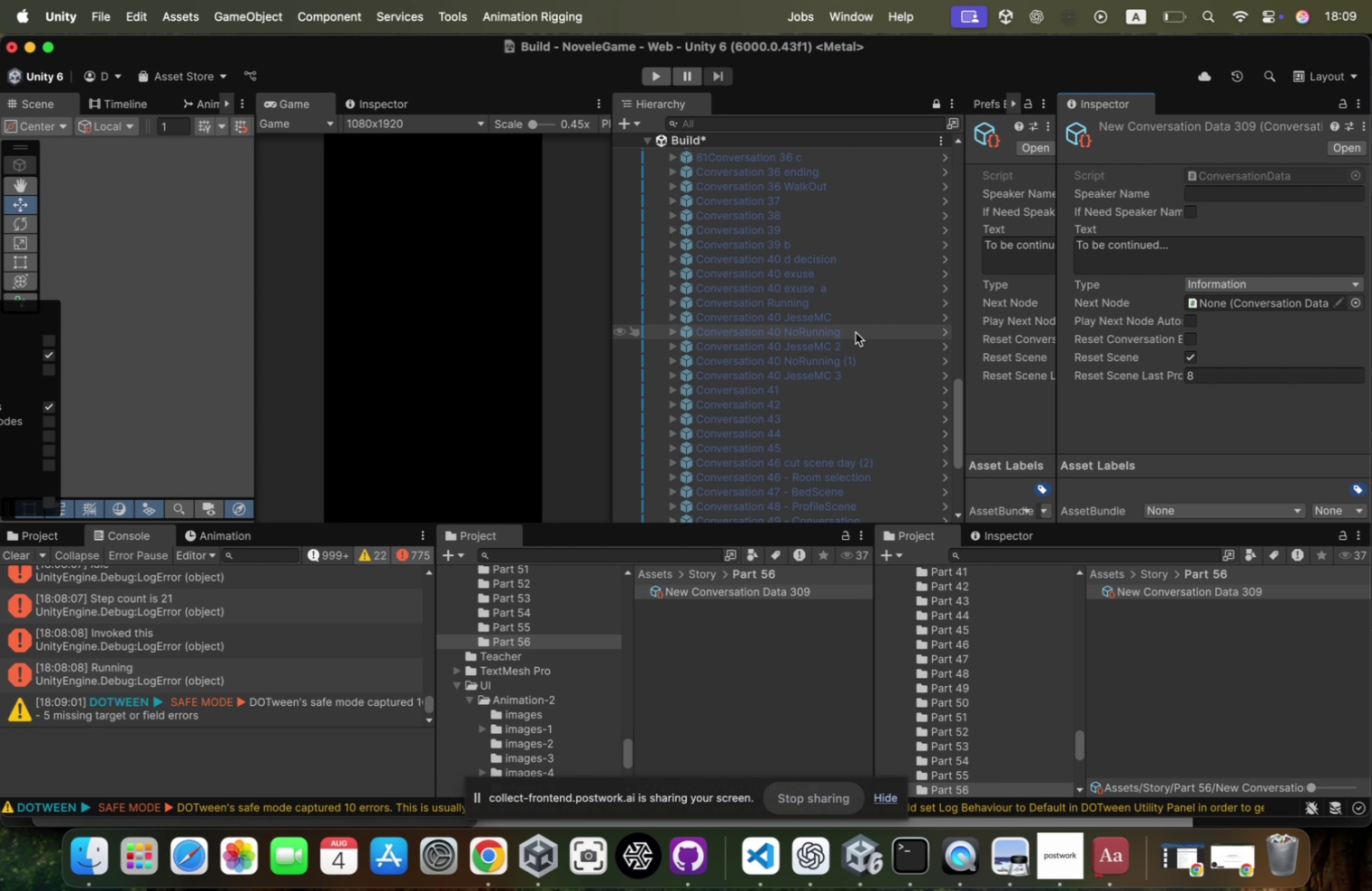 
scroll: coordinate [856, 333], scroll_direction: down, amount: 51.0
 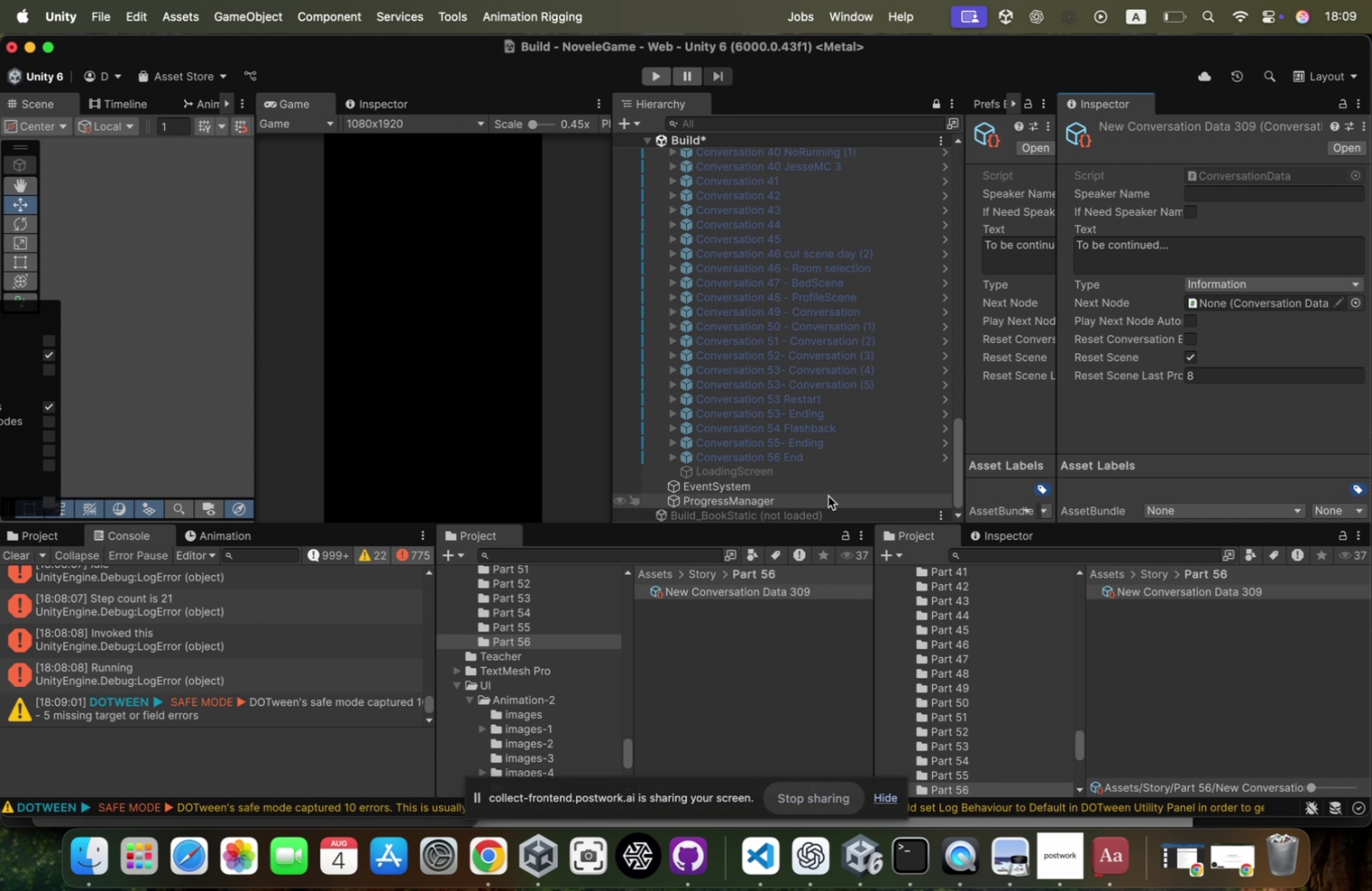 
left_click([828, 494])
 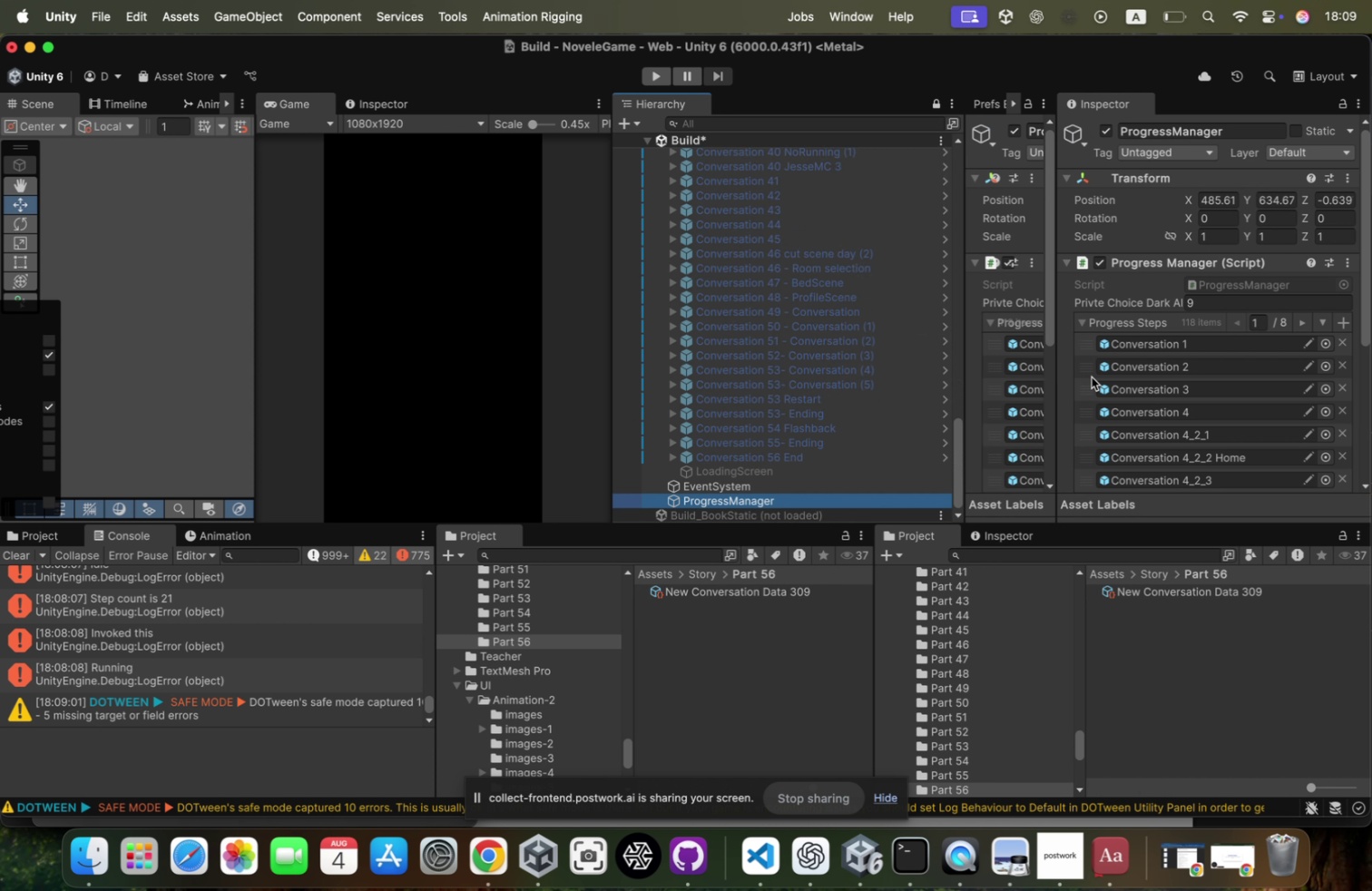 
scroll: coordinate [1259, 223], scroll_direction: down, amount: 52.0
 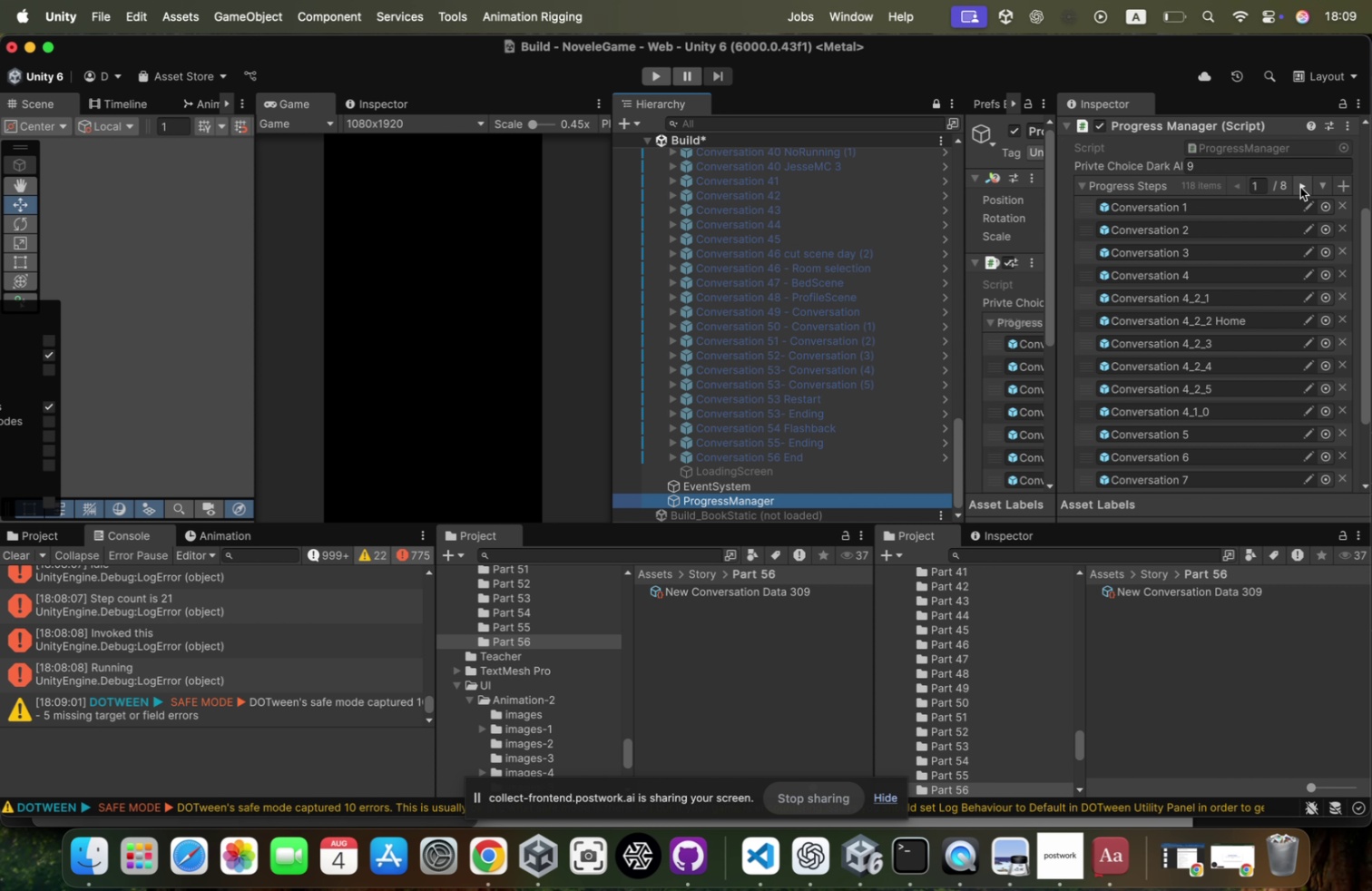 
left_click([1300, 187])
 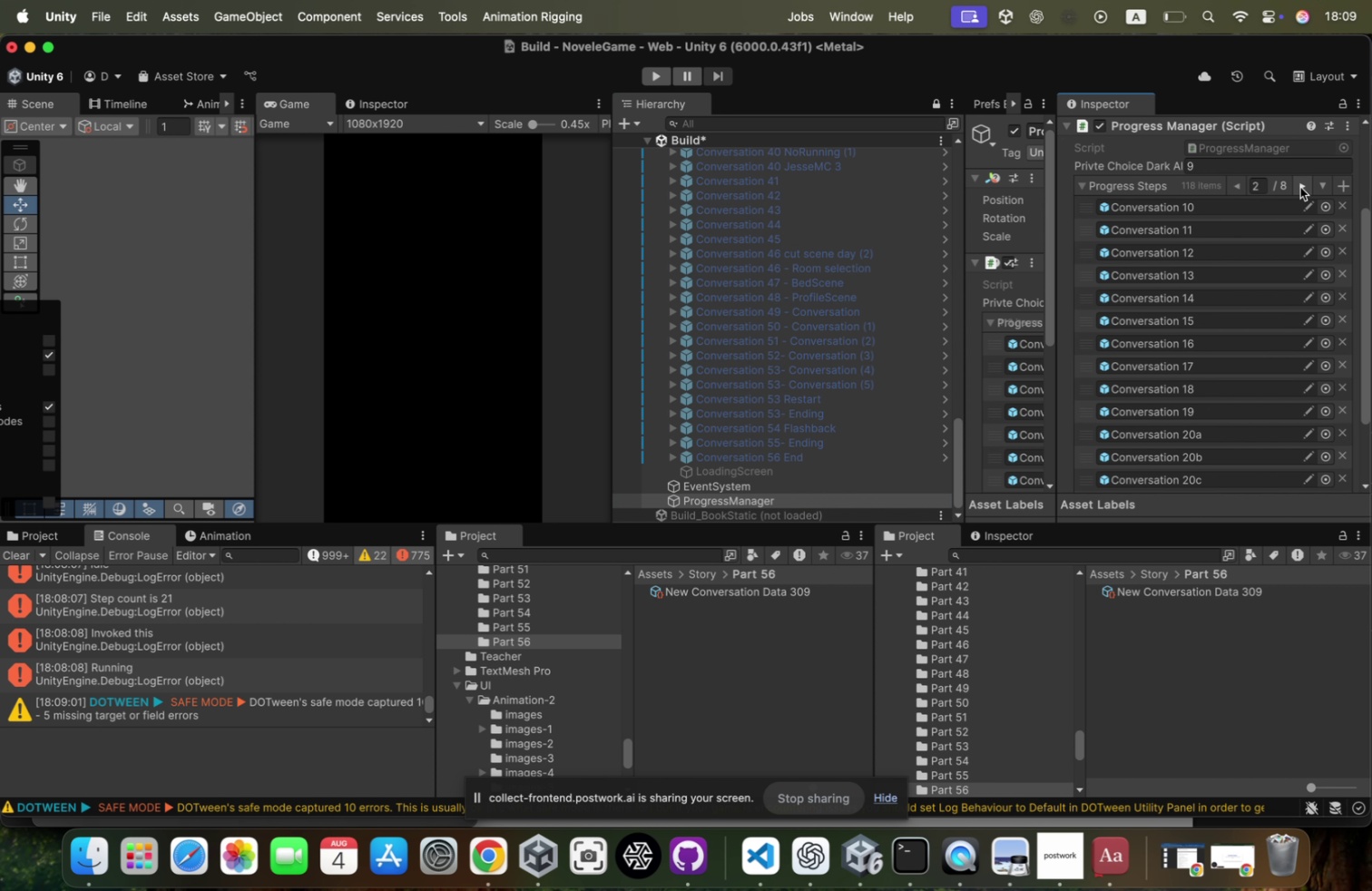 
left_click([1300, 187])
 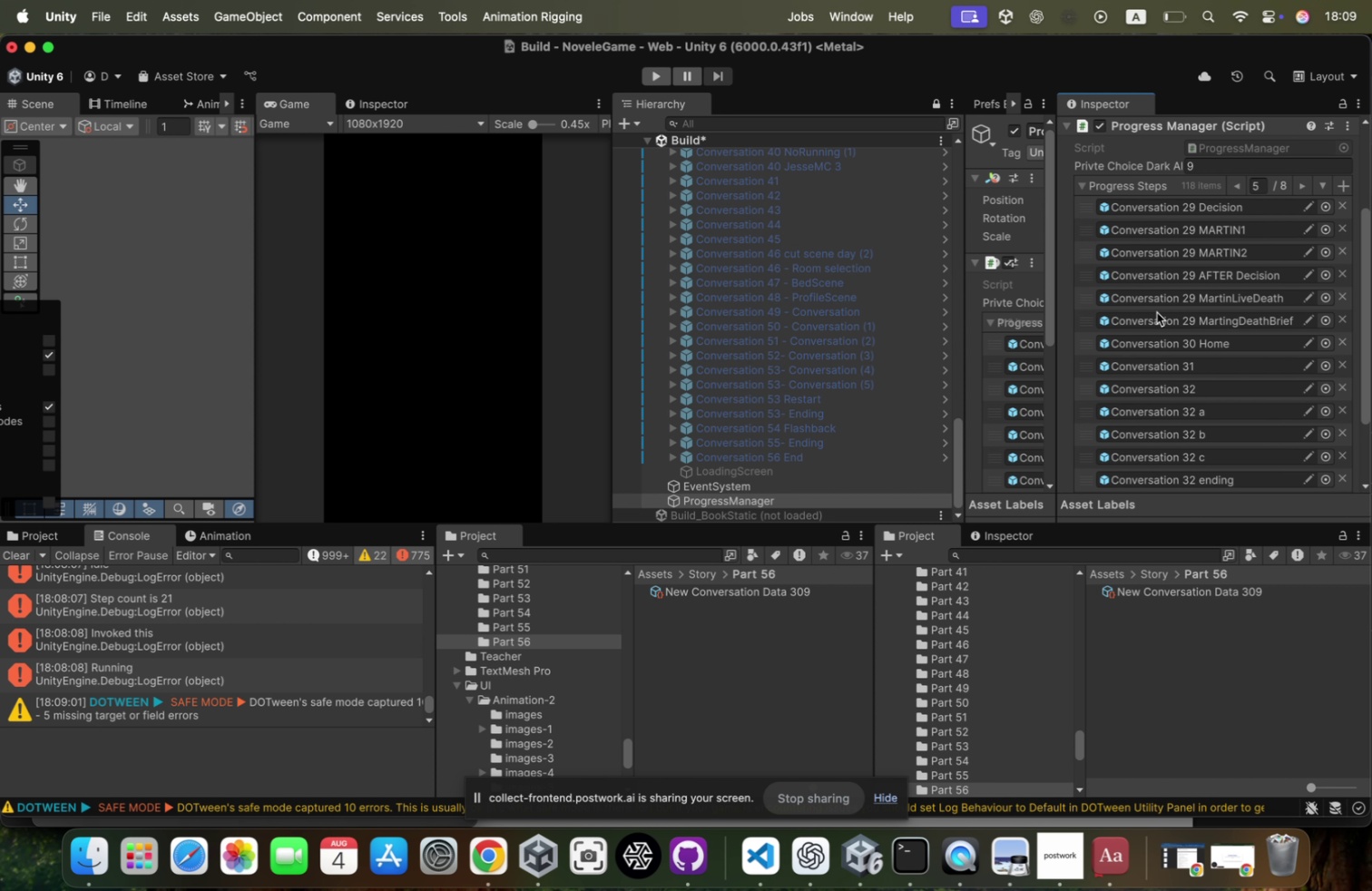 
scroll: coordinate [1187, 329], scroll_direction: down, amount: 15.0
 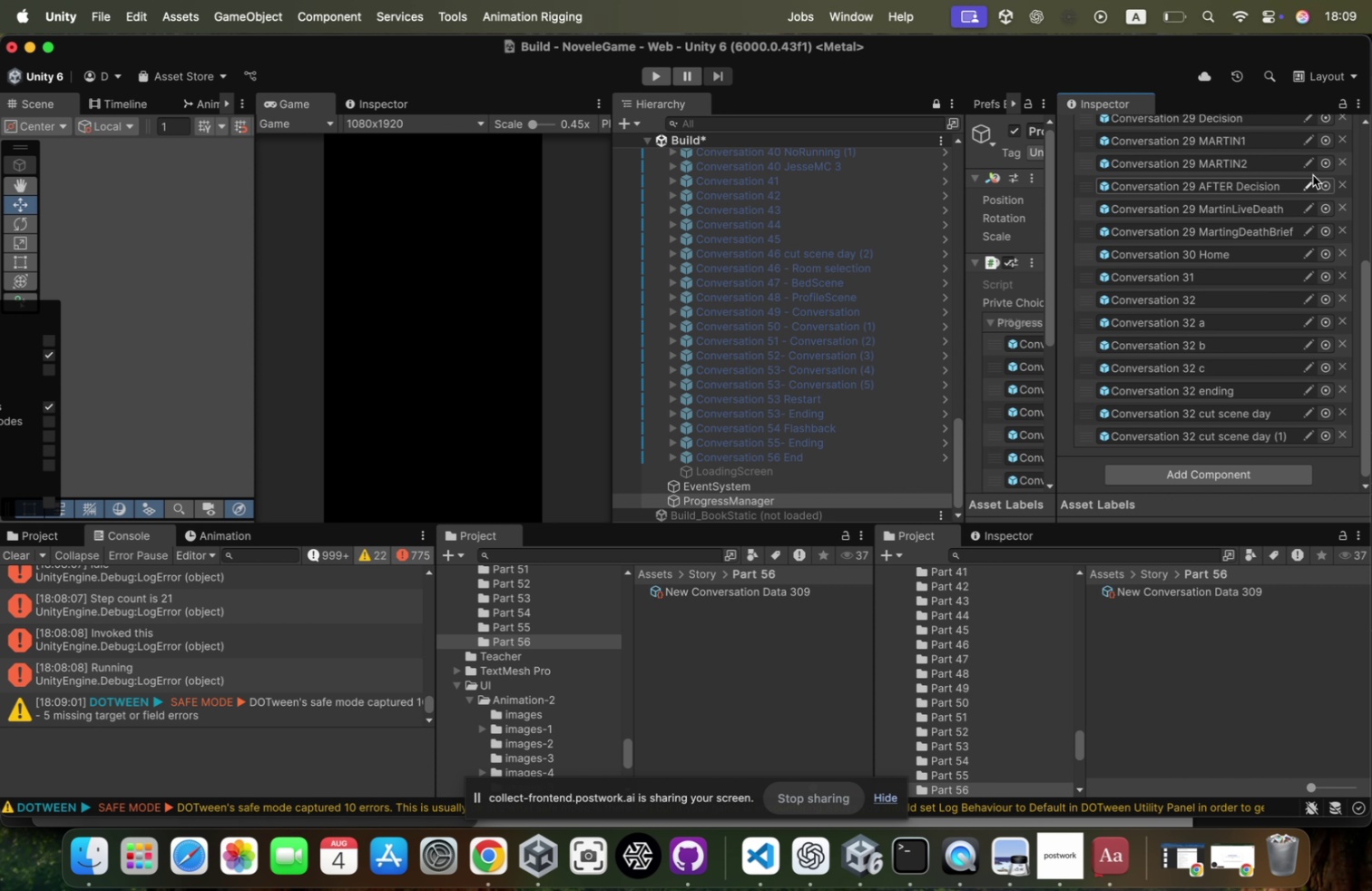 
scroll: coordinate [1313, 164], scroll_direction: up, amount: 11.0
 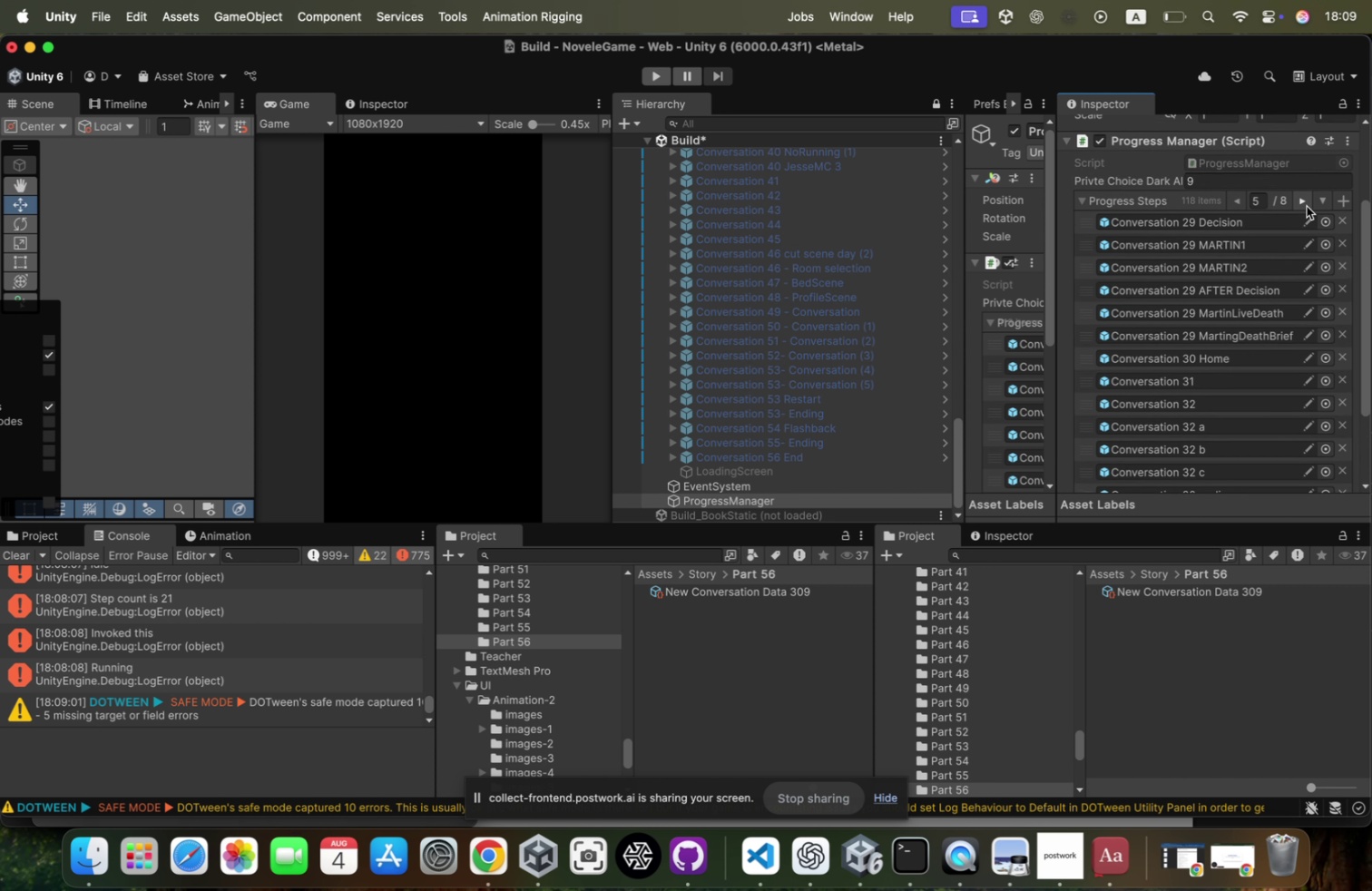 
left_click([1304, 205])
 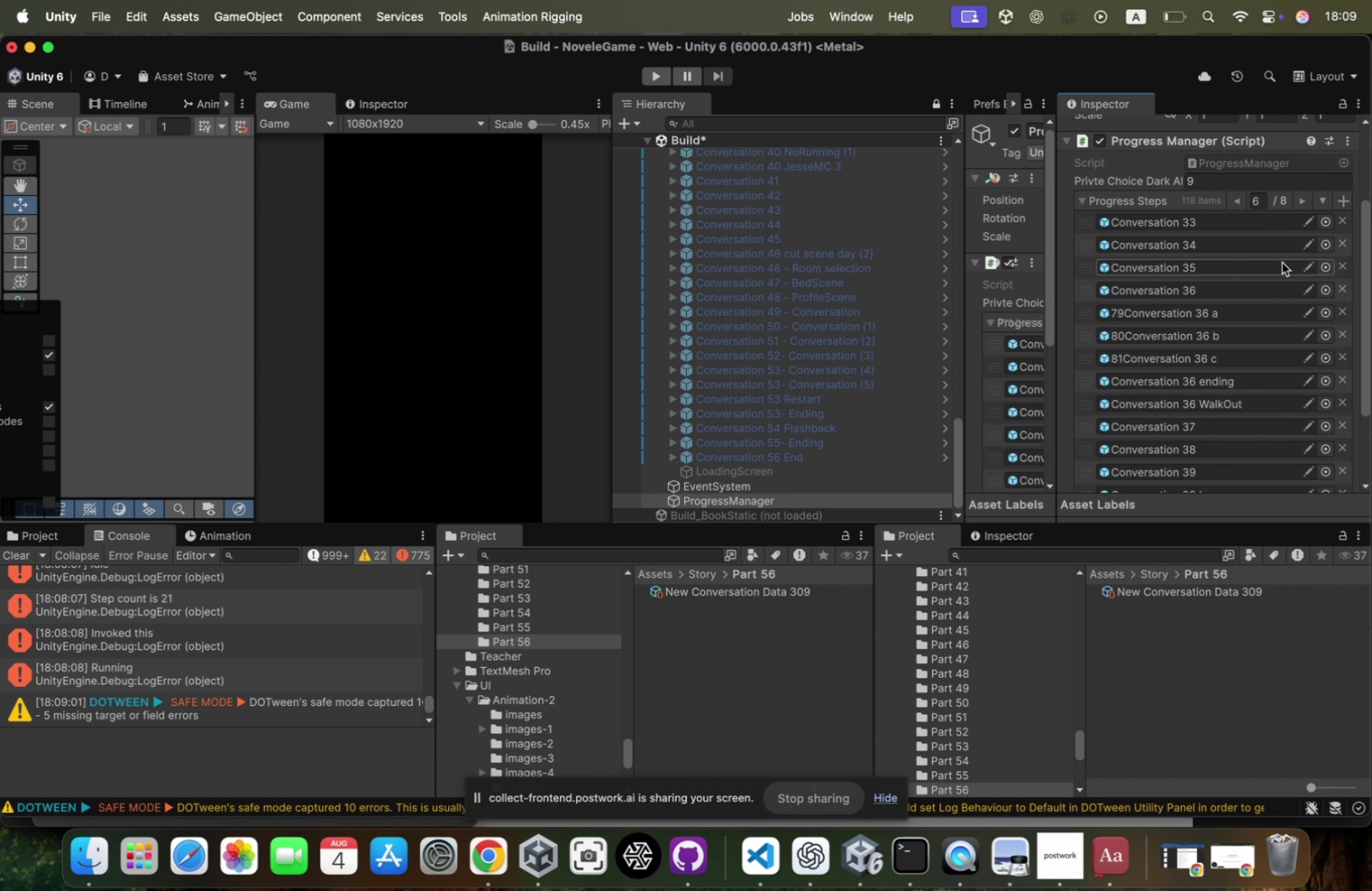 
scroll: coordinate [1282, 262], scroll_direction: down, amount: 13.0
 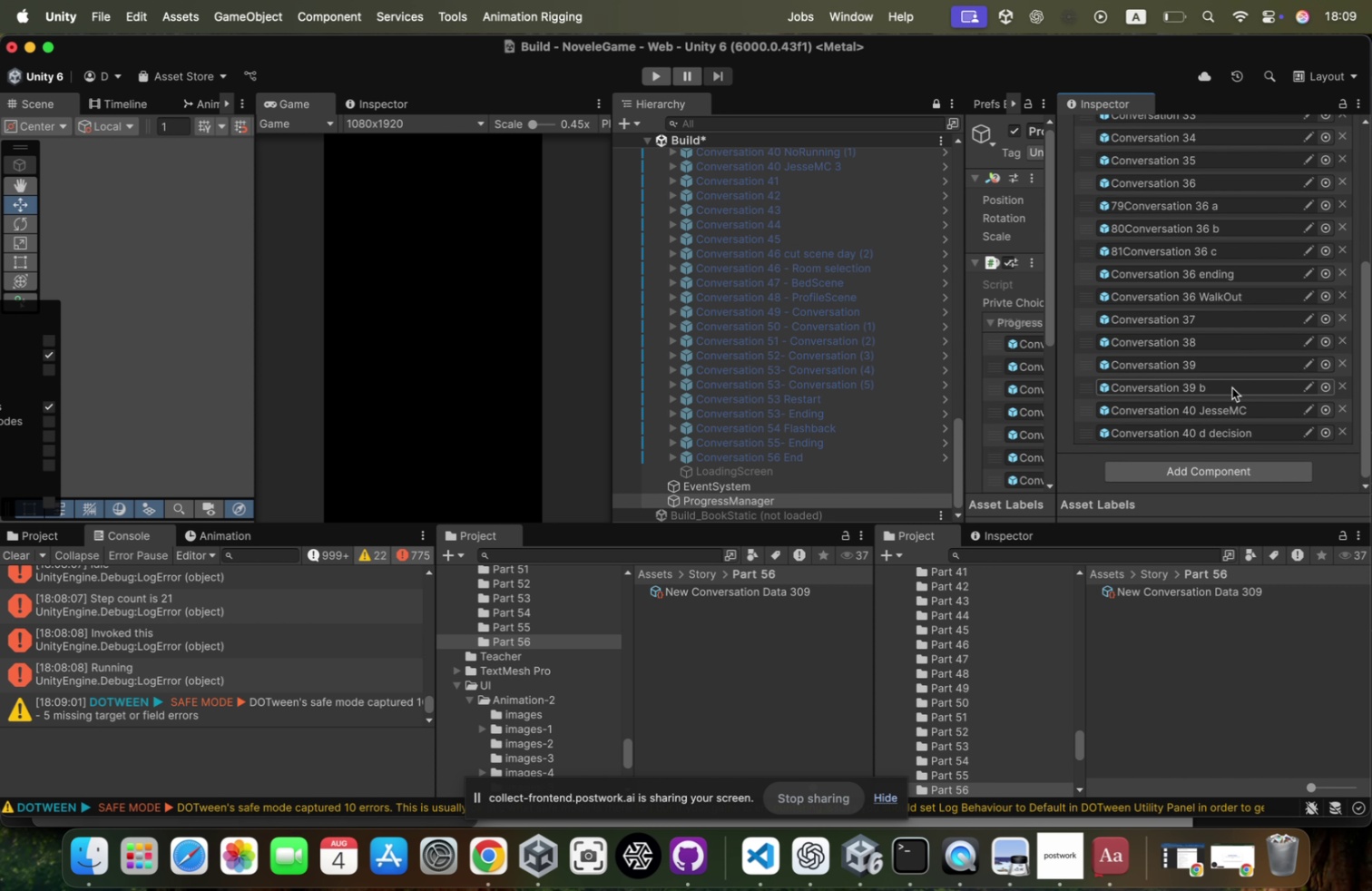 
left_click([1232, 387])
 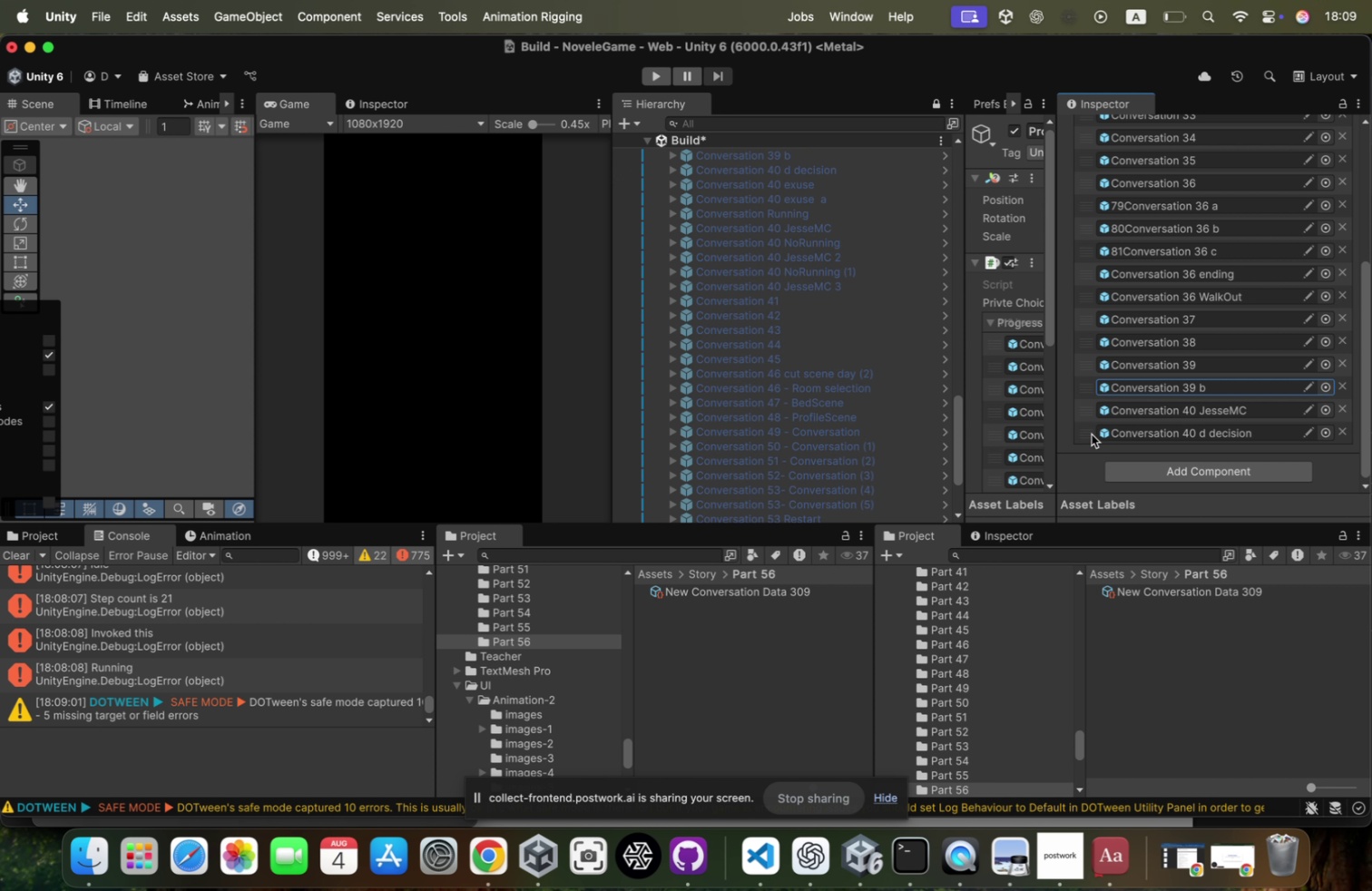 
wait(11.22)
 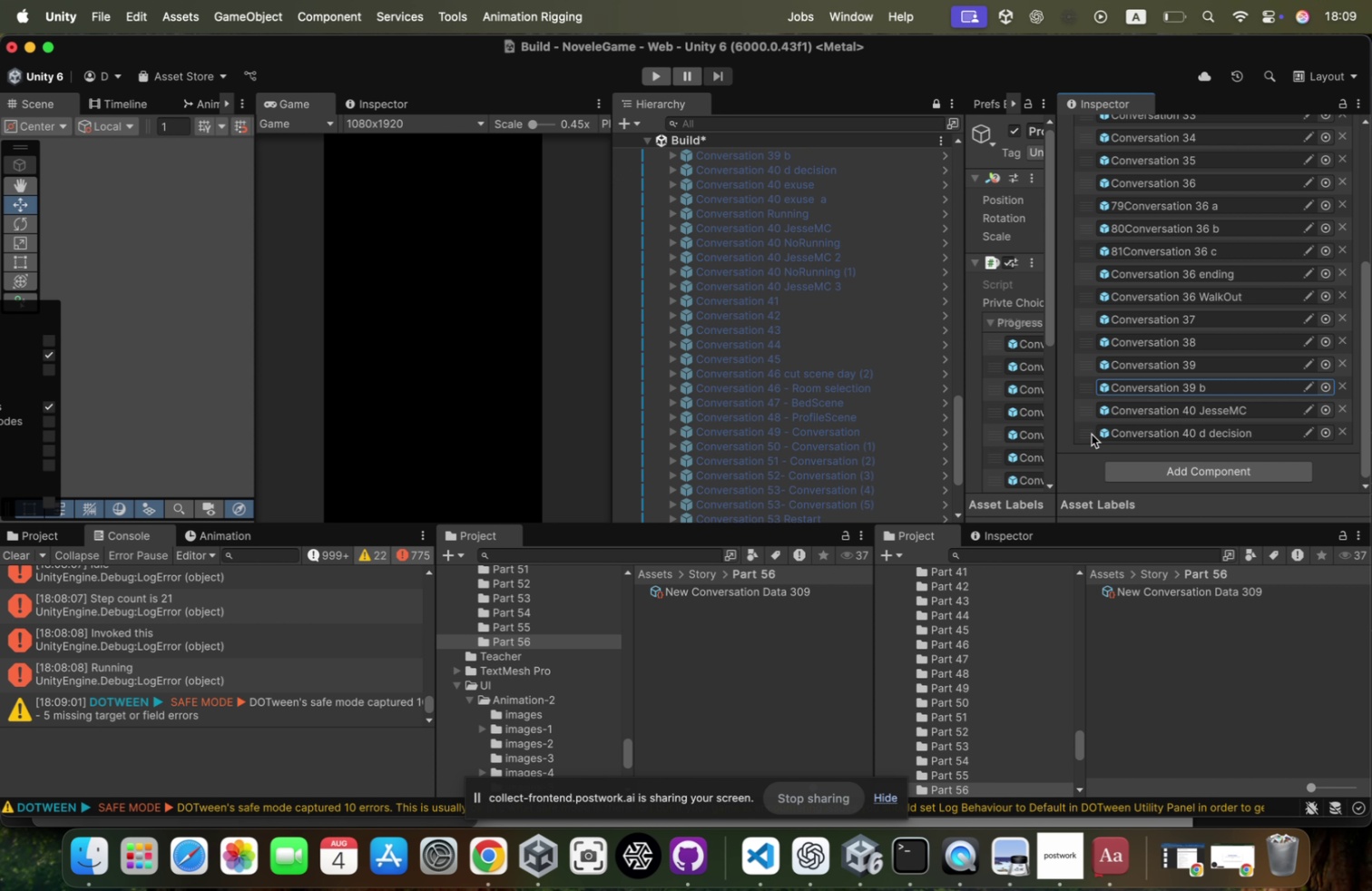 
scroll: coordinate [1341, 149], scroll_direction: up, amount: 40.0
 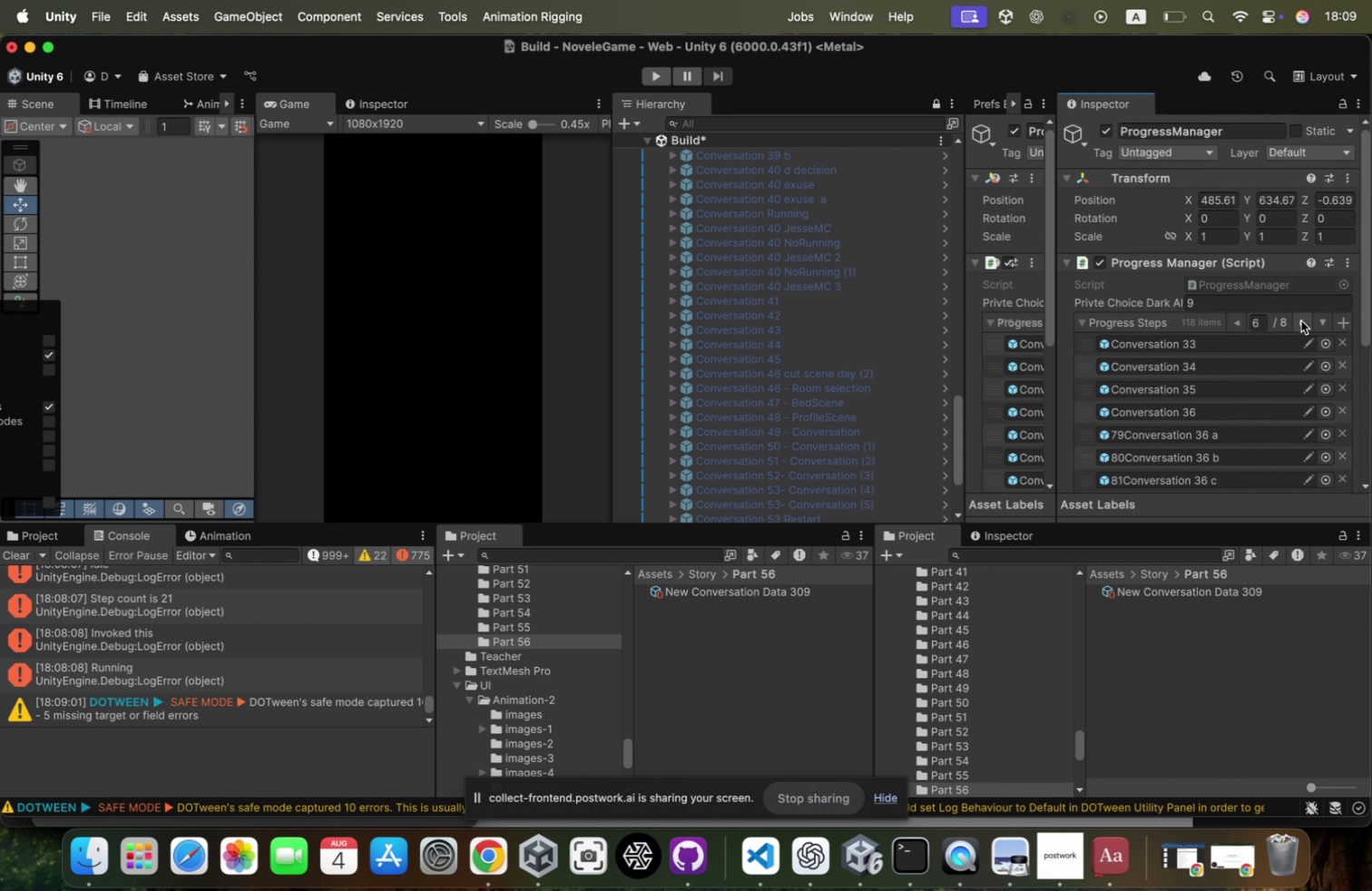 
double_click([1301, 320])
 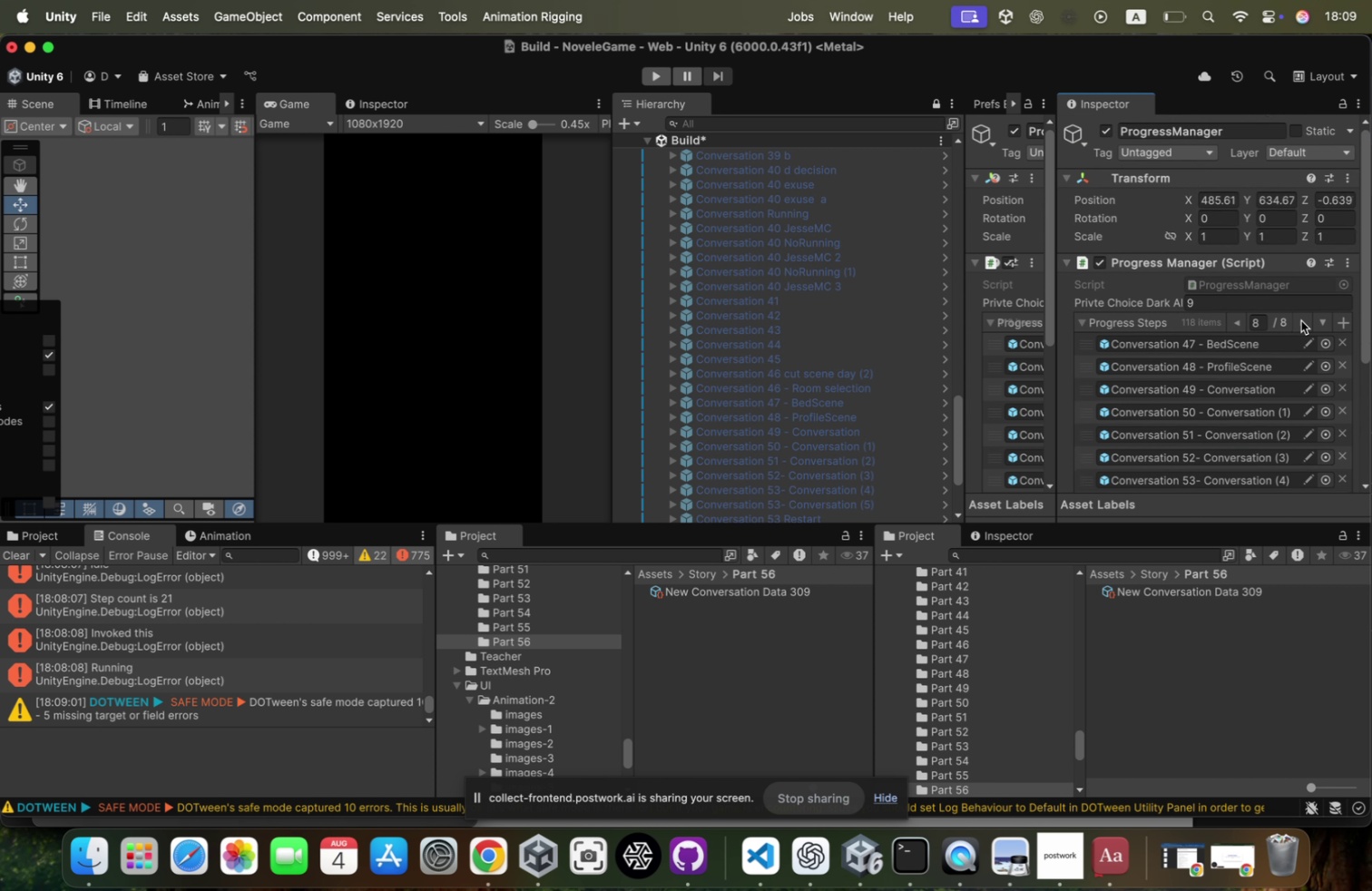 
triple_click([1301, 320])
 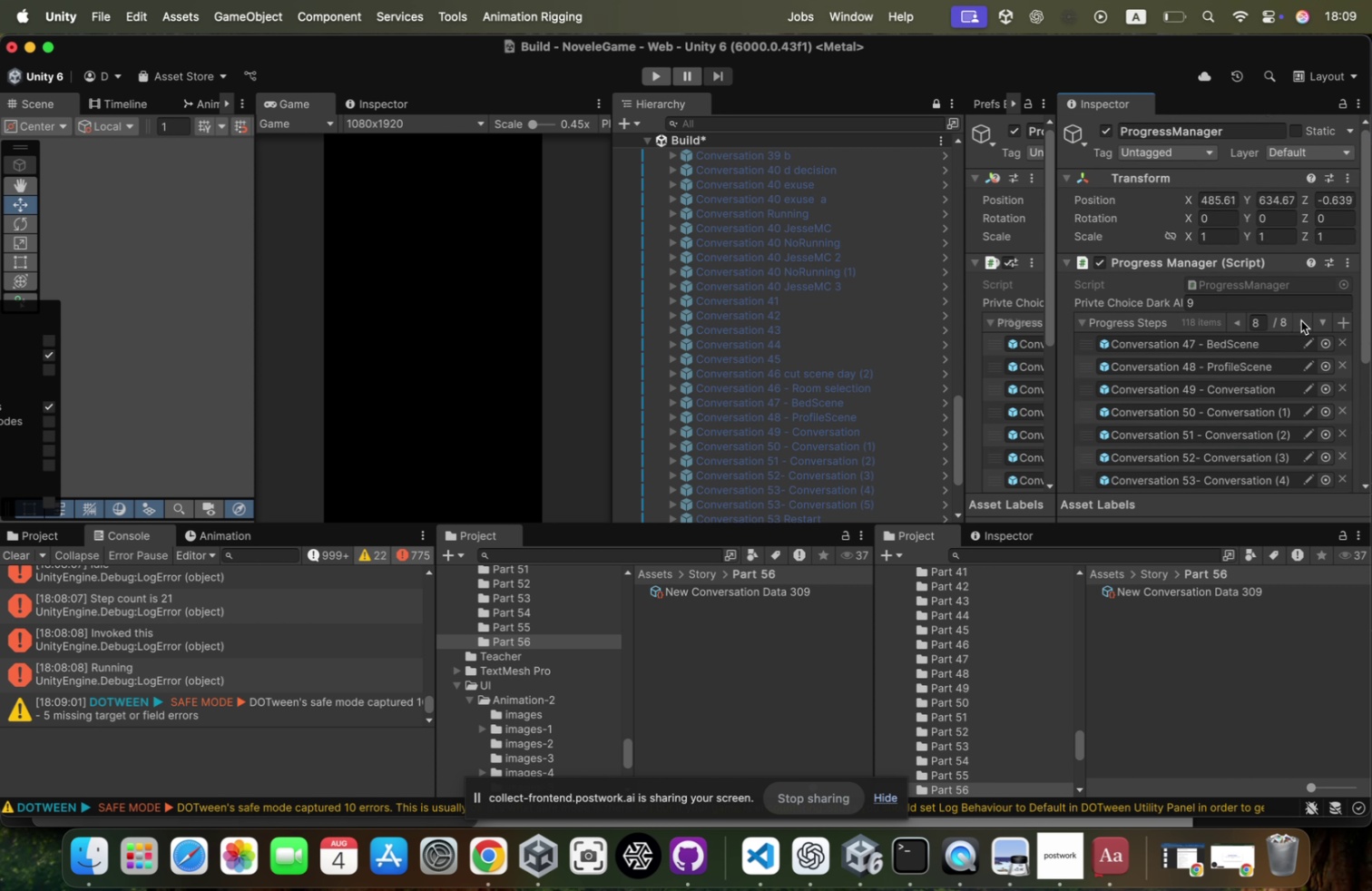 
triple_click([1301, 320])
 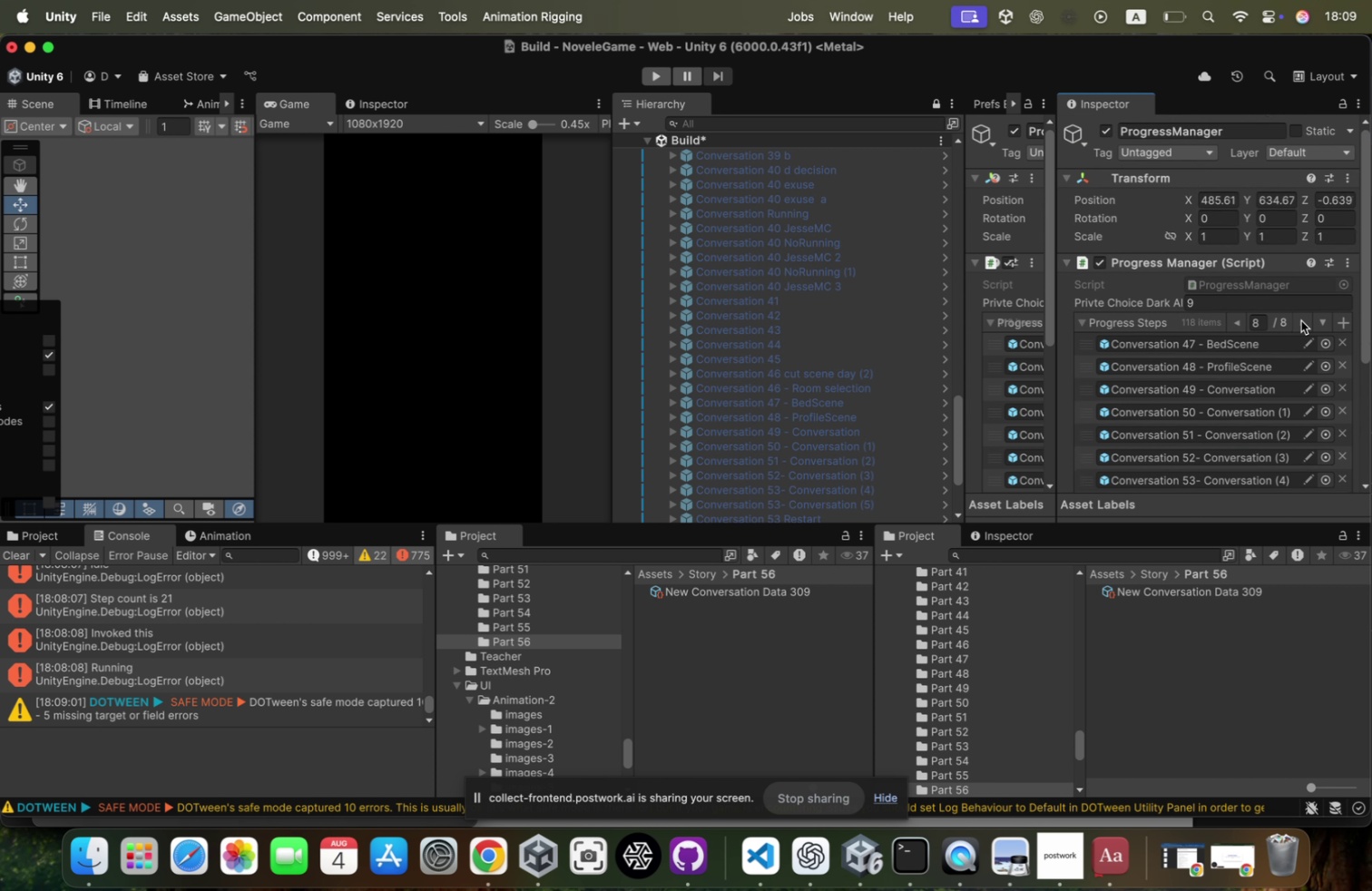 
triple_click([1301, 320])
 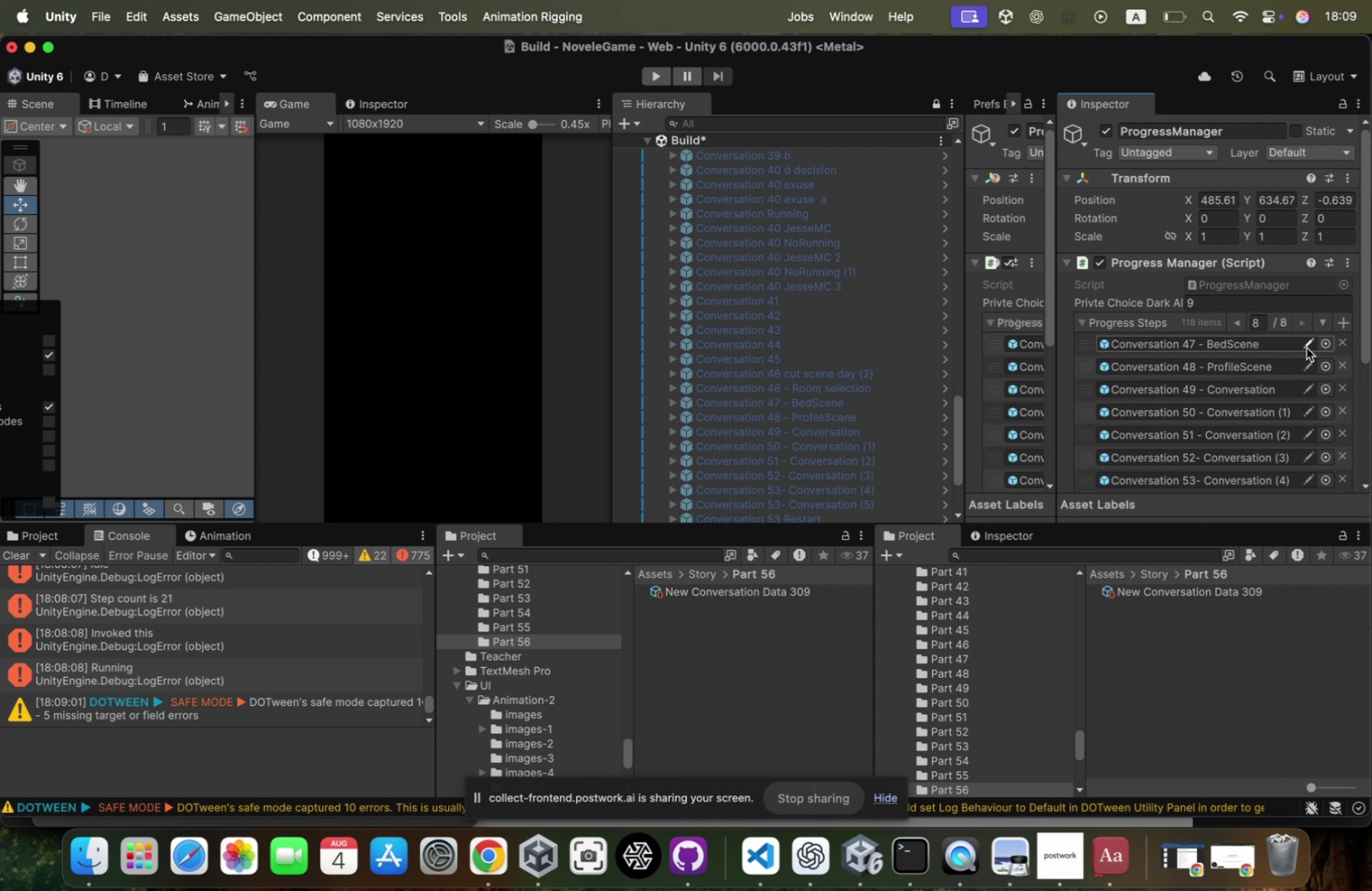 
scroll: coordinate [1307, 348], scroll_direction: down, amount: 48.0
 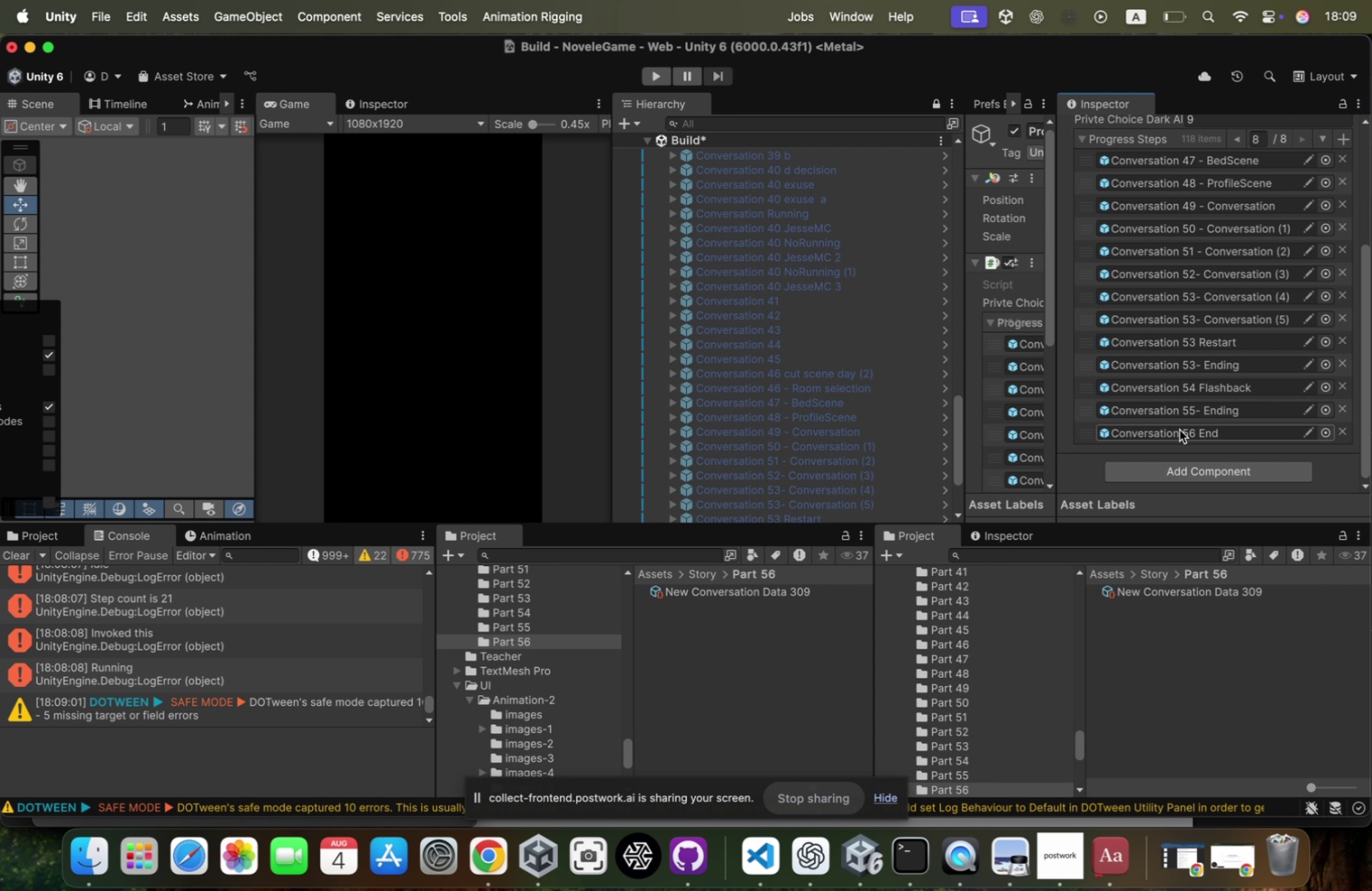 
wait(8.89)
 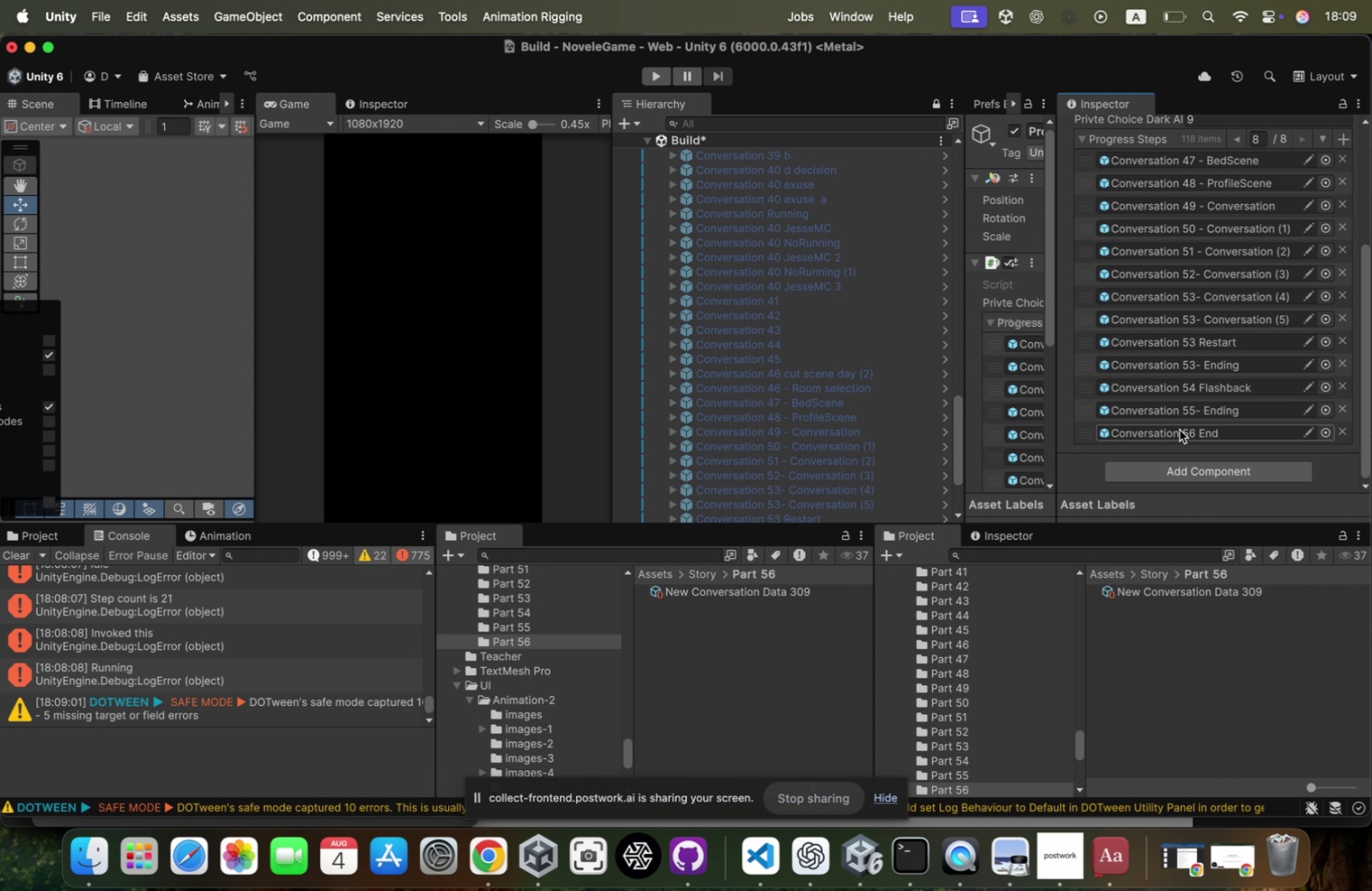 
left_click([1203, 442])
 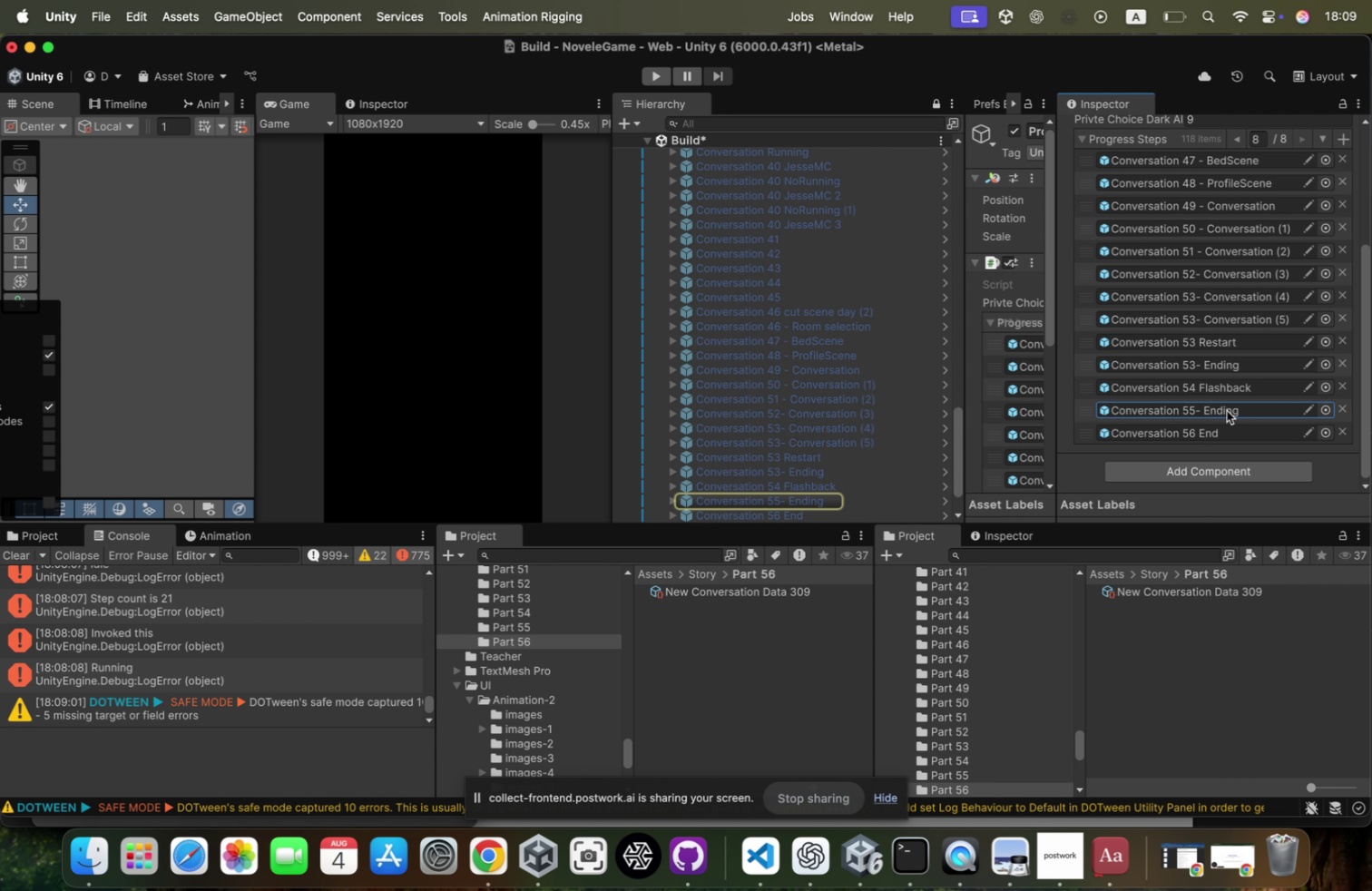 
left_click([1204, 437])
 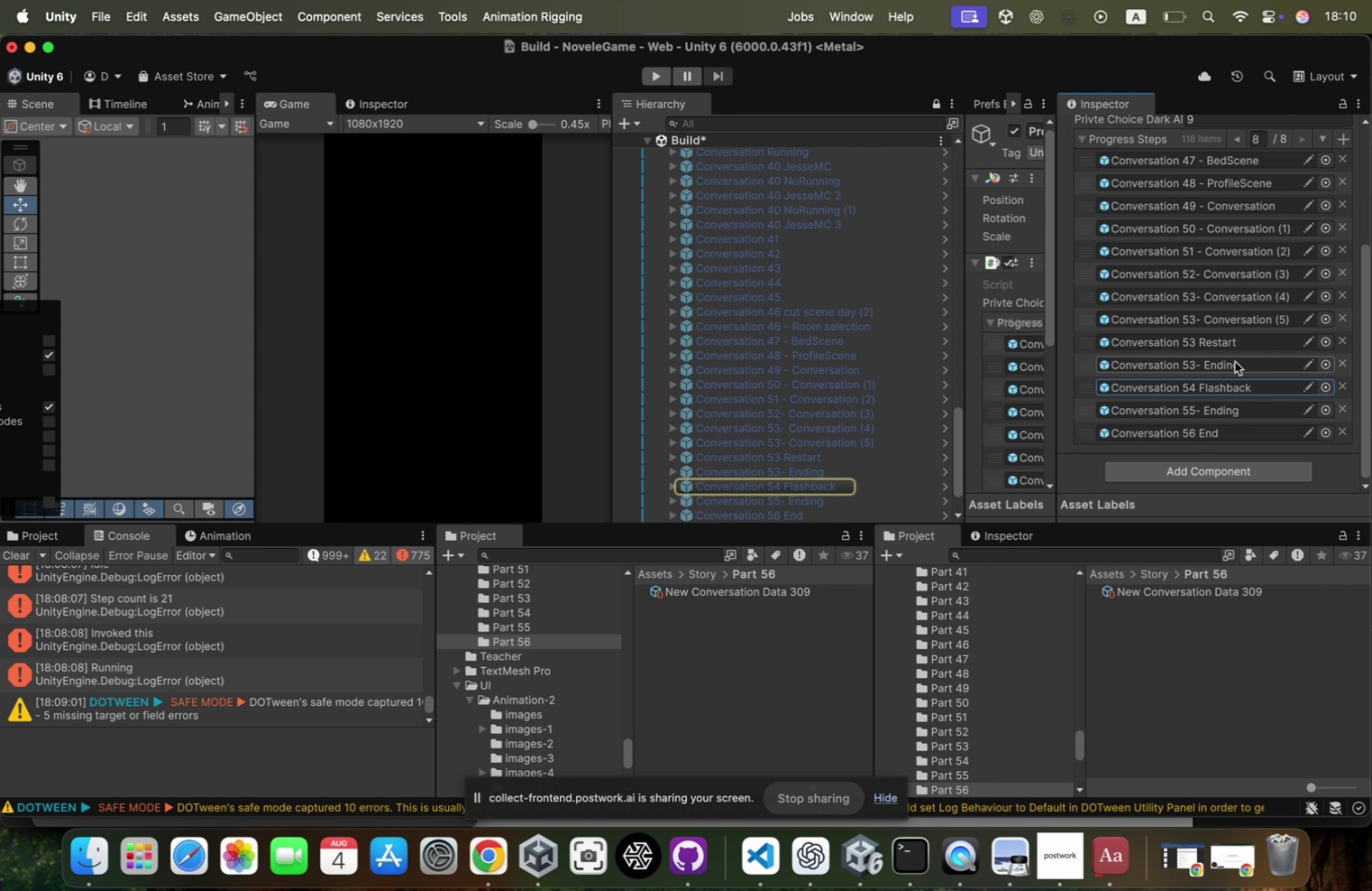 
left_click([1241, 390])
 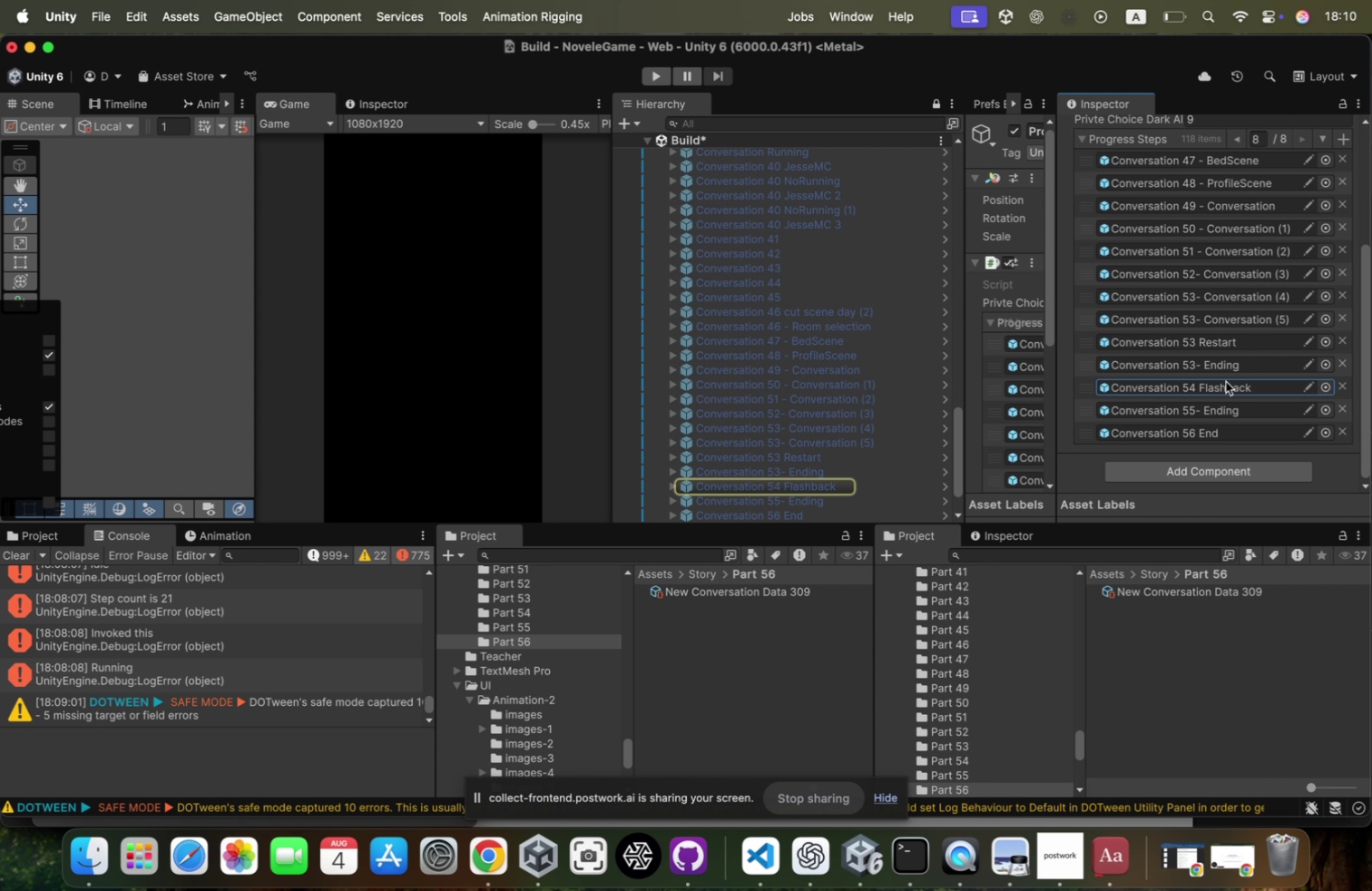 
left_click([1232, 364])
 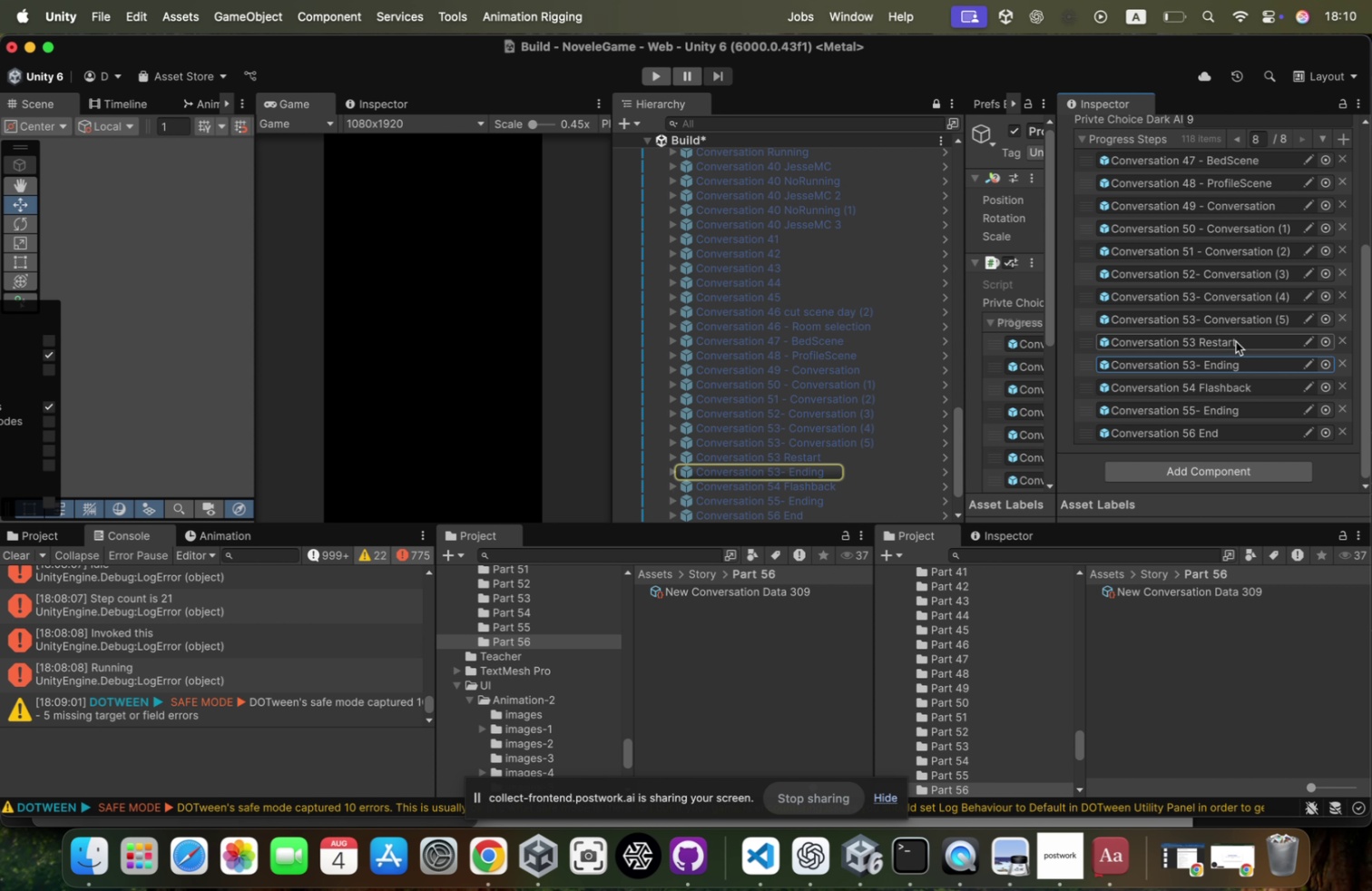 
left_click([1236, 340])
 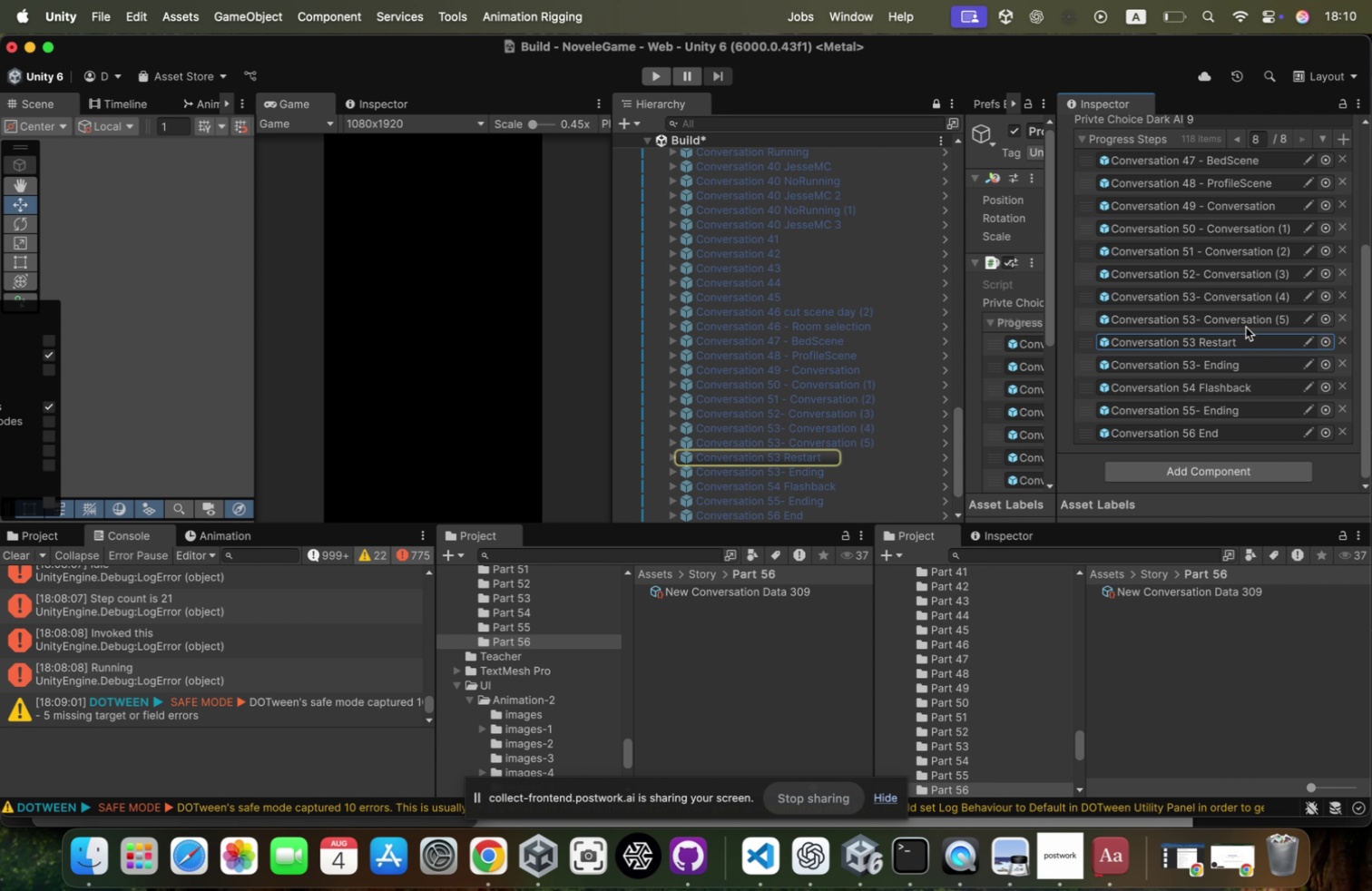 
left_click([1256, 317])
 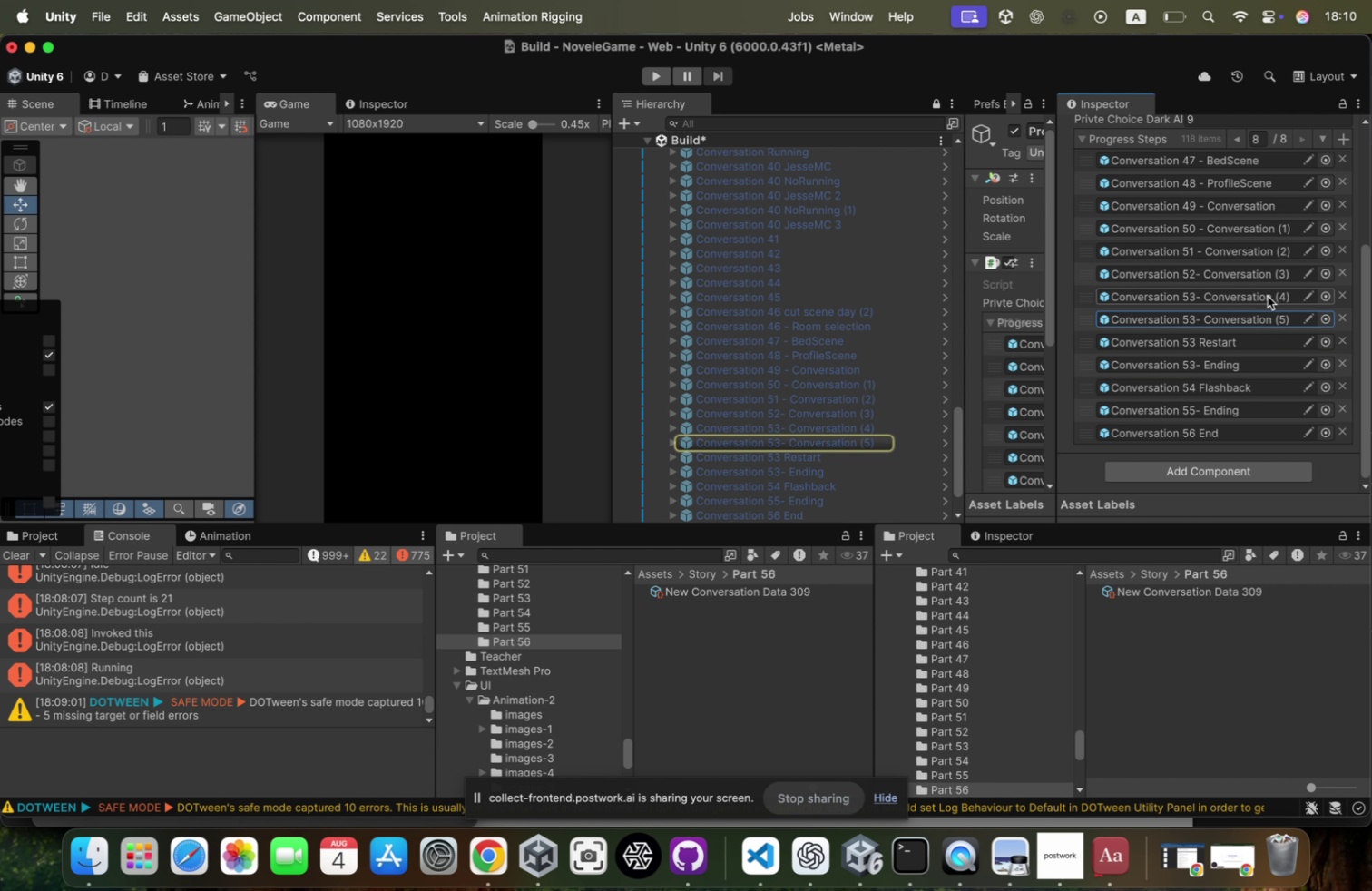 
left_click([1270, 291])
 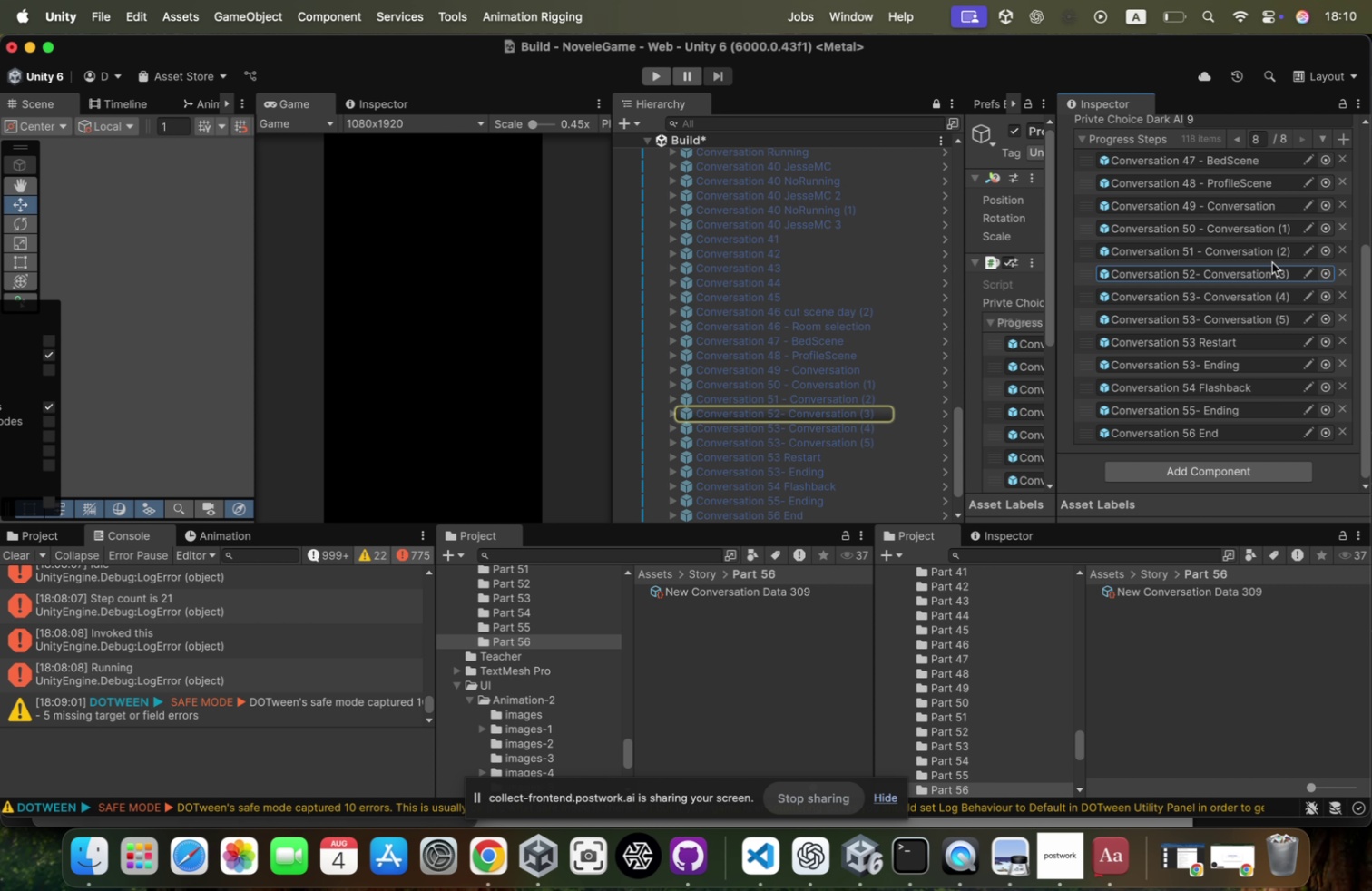 
left_click([1272, 250])
 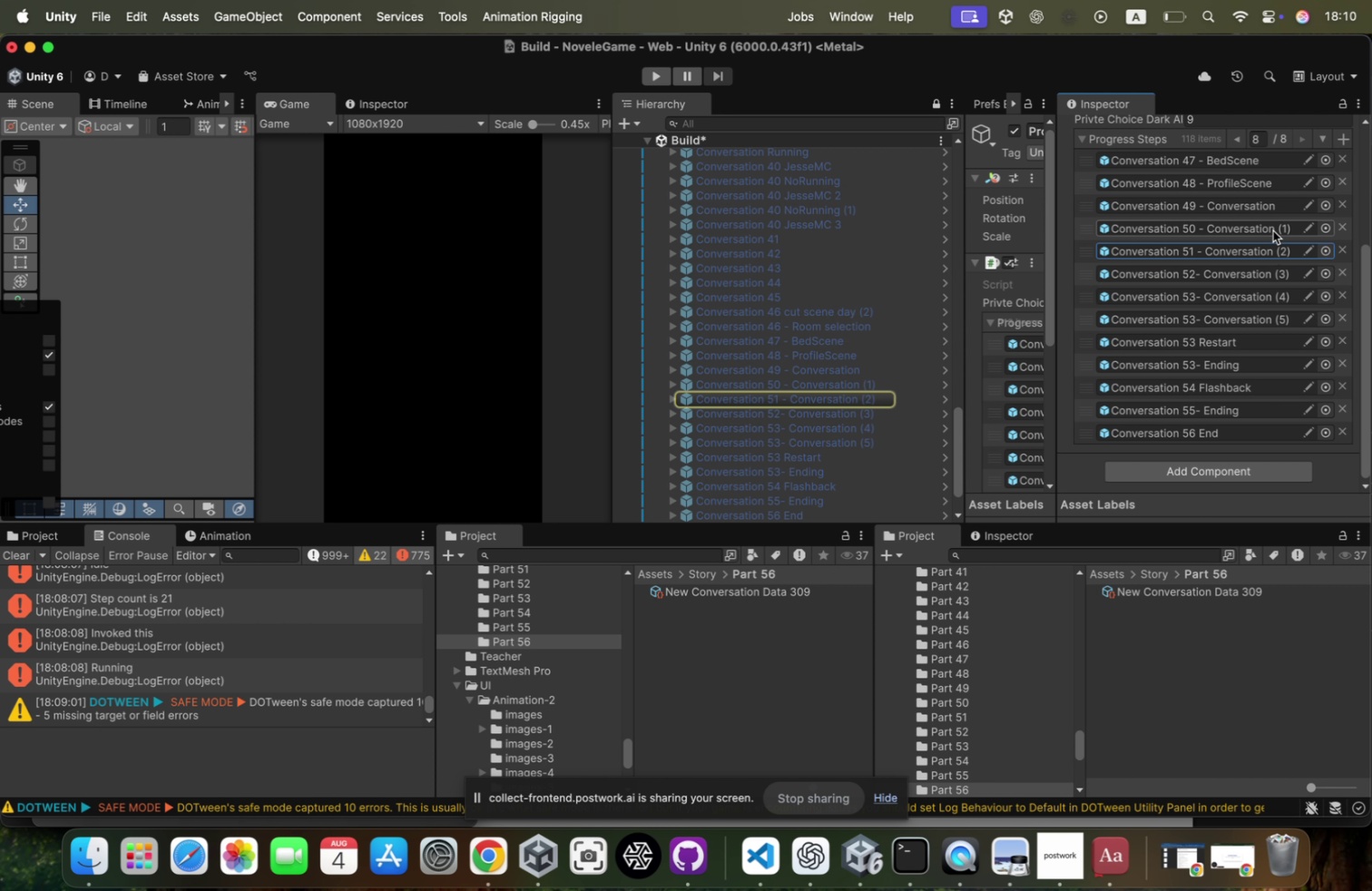 
left_click([1274, 230])
 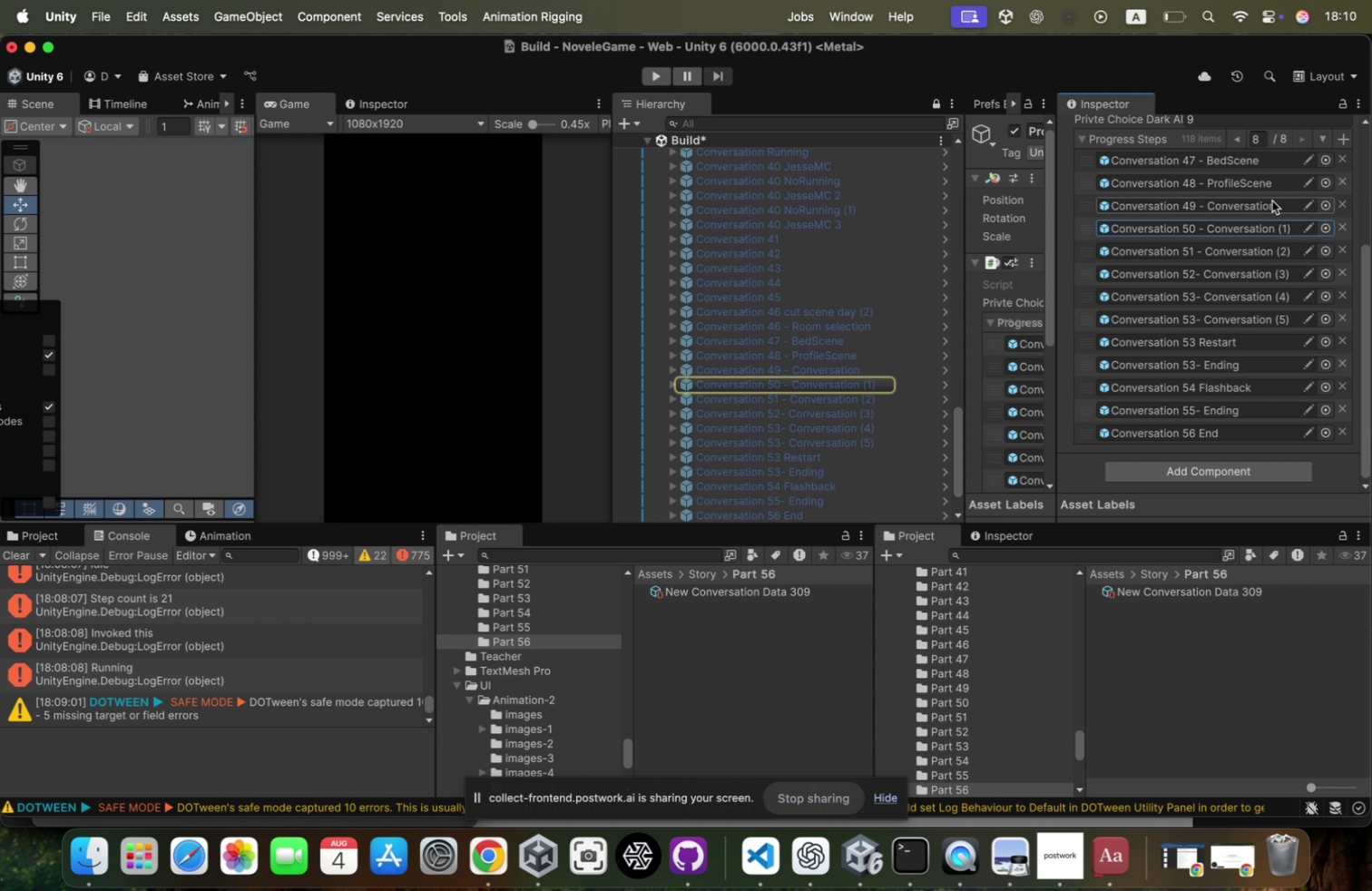 
left_click([1272, 201])
 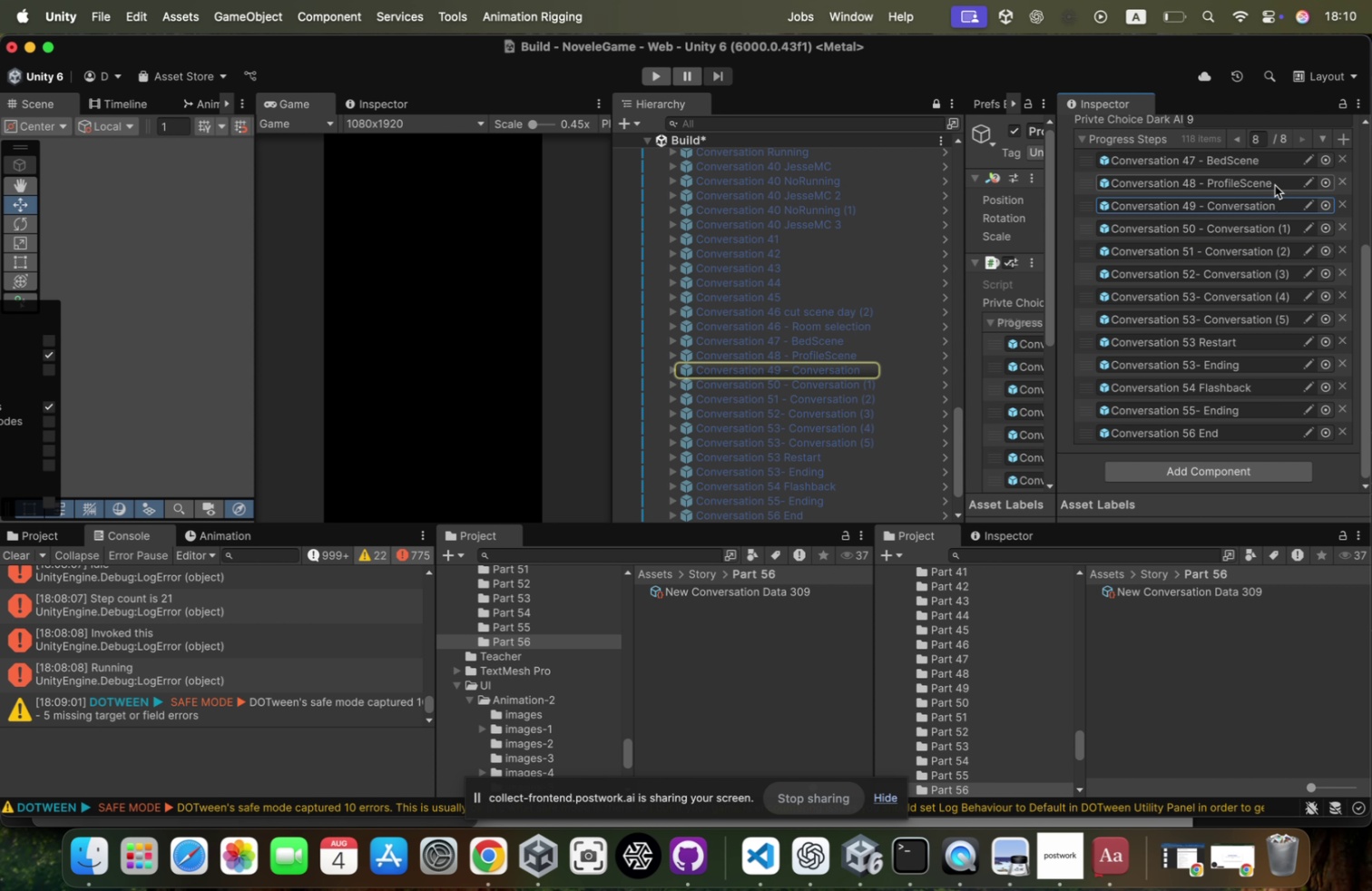 
left_click([1275, 185])
 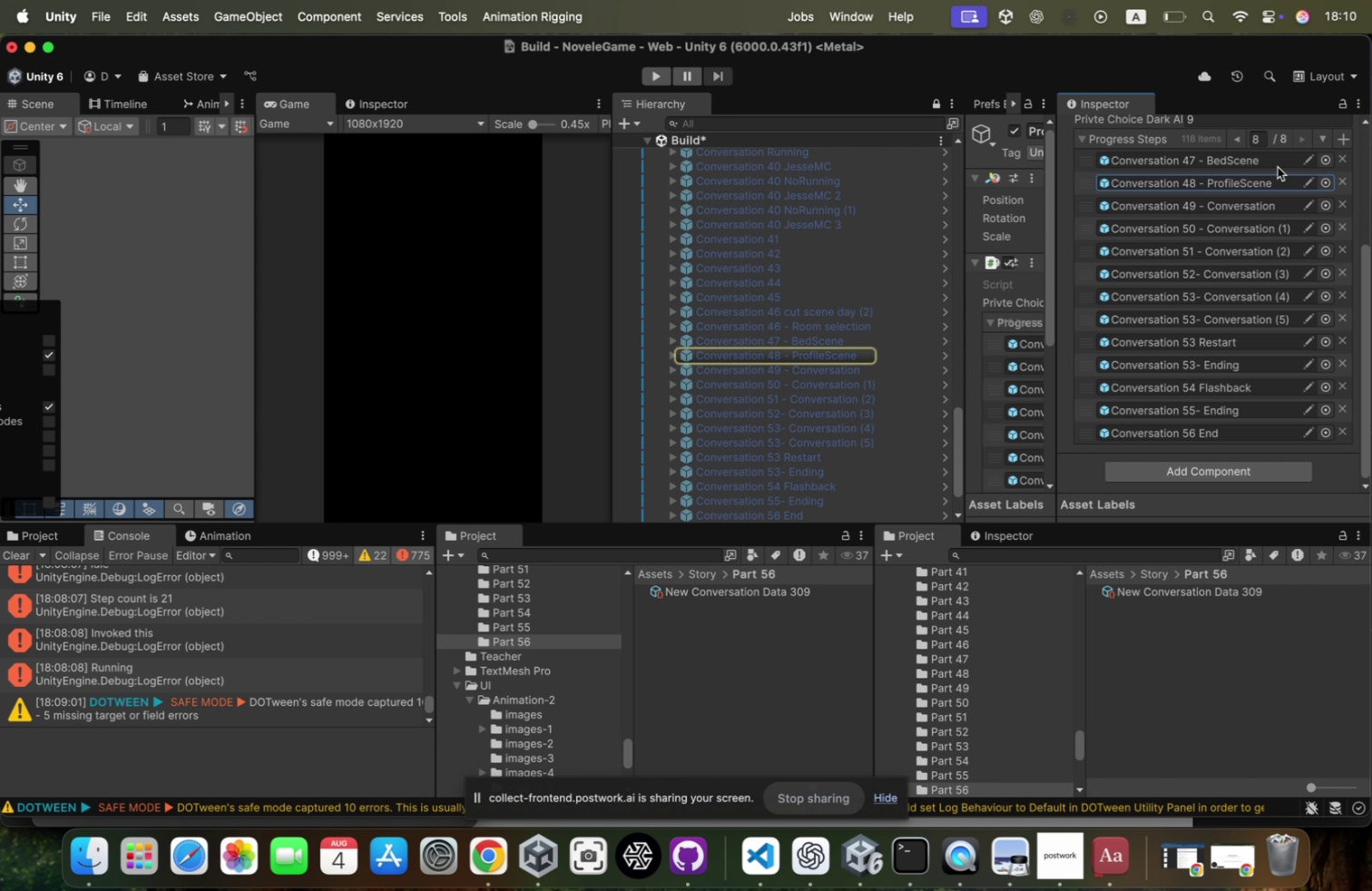 
left_click([1279, 161])
 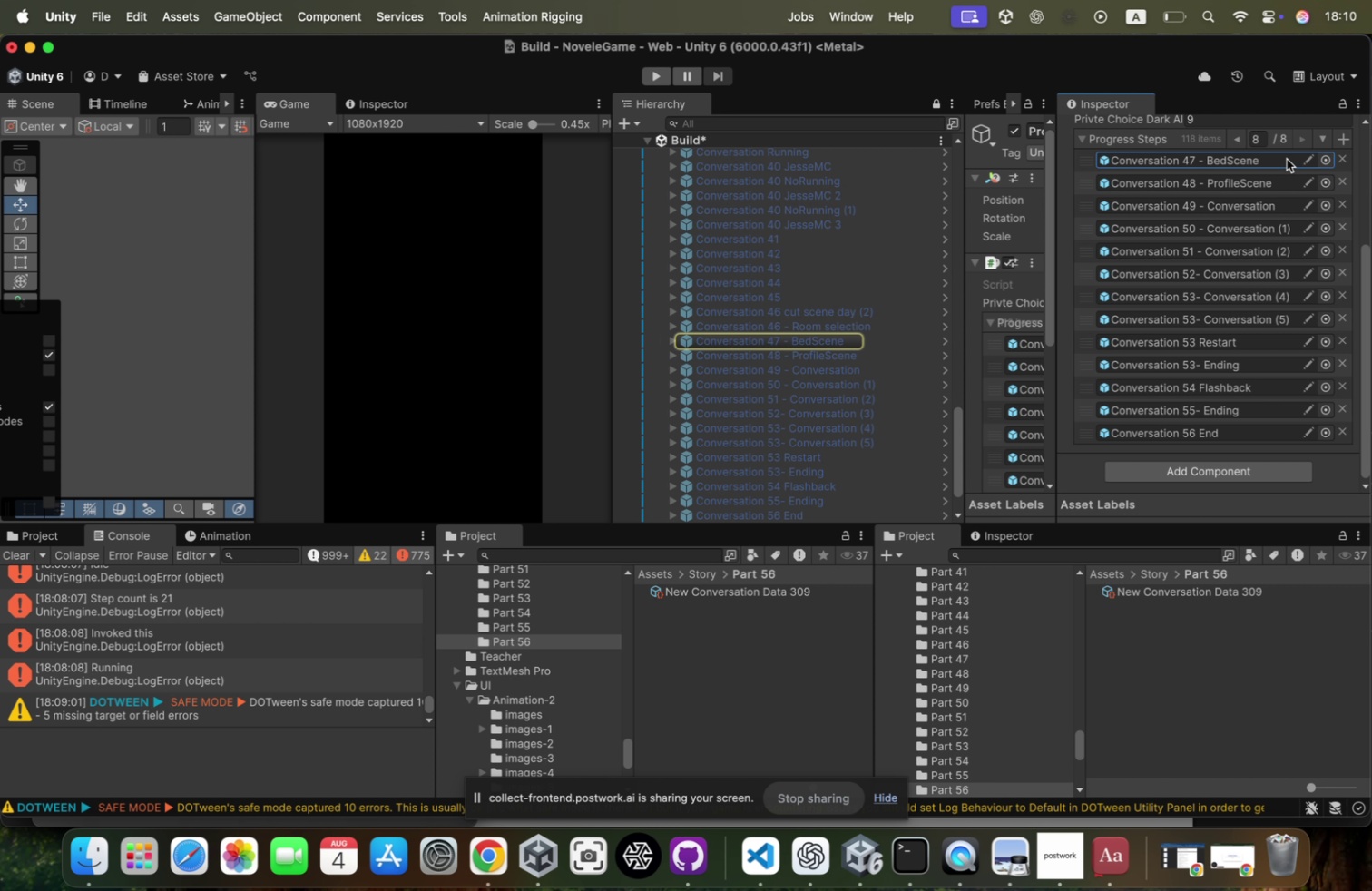 
scroll: coordinate [1287, 159], scroll_direction: up, amount: 1.0
 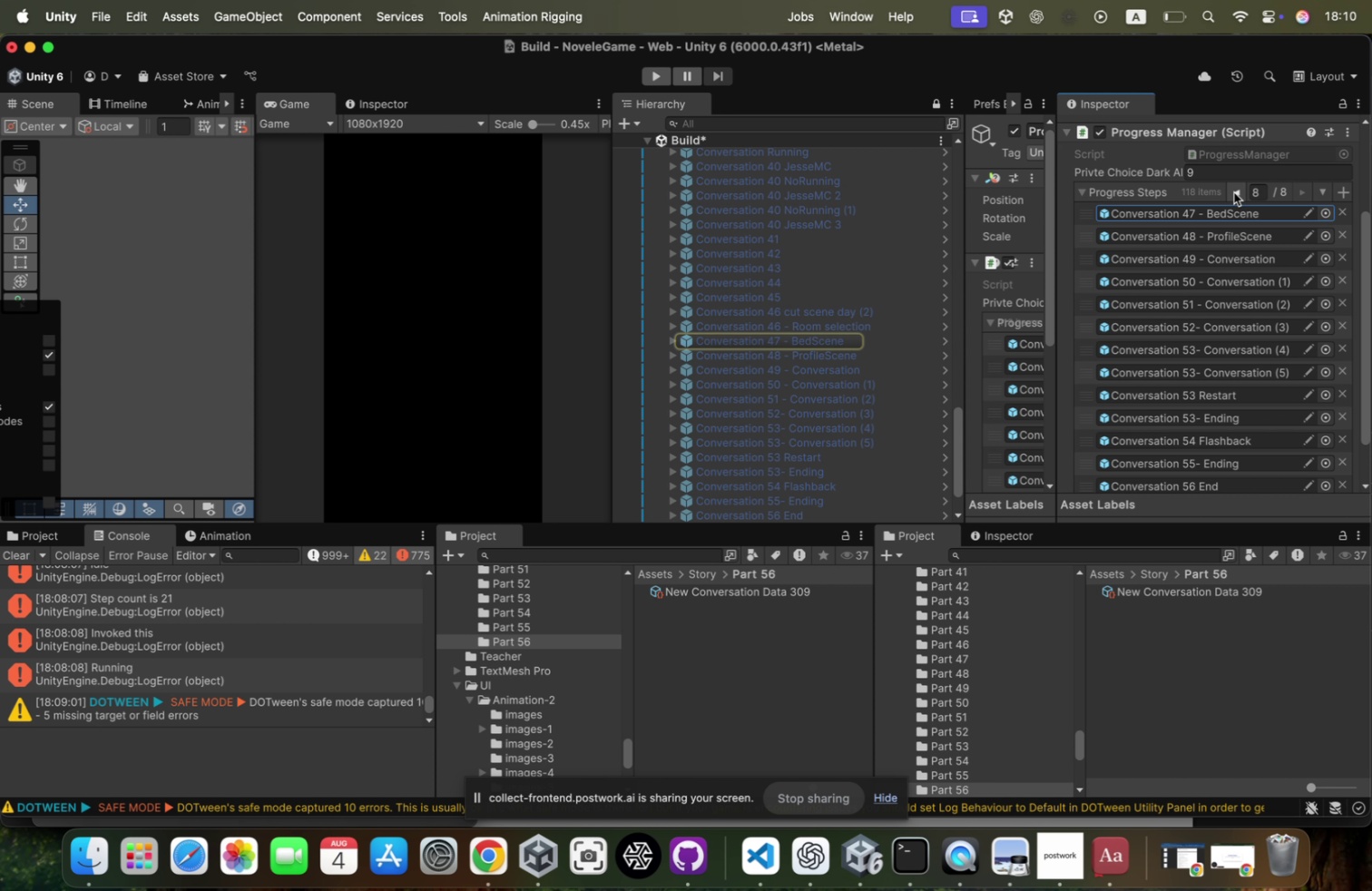 
left_click([1263, 192])
 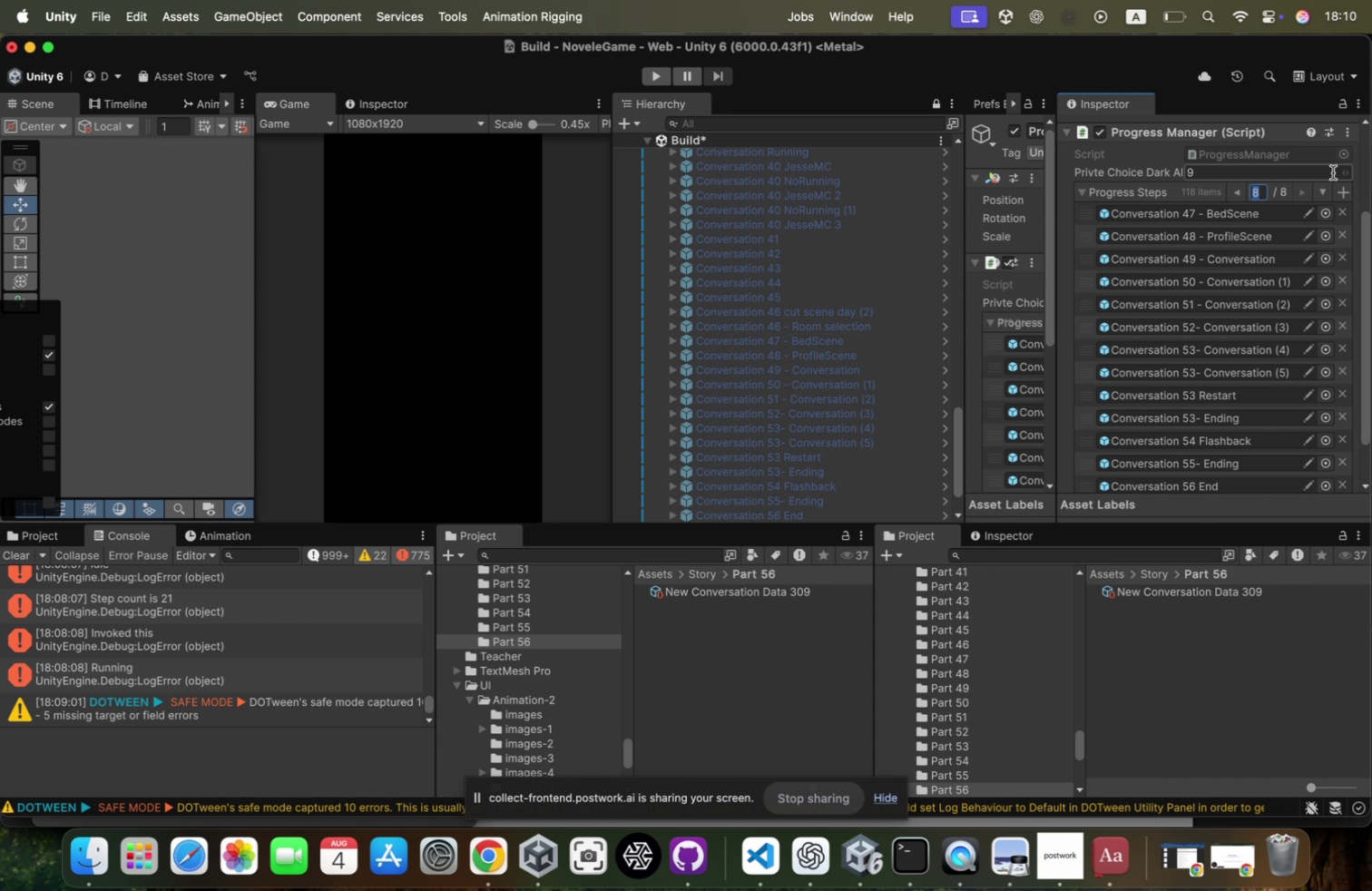 
left_click([1241, 191])
 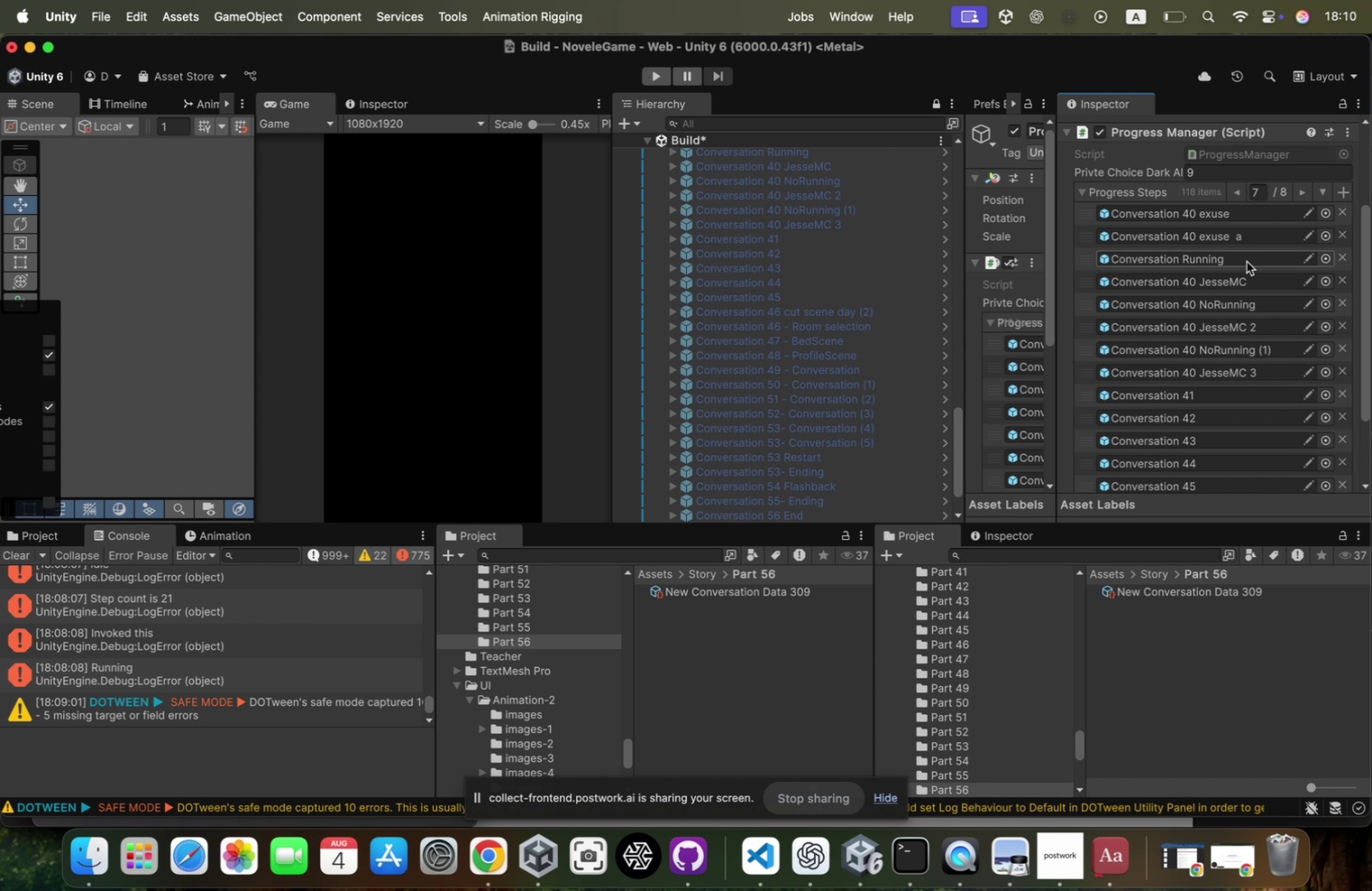 
scroll: coordinate [1230, 344], scroll_direction: down, amount: 106.0
 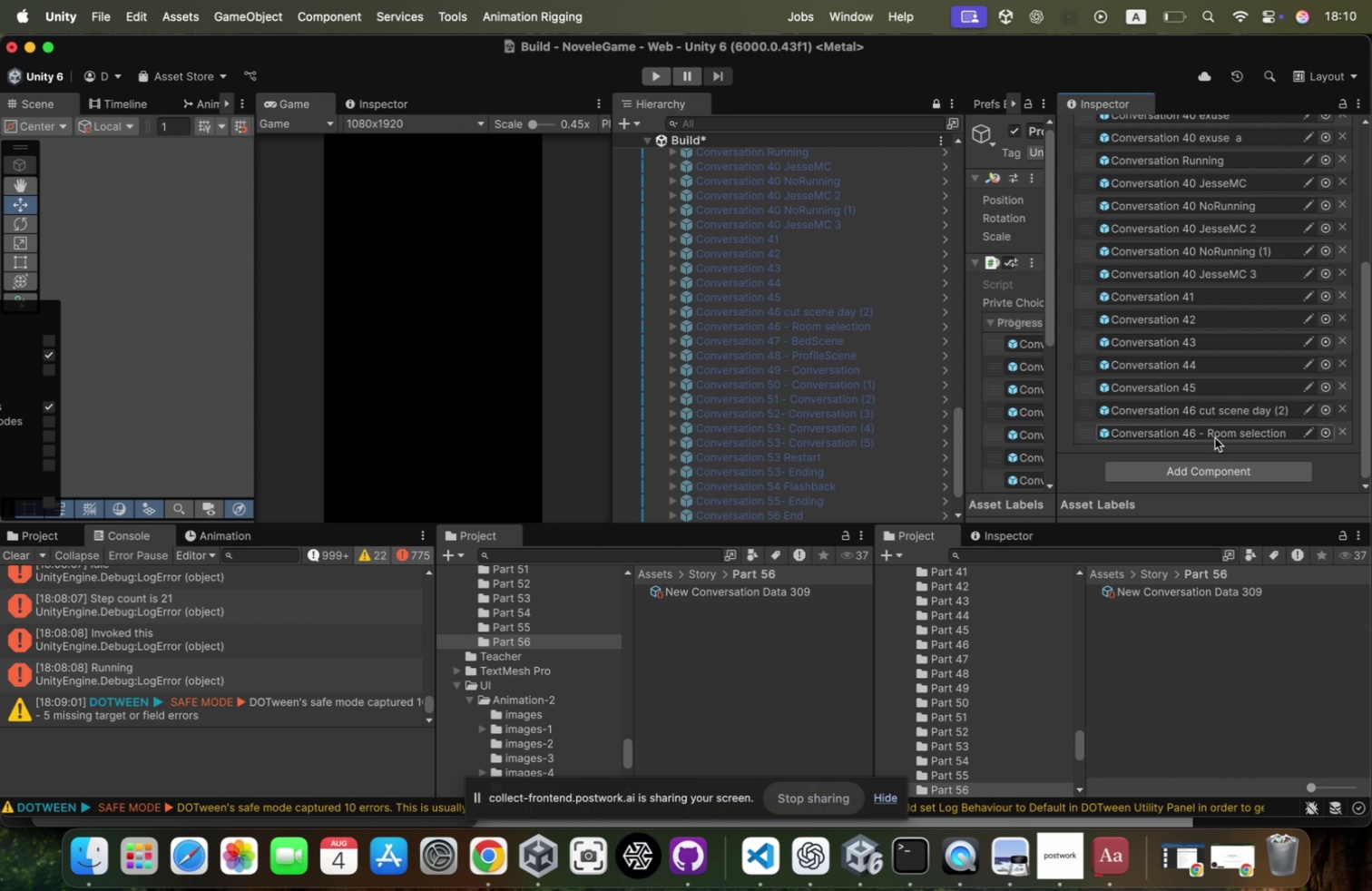 
left_click([1215, 437])
 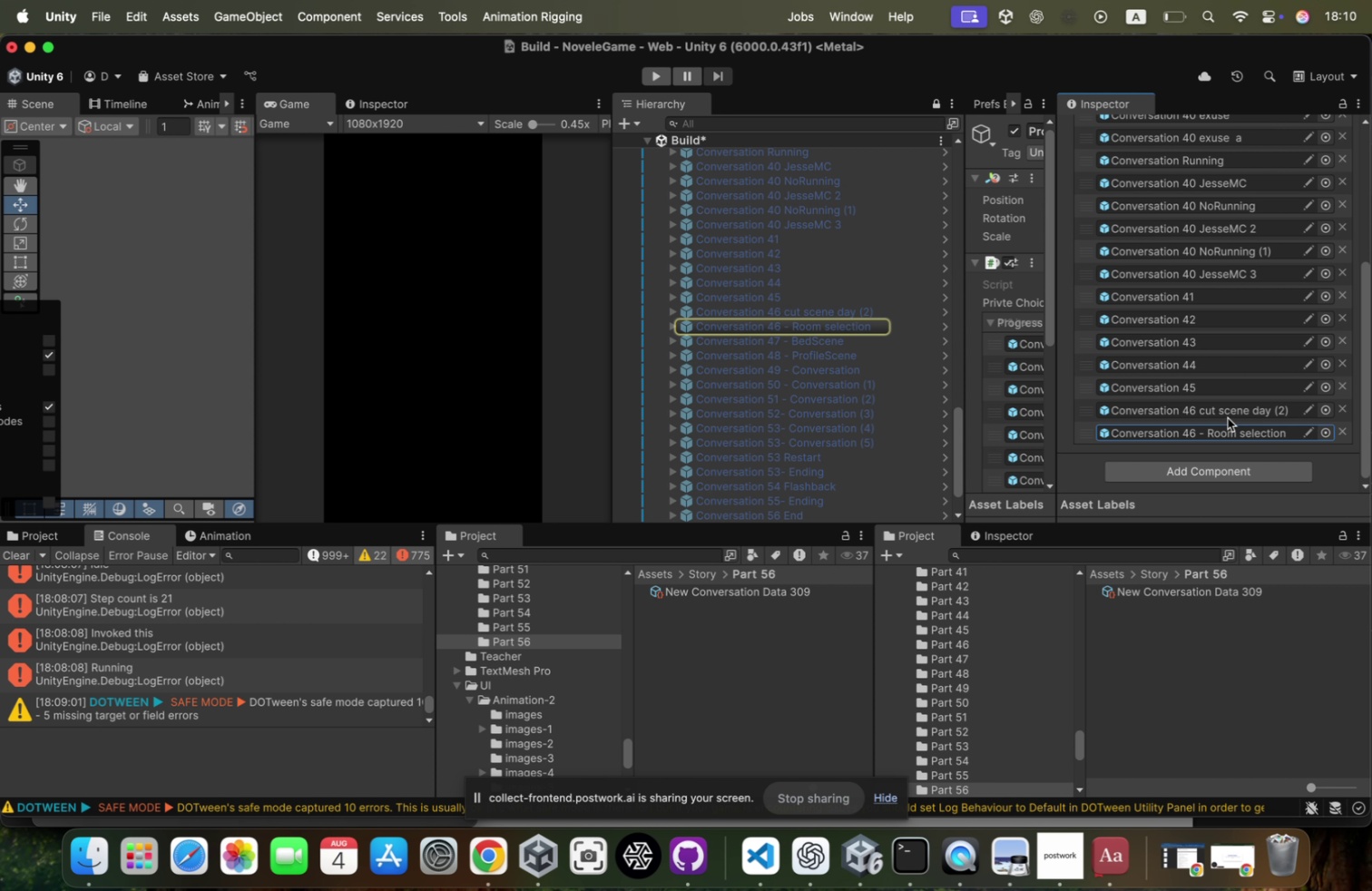 
scroll: coordinate [1314, 168], scroll_direction: up, amount: 11.0
 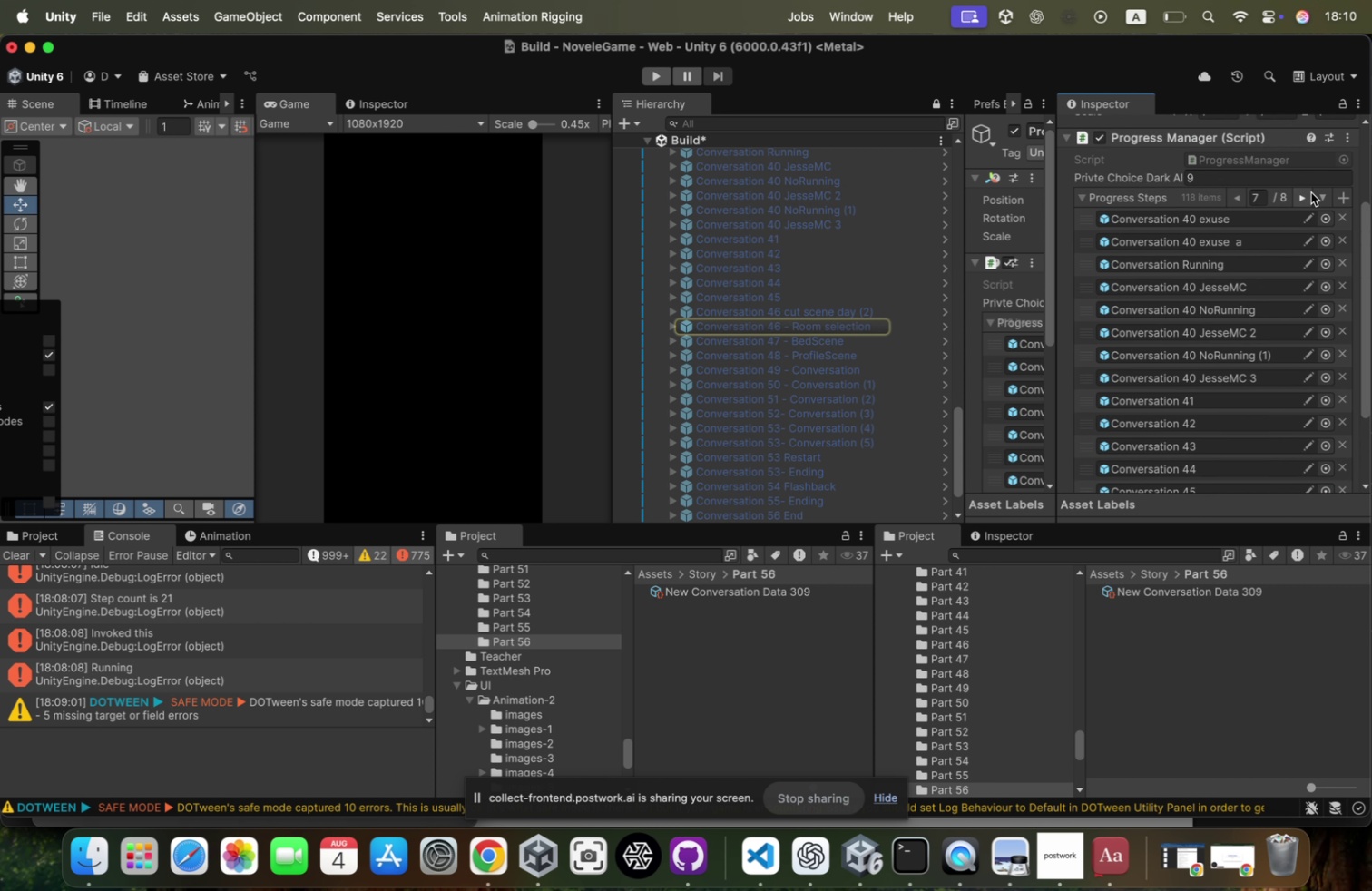 
left_click([1308, 193])
 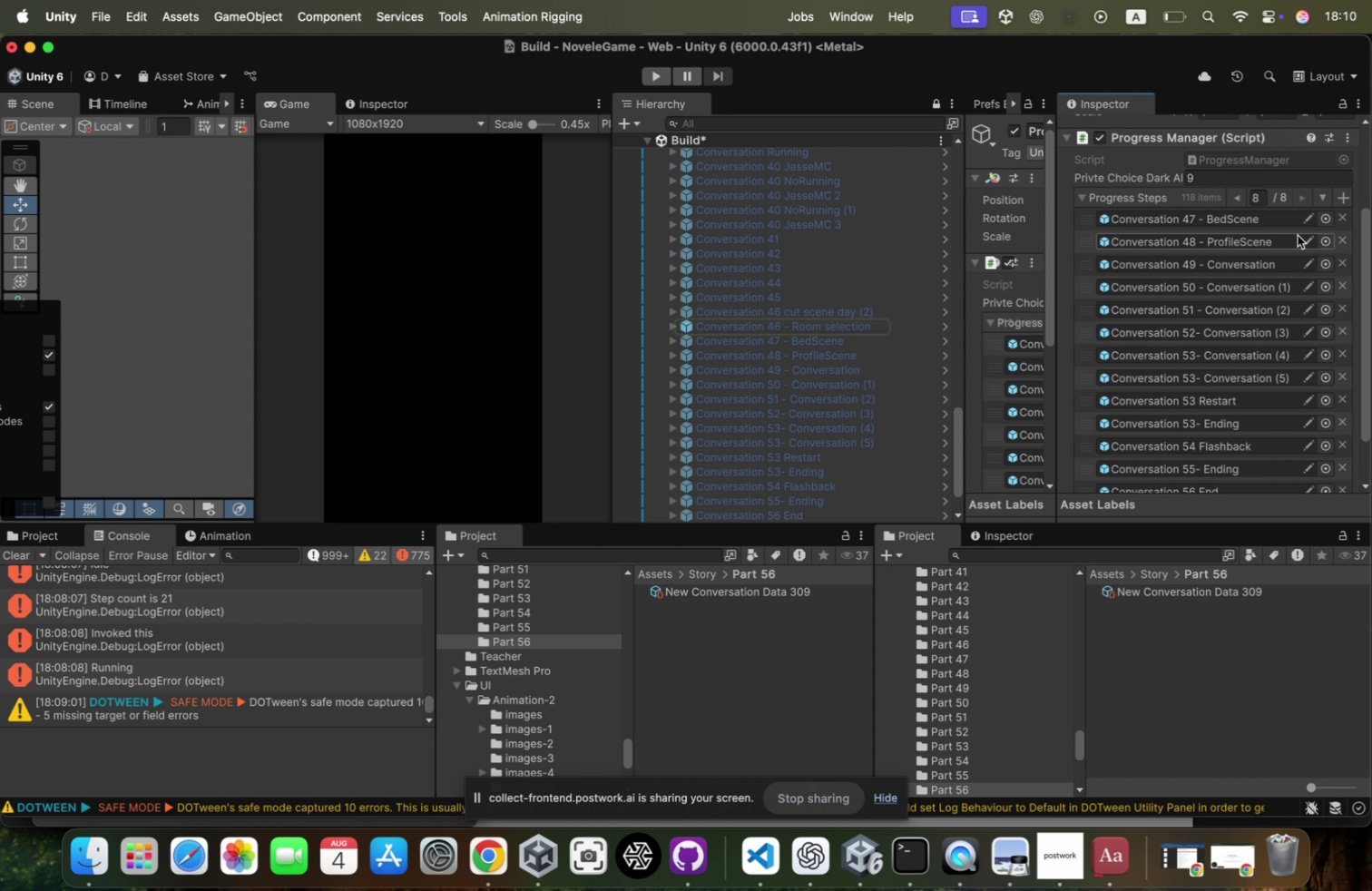 
scroll: coordinate [1296, 221], scroll_direction: down, amount: 38.0
 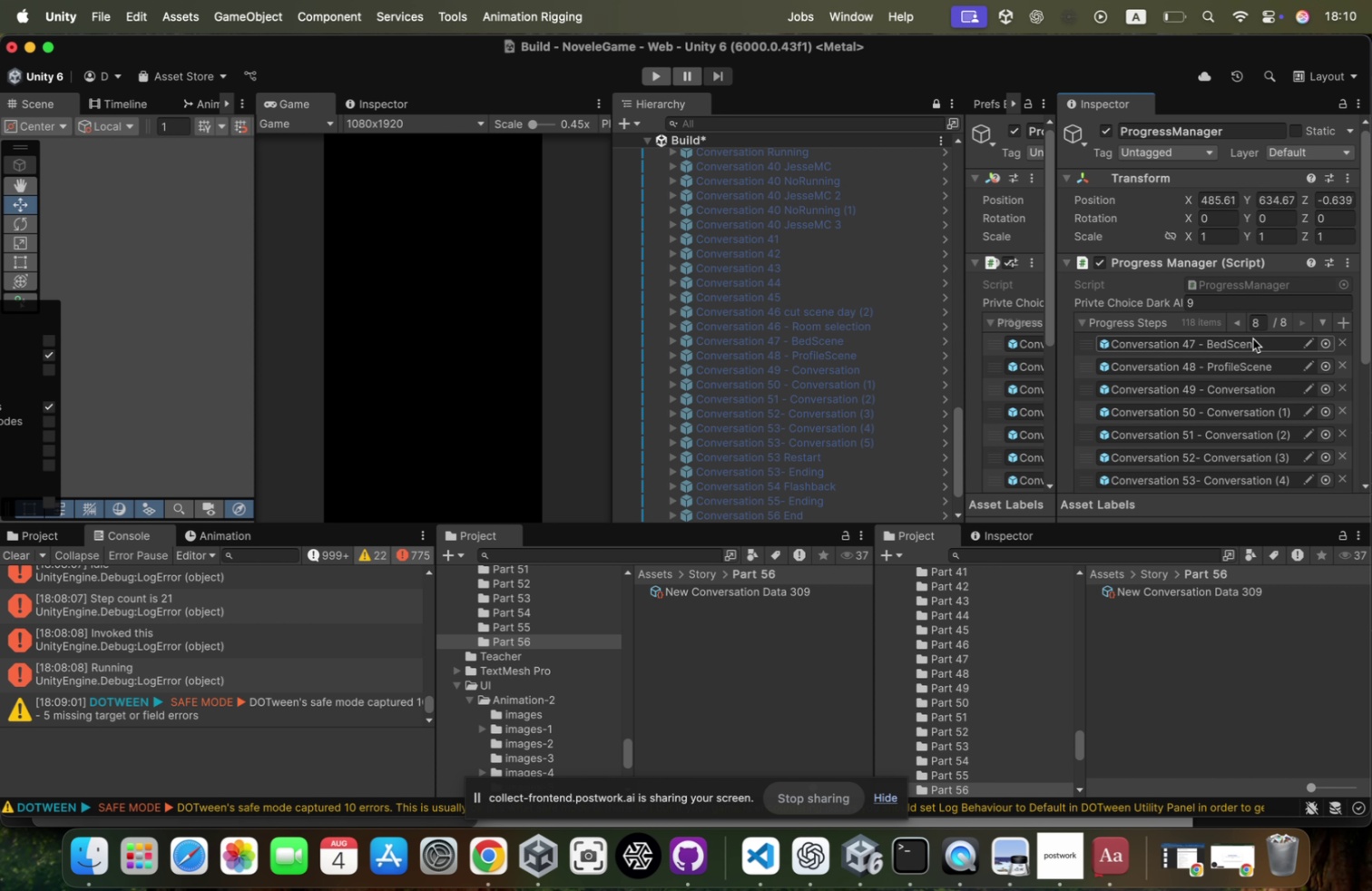 
left_click([1253, 338])
 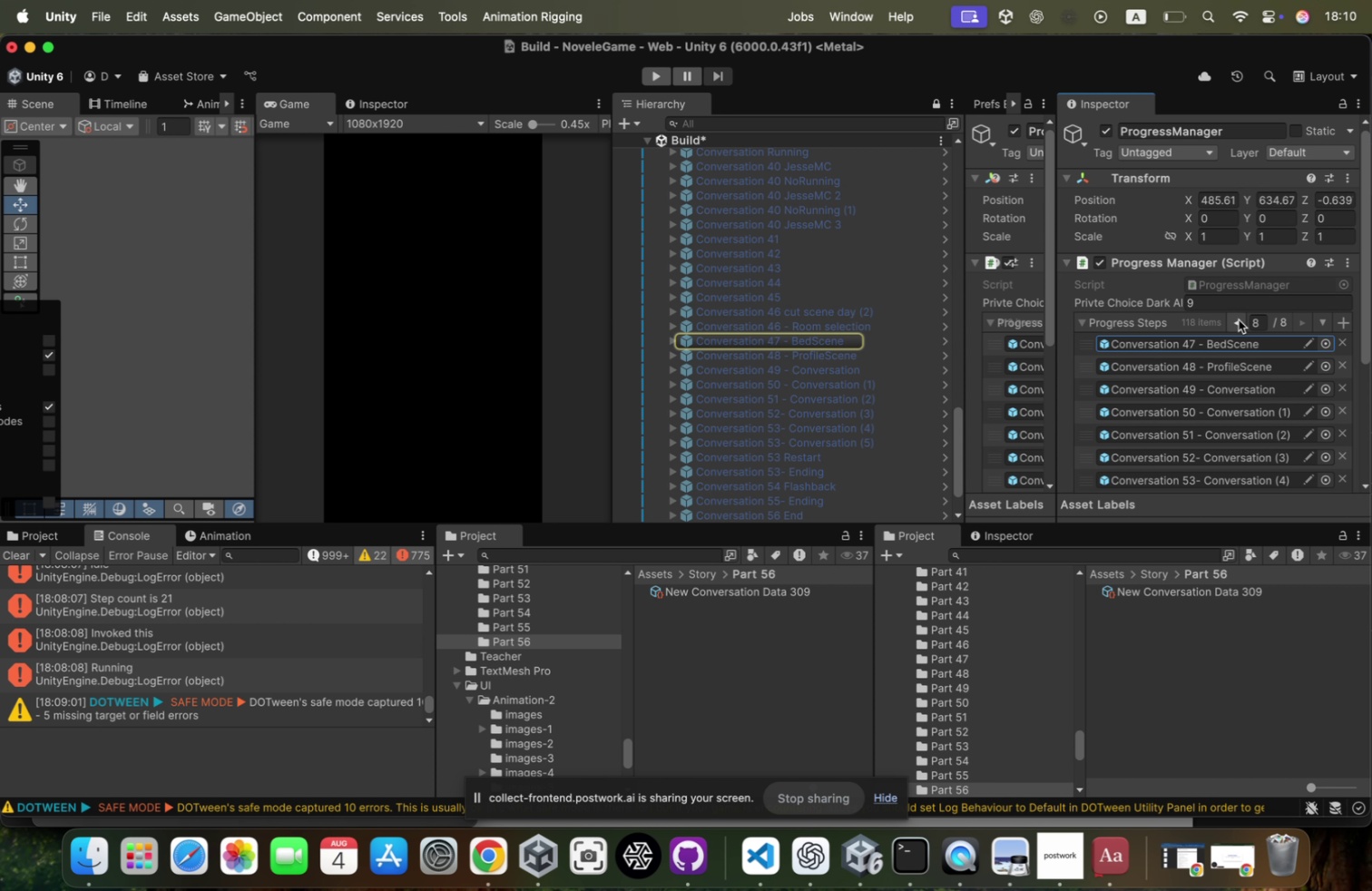 
left_click([1239, 319])
 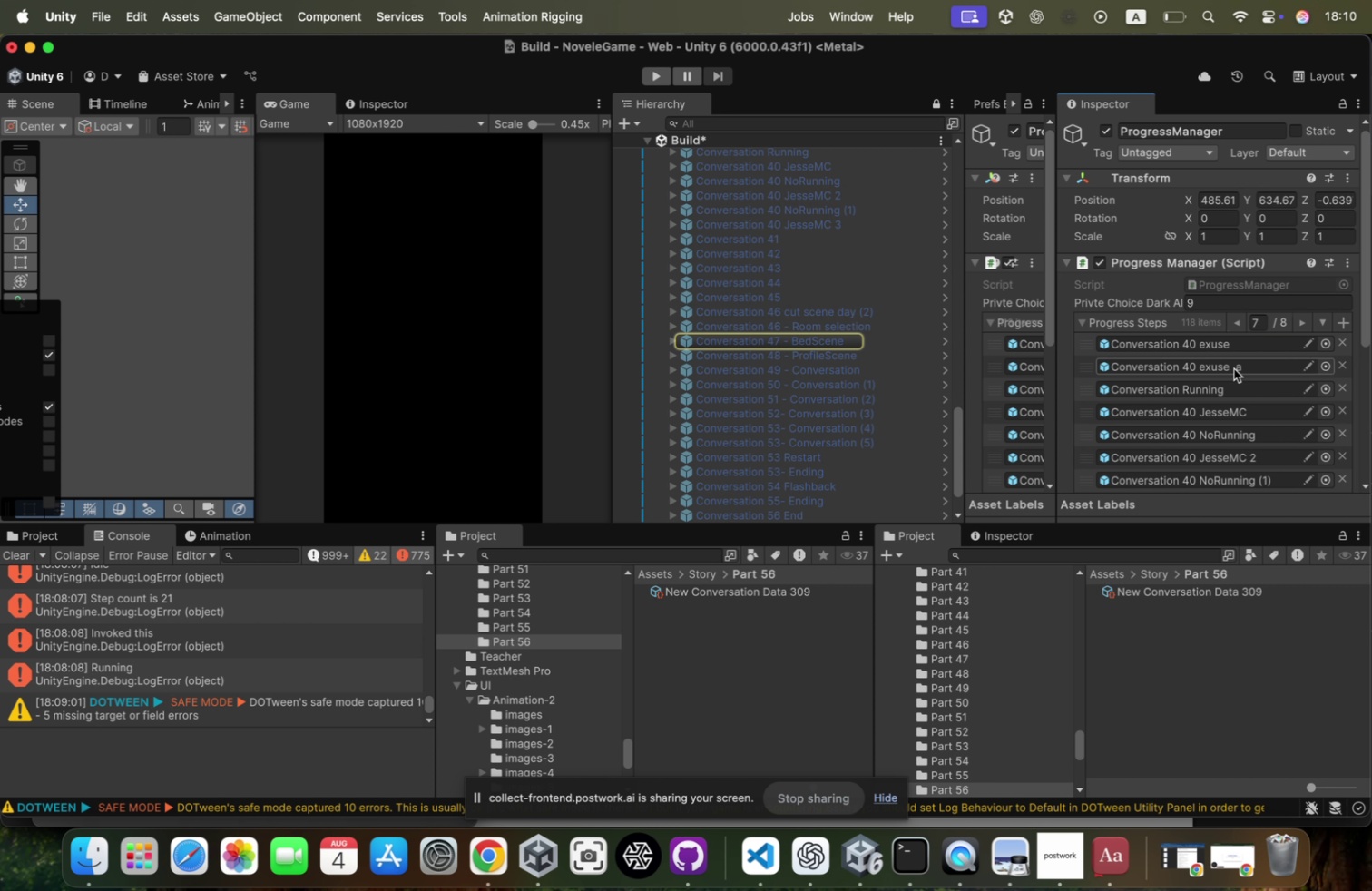 
scroll: coordinate [1234, 368], scroll_direction: down, amount: 104.0
 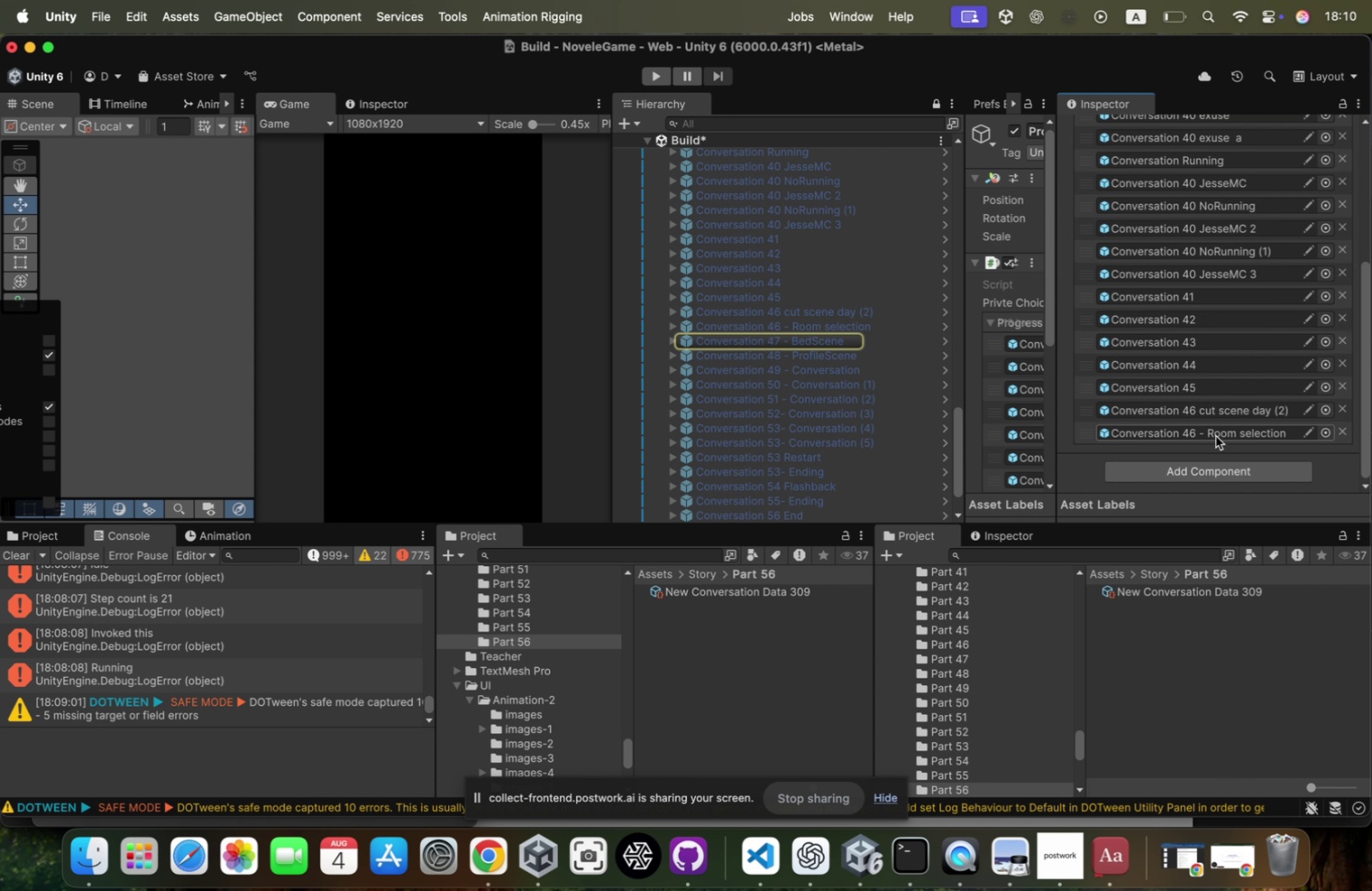 
left_click([1216, 435])
 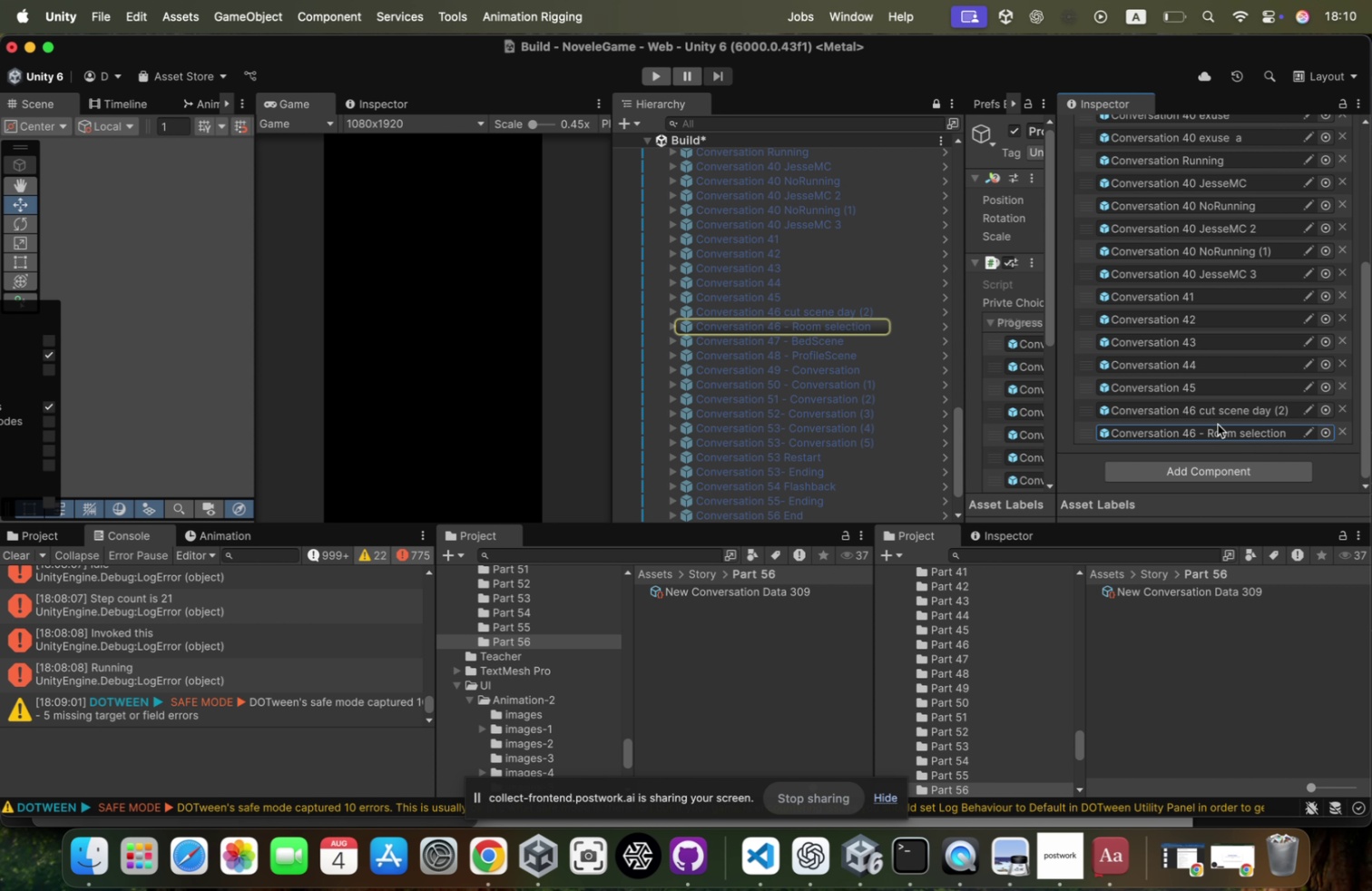 
left_click([1225, 410])
 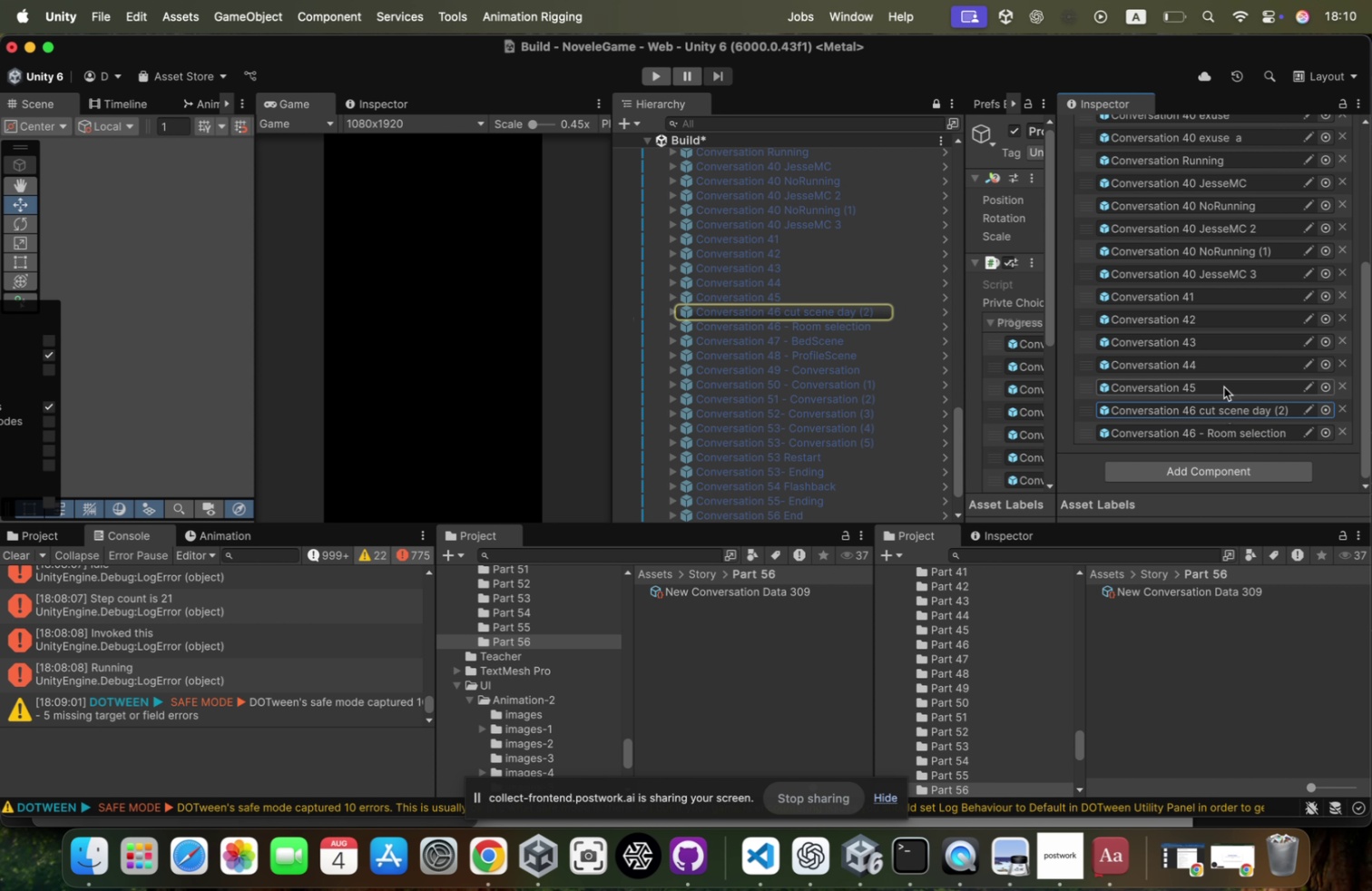 
left_click([1224, 386])
 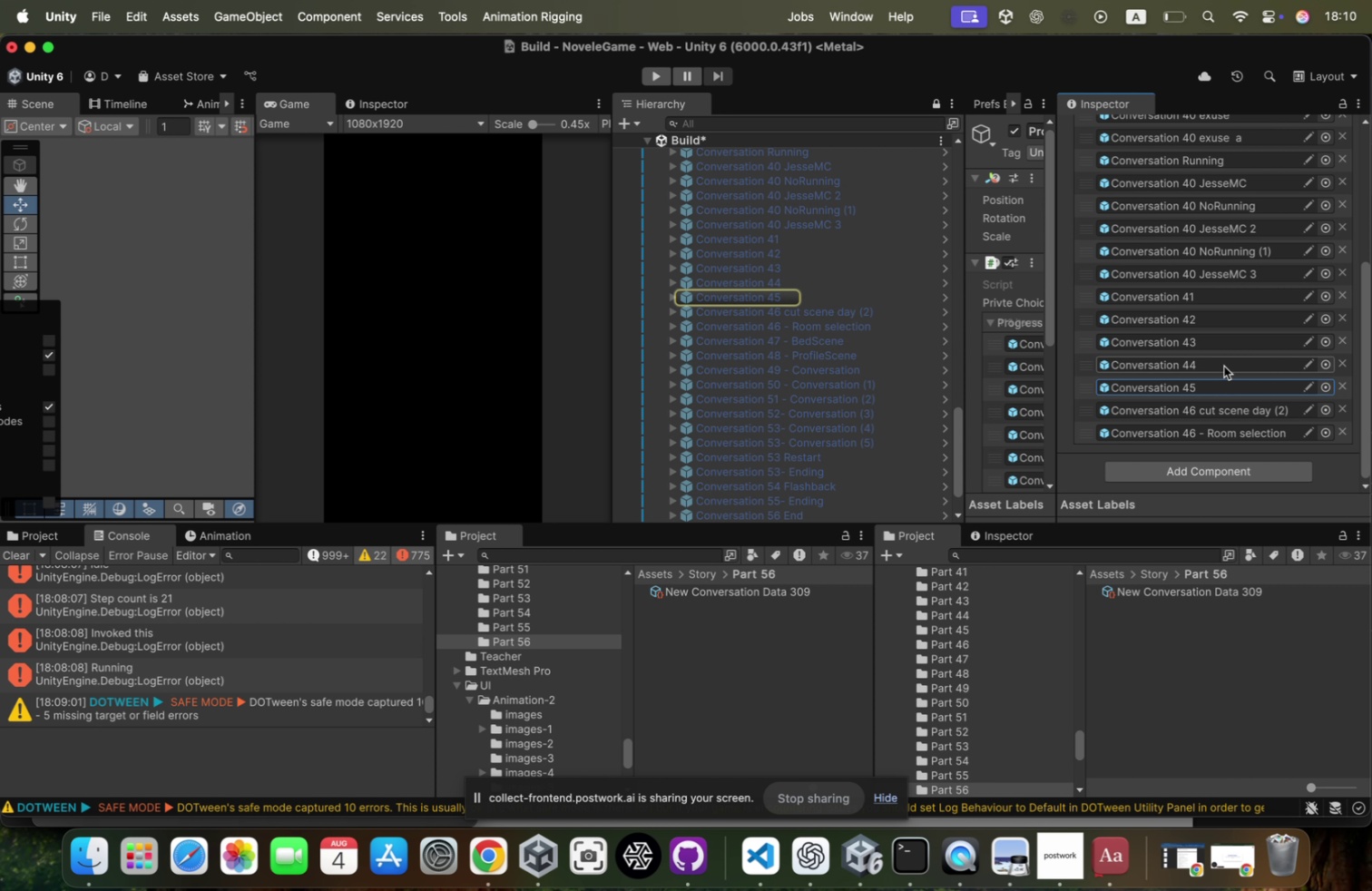 
left_click([1224, 366])
 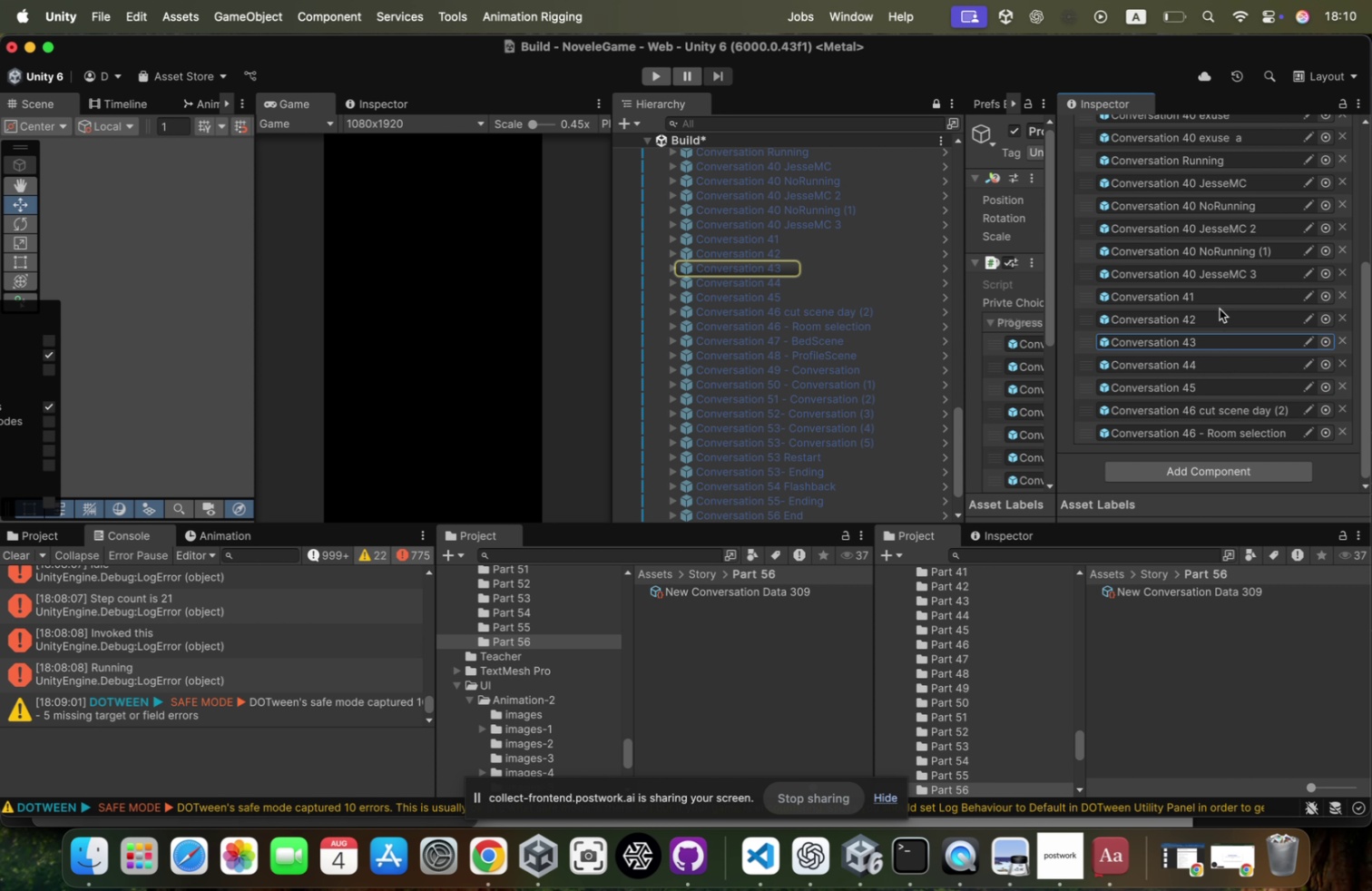 
left_click([1214, 318])
 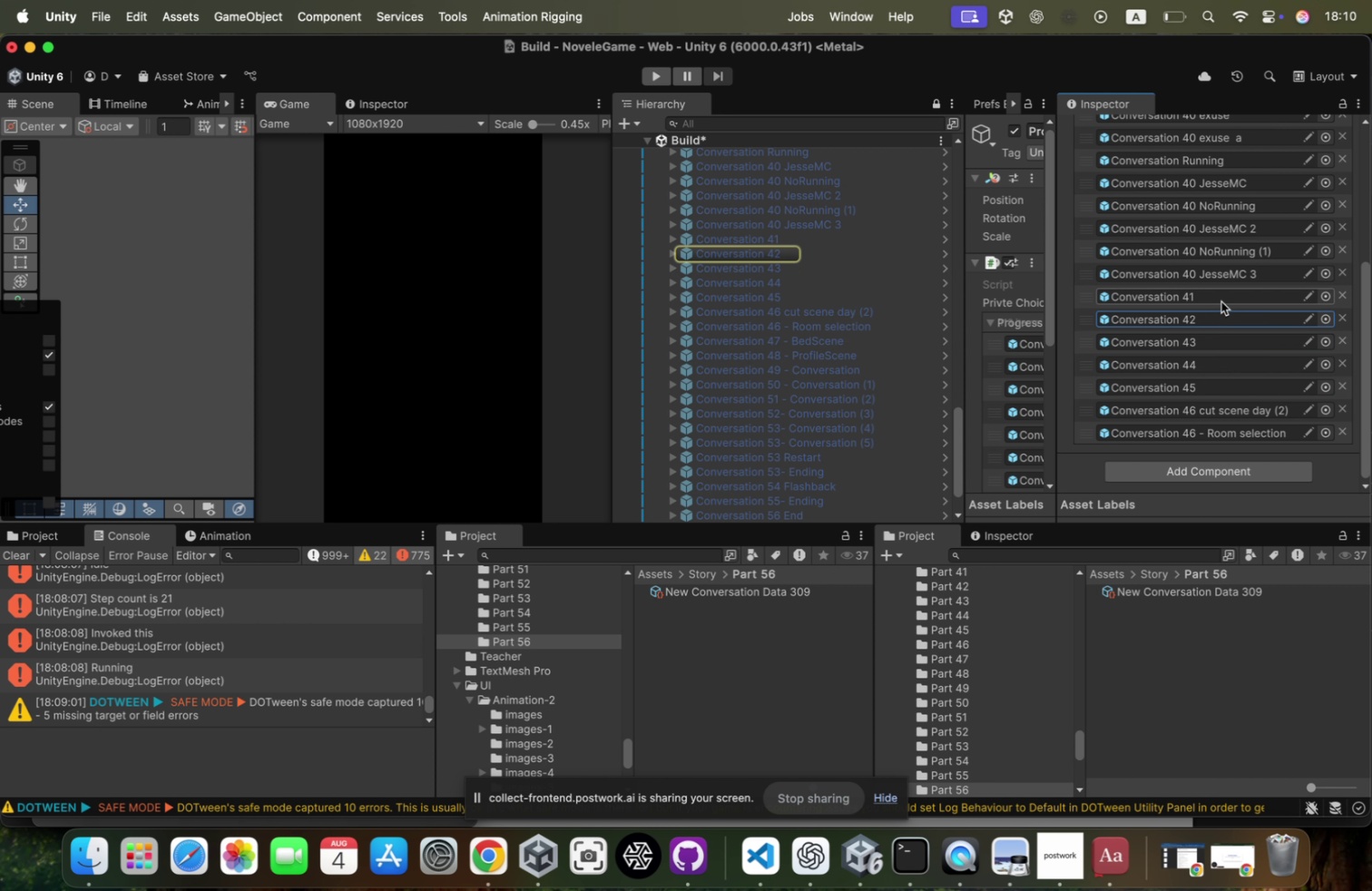 
left_click([1221, 301])
 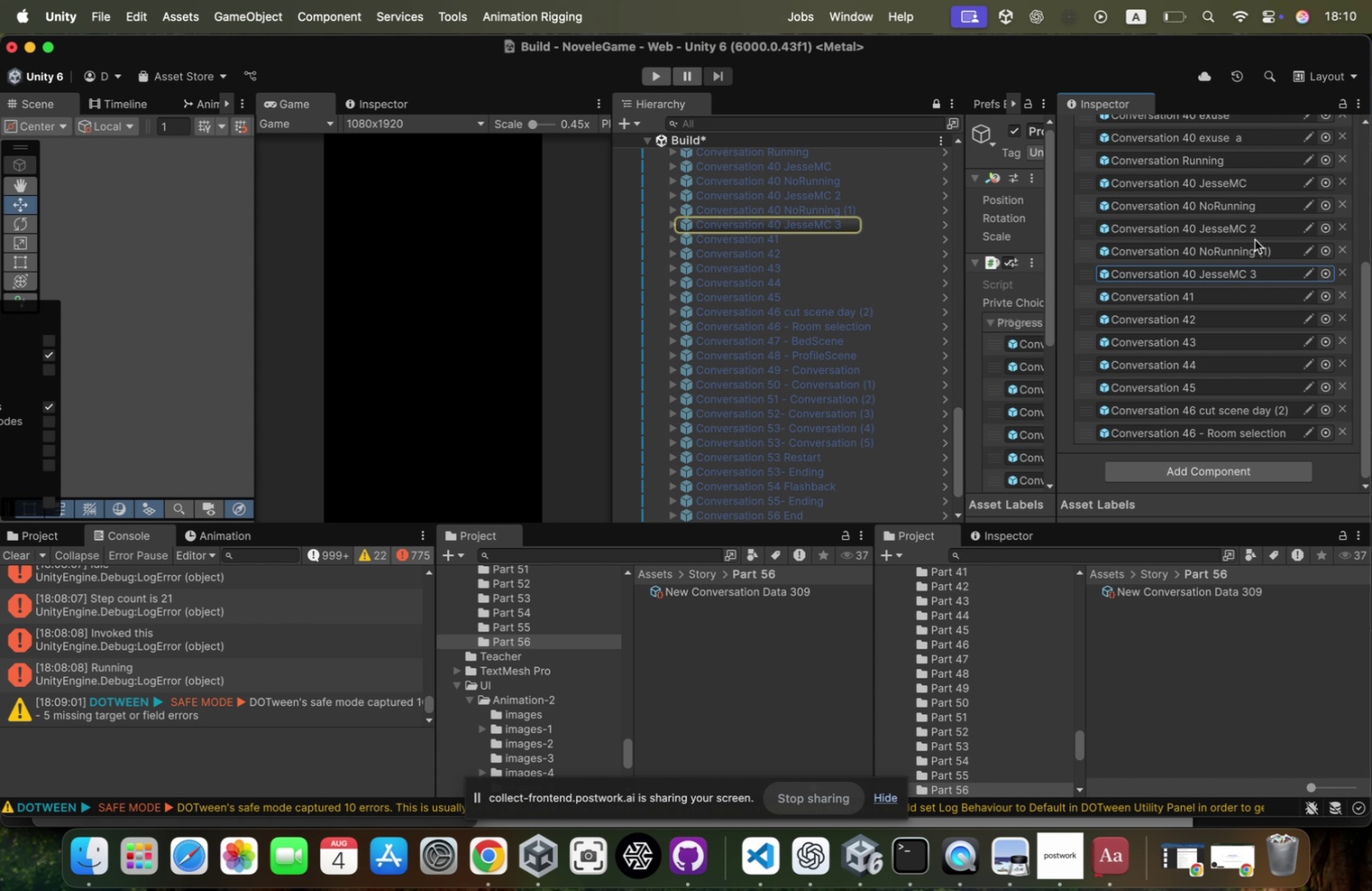 
left_click([1246, 251])
 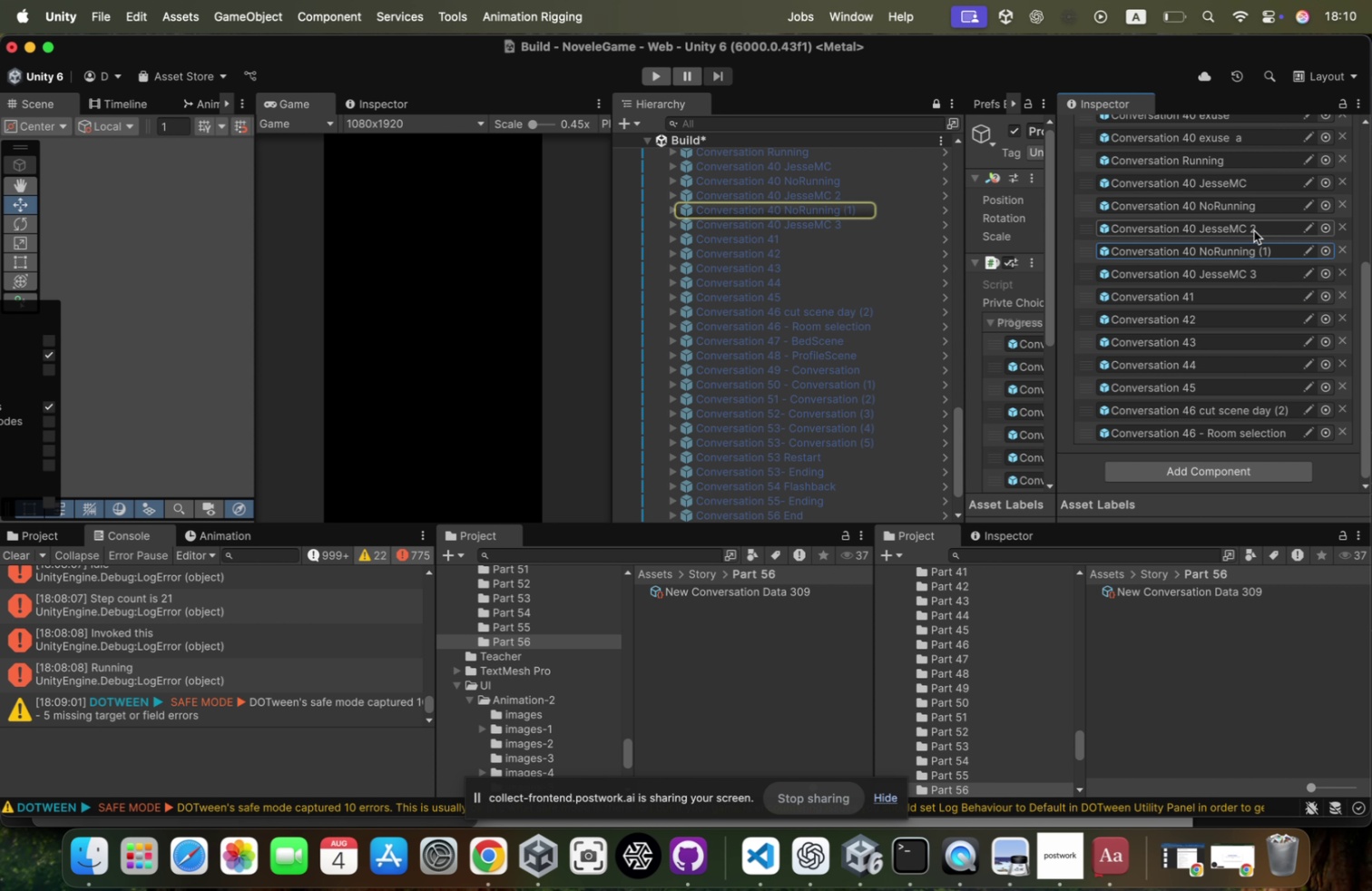 
left_click([1255, 230])
 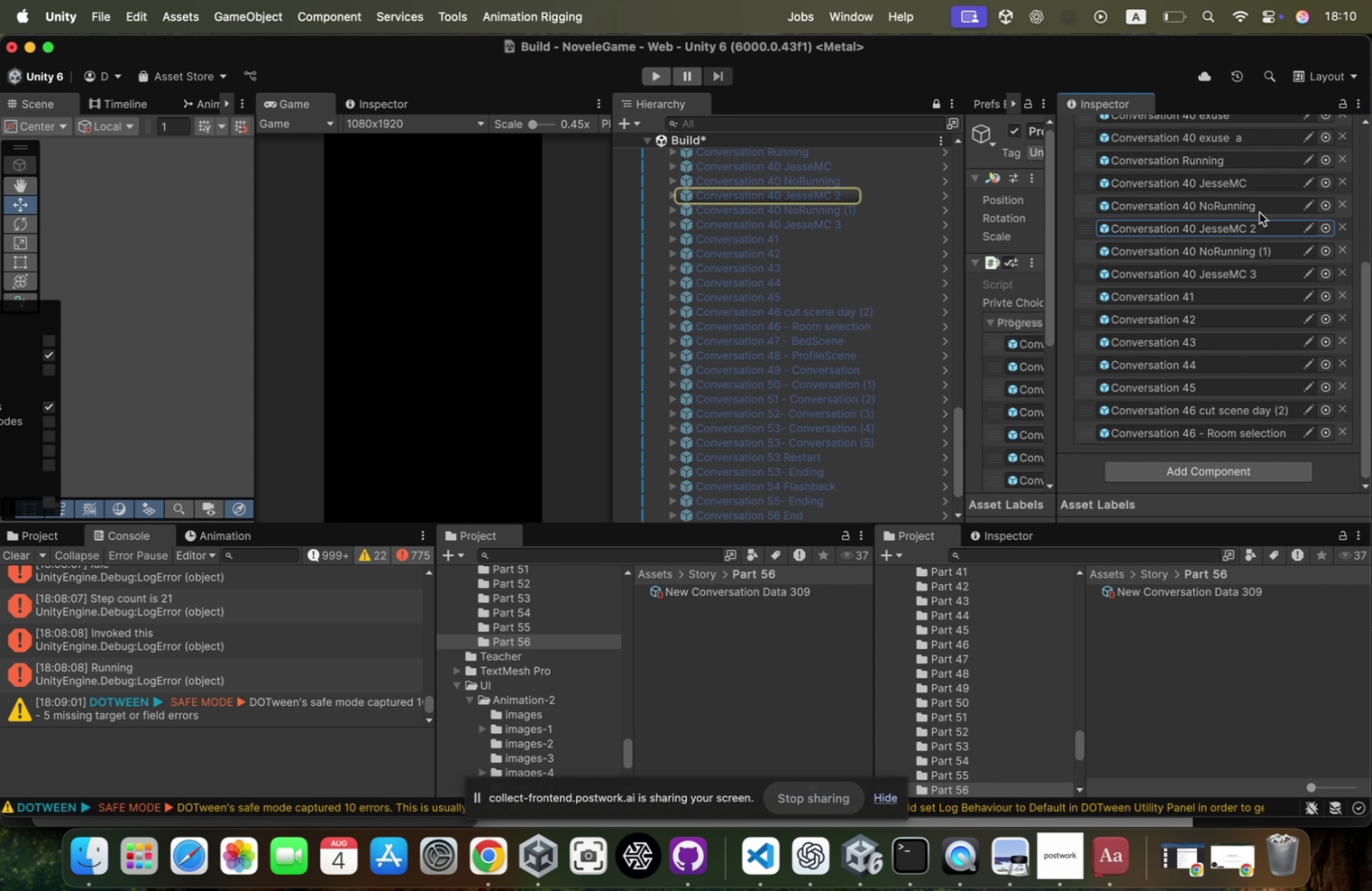 
left_click([1263, 204])
 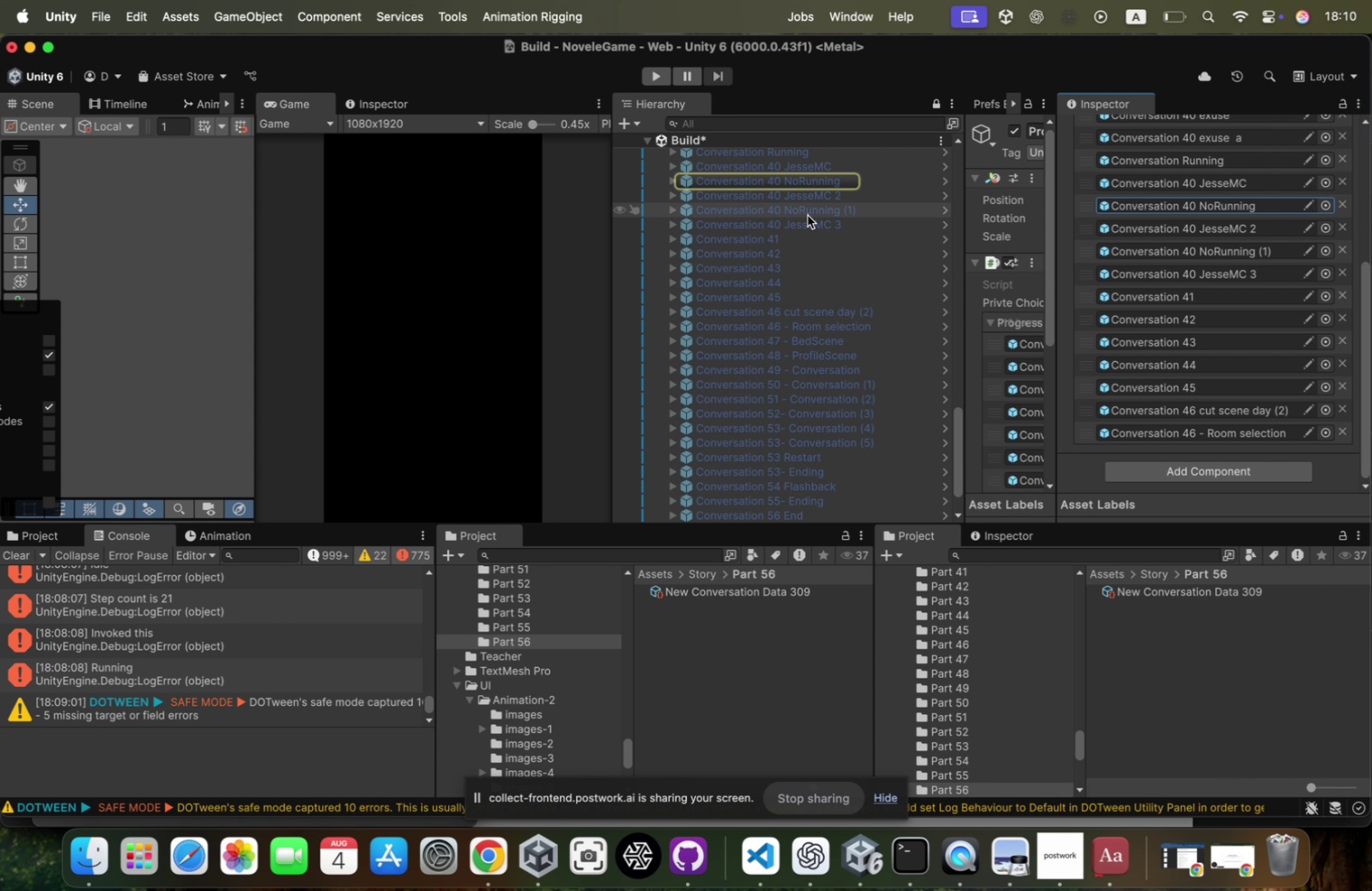 
scroll: coordinate [811, 236], scroll_direction: up, amount: 9.0
 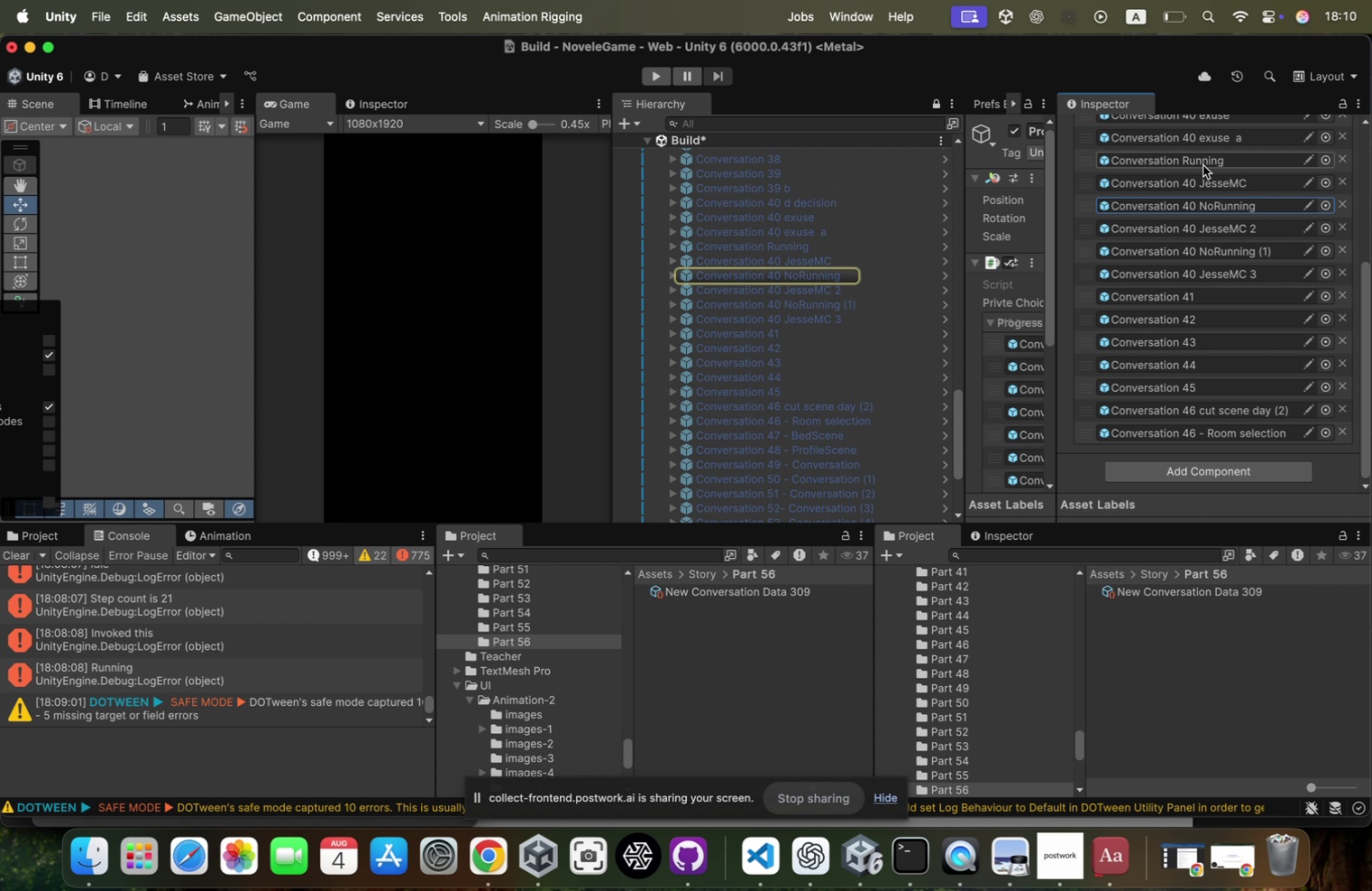 
left_click([1200, 180])
 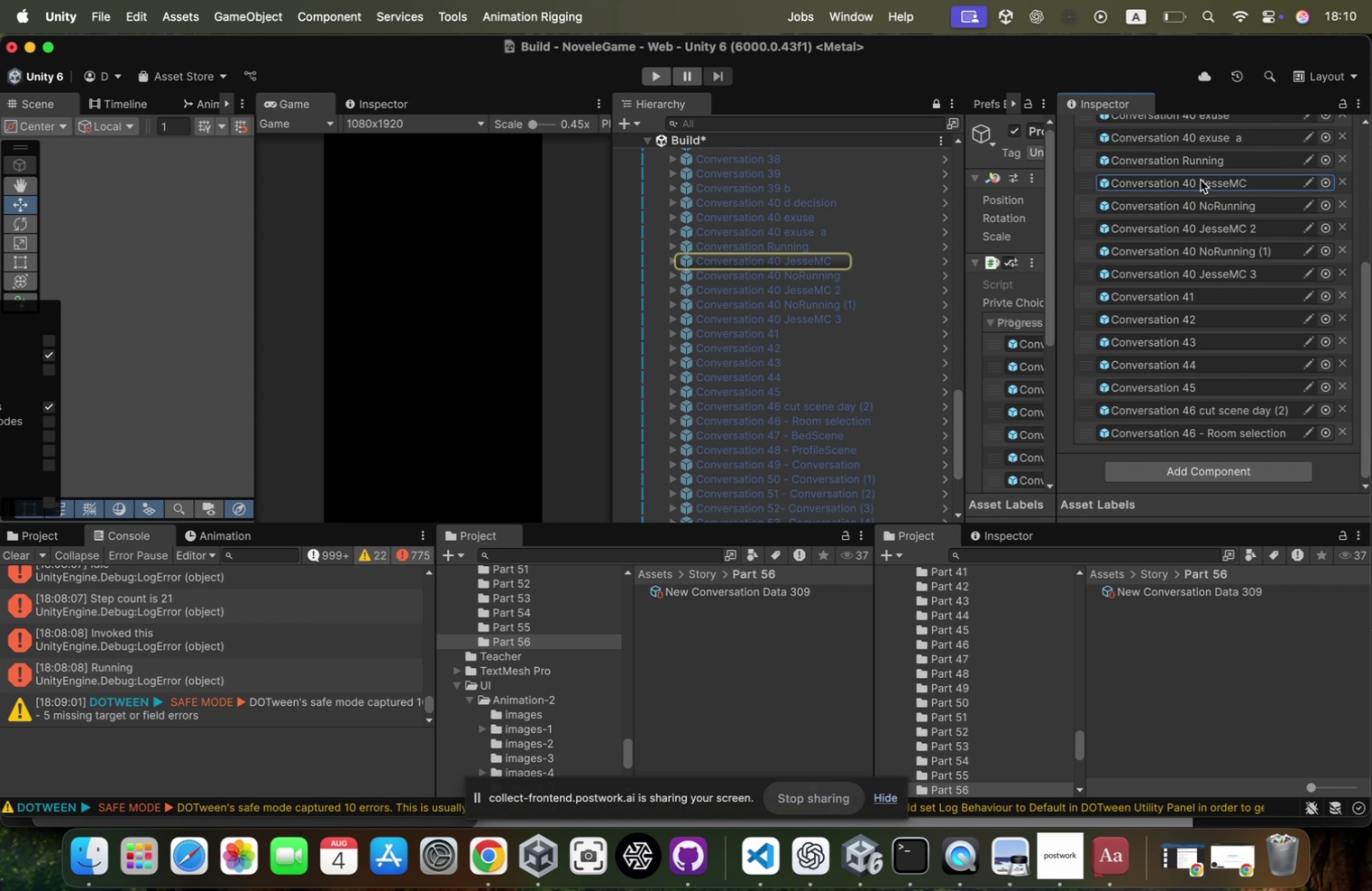 
scroll: coordinate [1200, 180], scroll_direction: up, amount: 4.0
 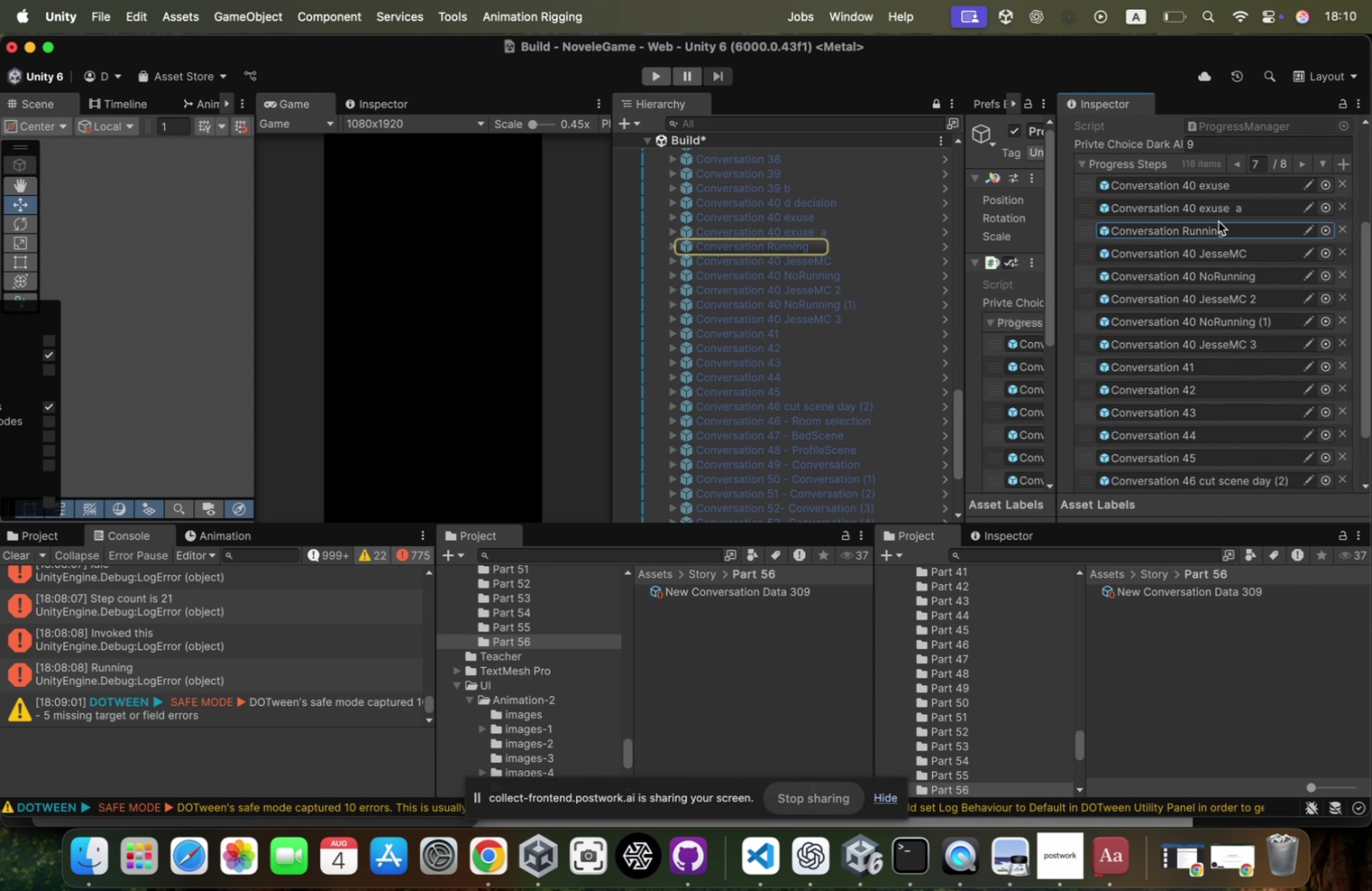 
left_click([1235, 201])
 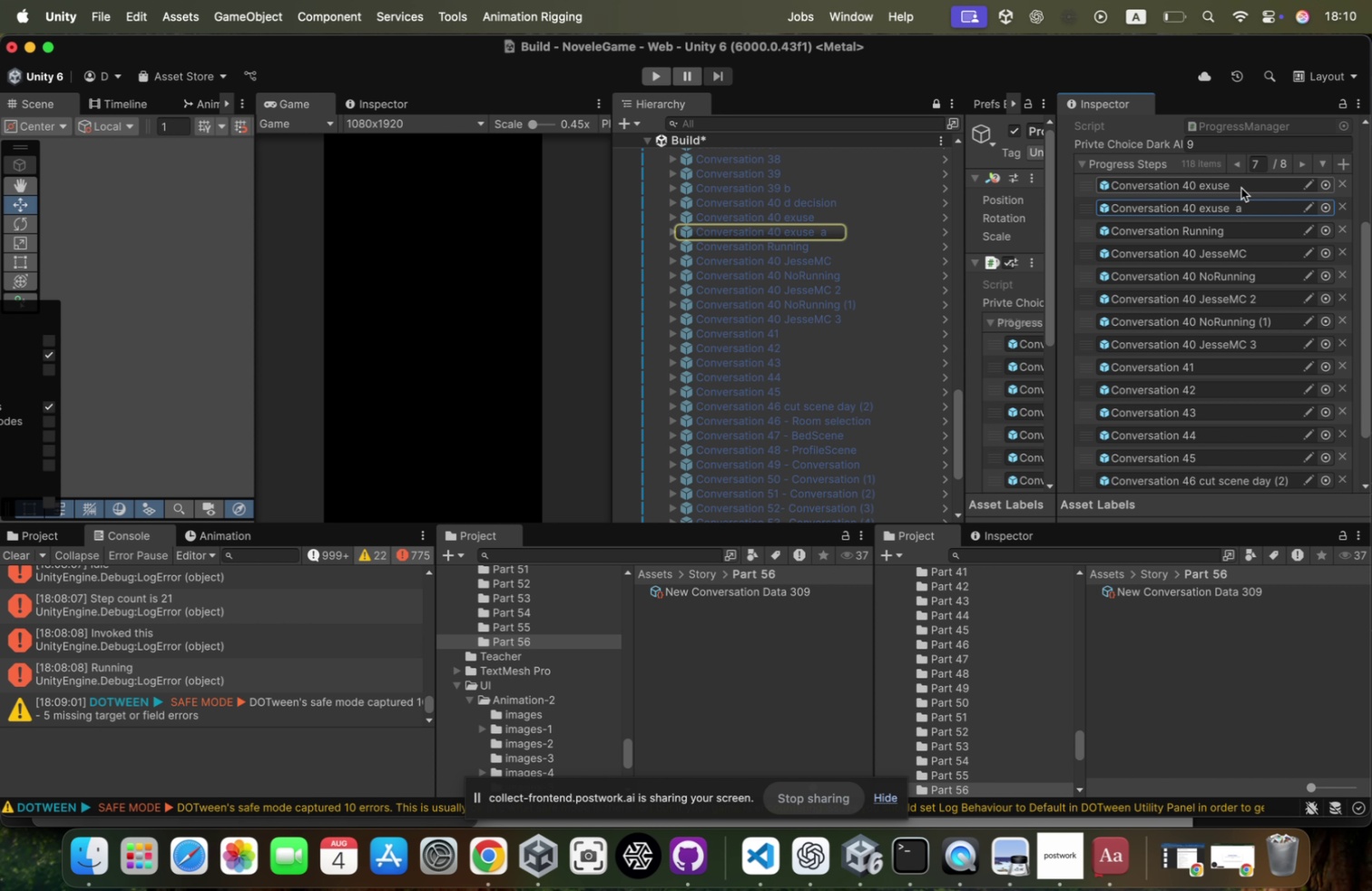 
left_click([1242, 186])
 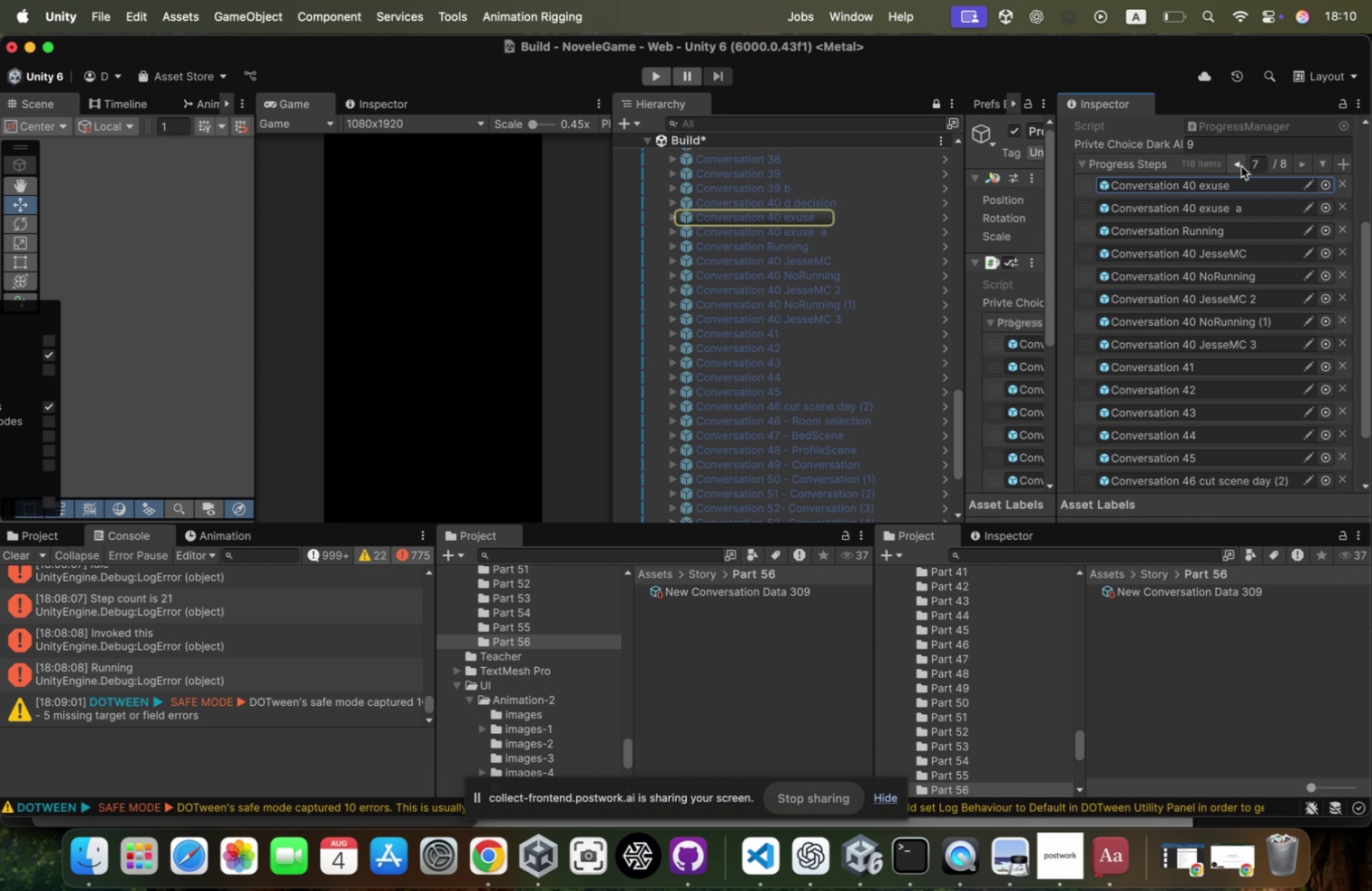 
left_click([1240, 166])
 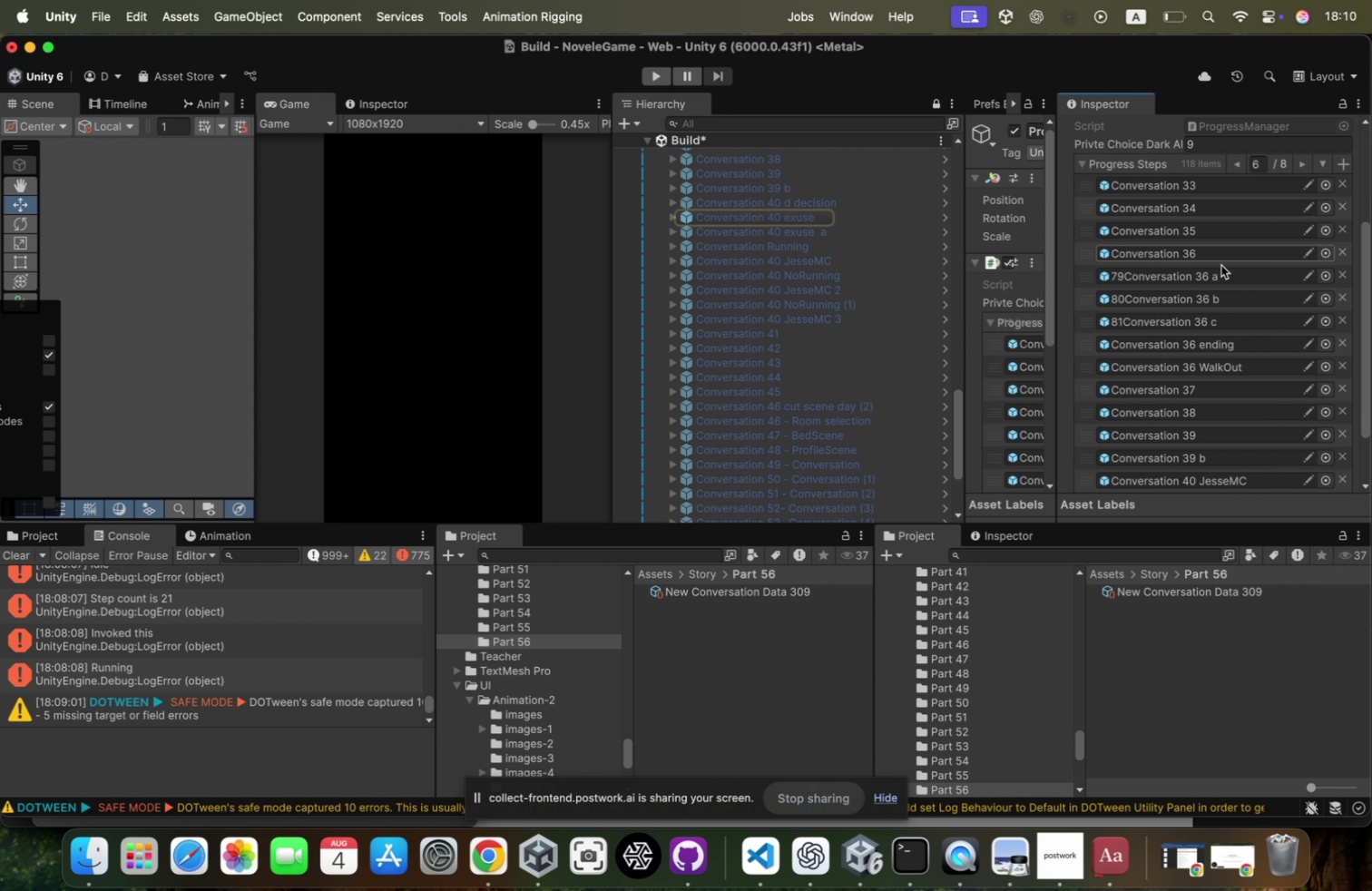 
scroll: coordinate [1218, 345], scroll_direction: down, amount: 65.0
 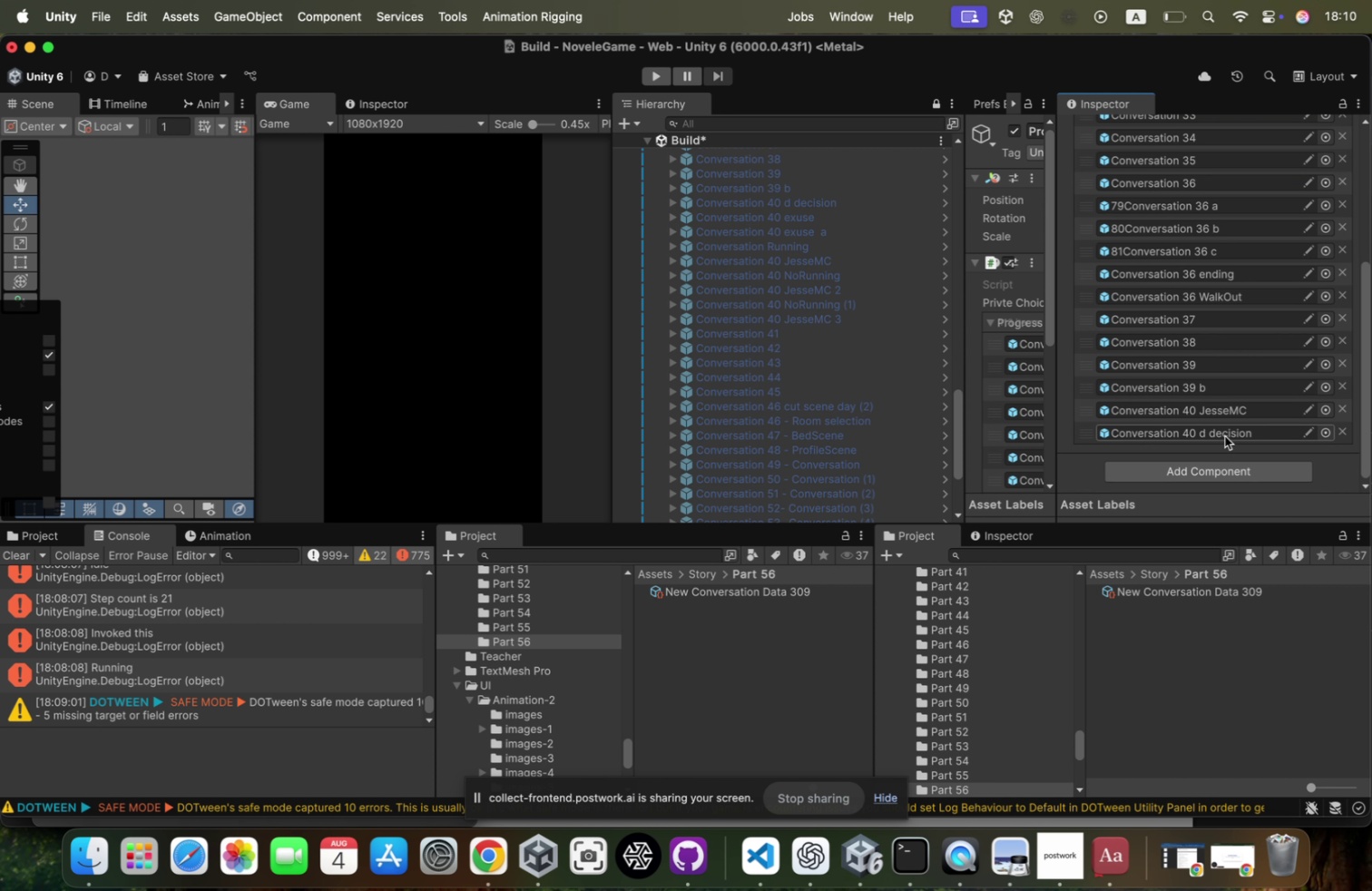 
left_click([1225, 436])
 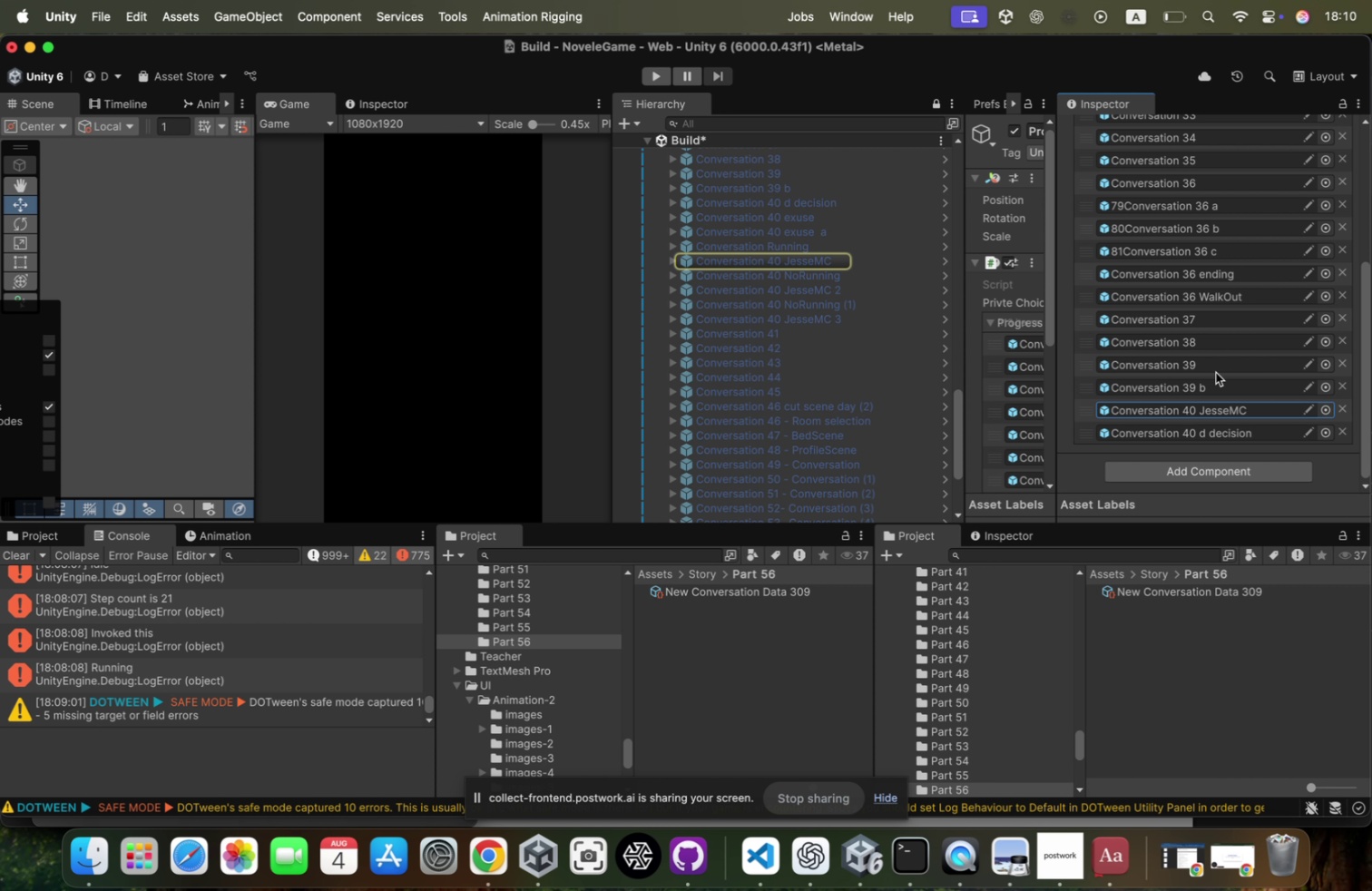 
wait(5.33)
 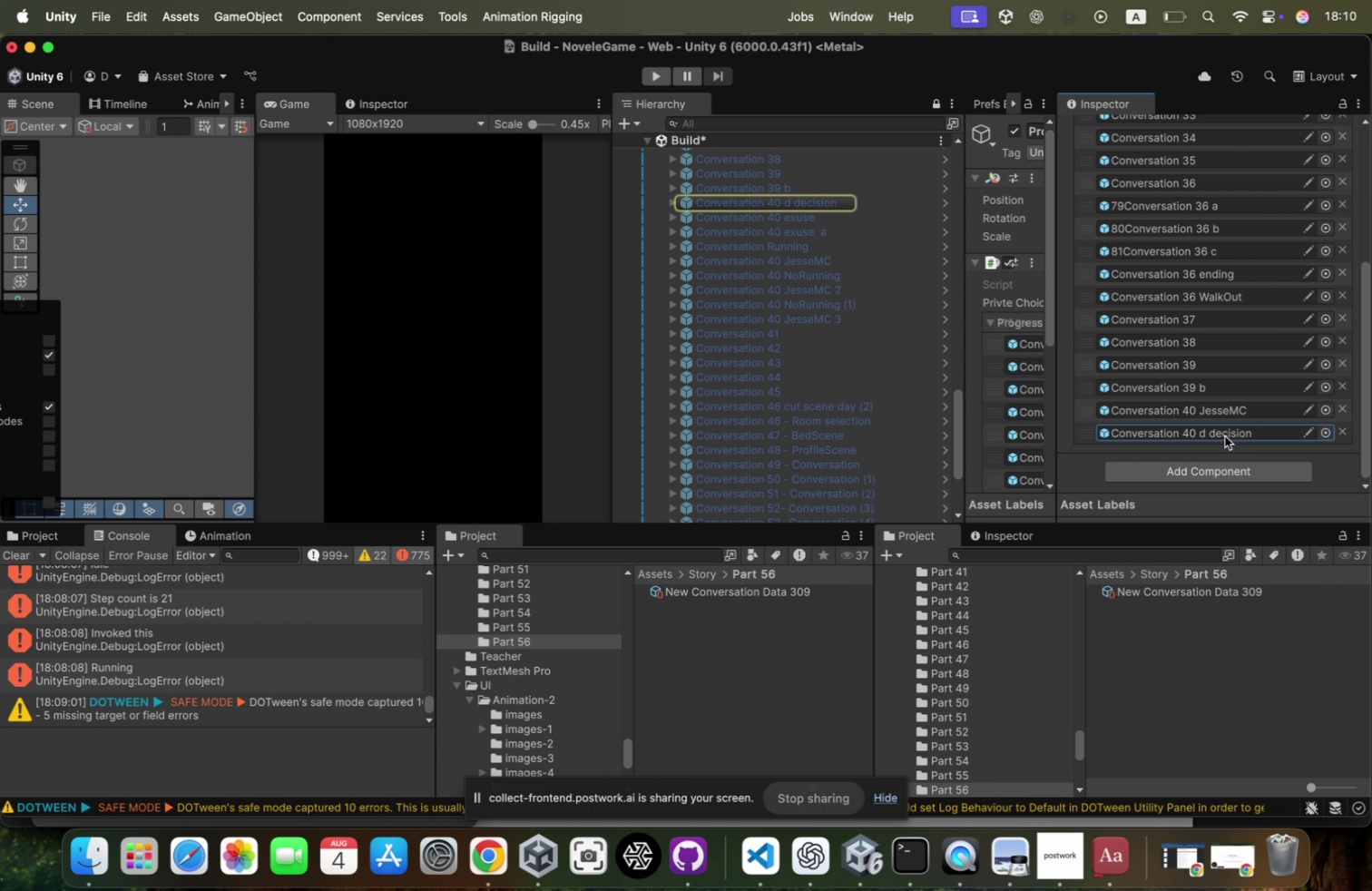 
left_click([1216, 423])
 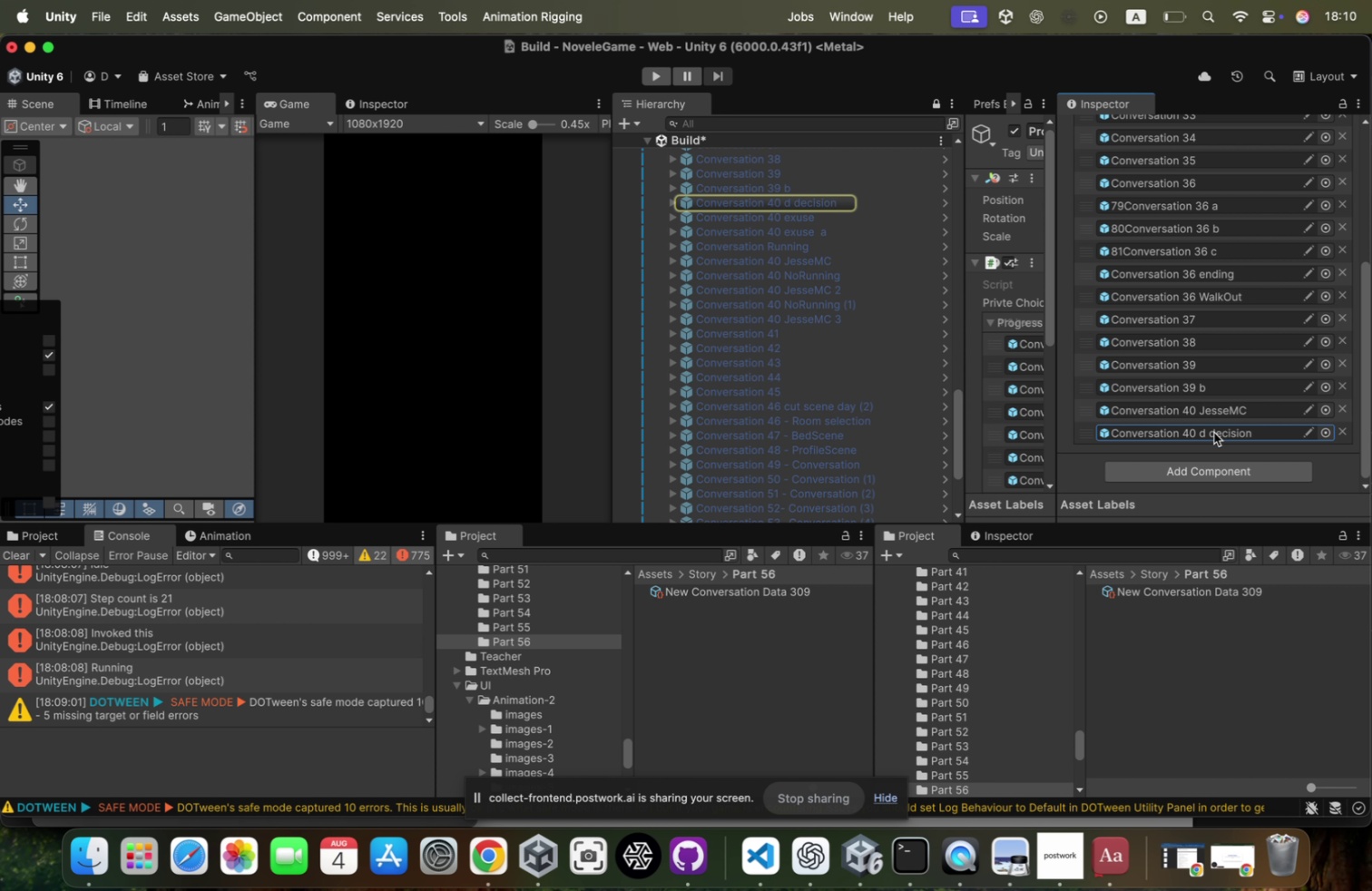 
left_click([1221, 407])
 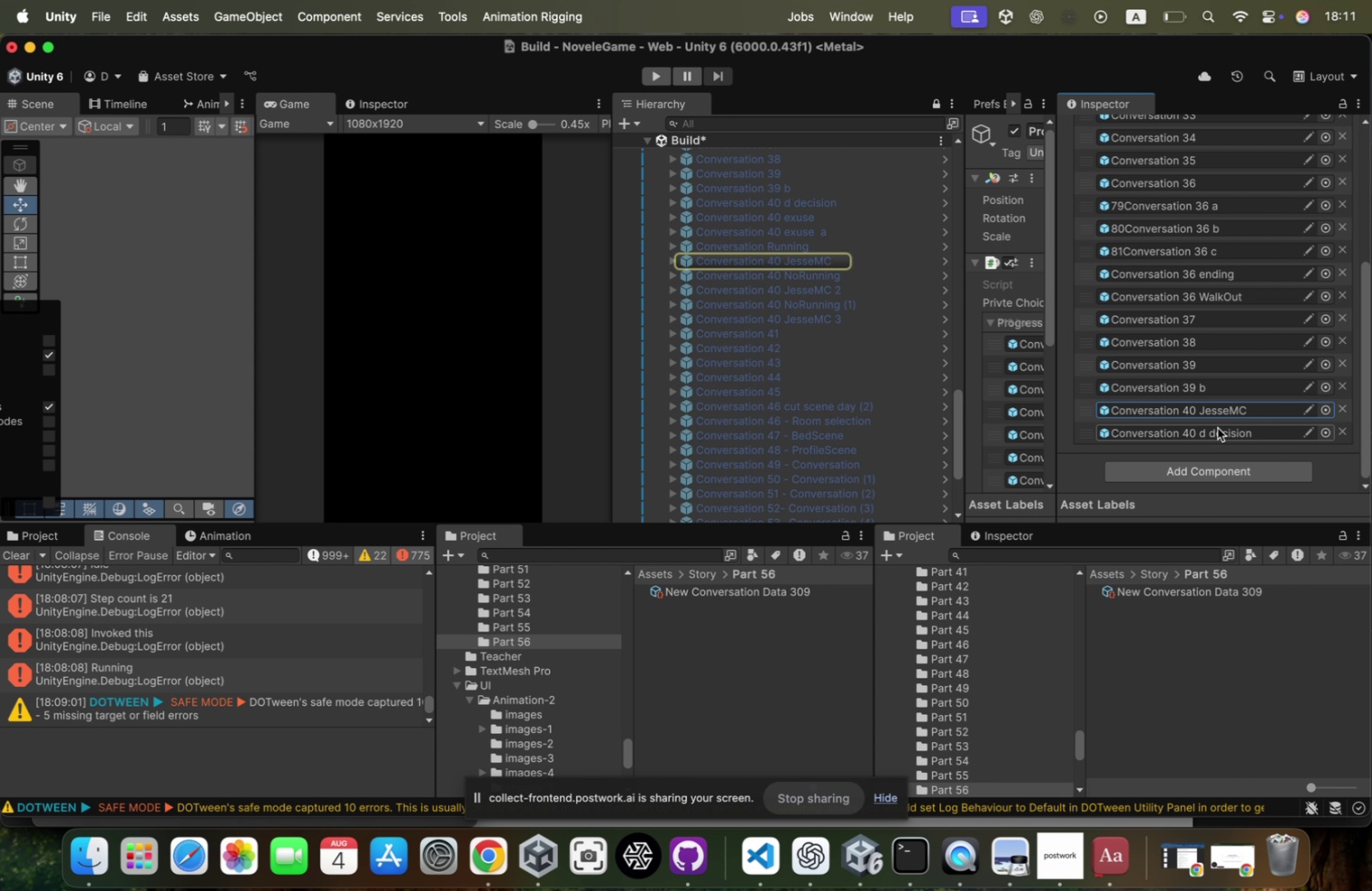 
left_click([1217, 432])
 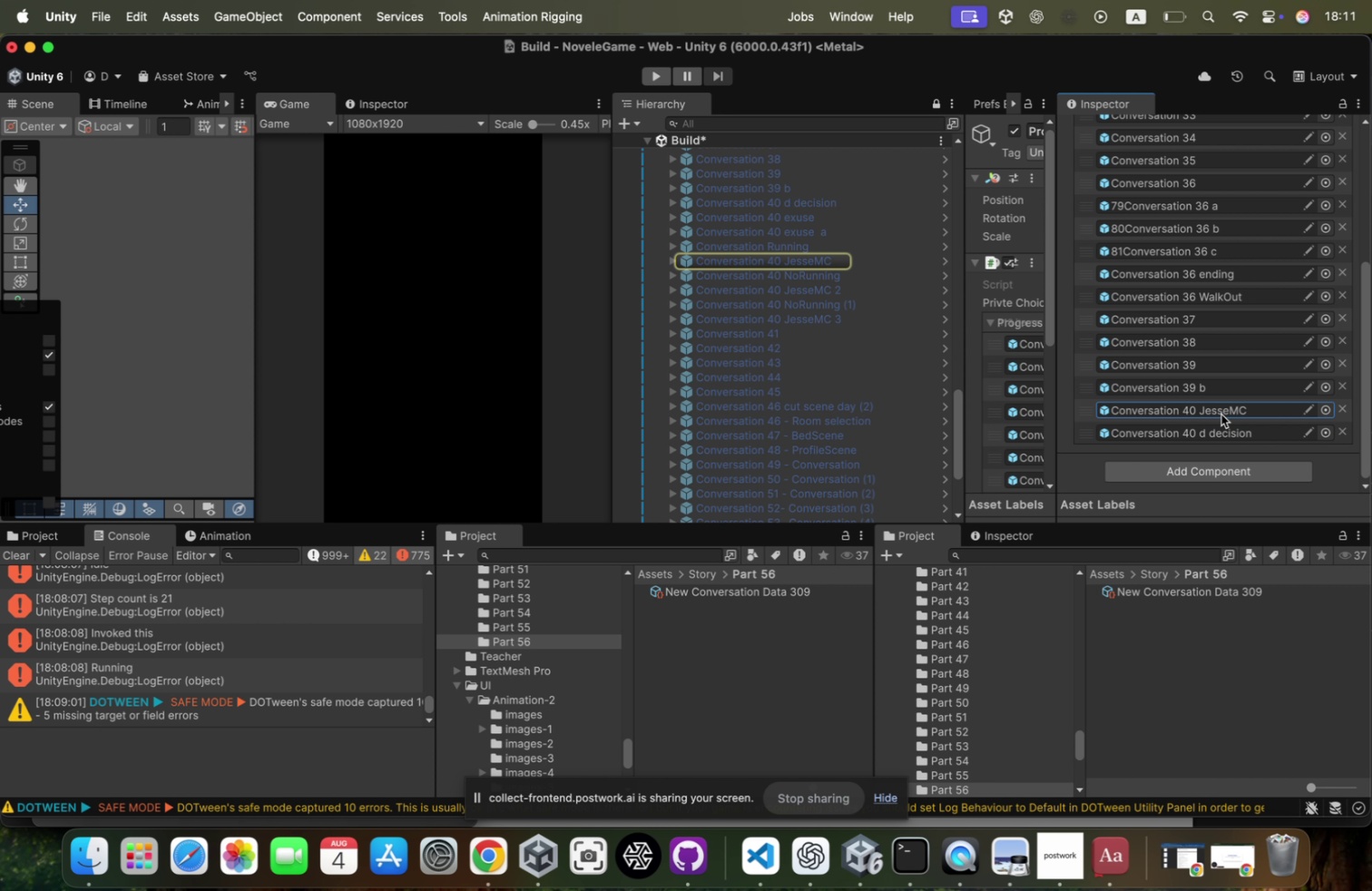 
left_click([1229, 429])
 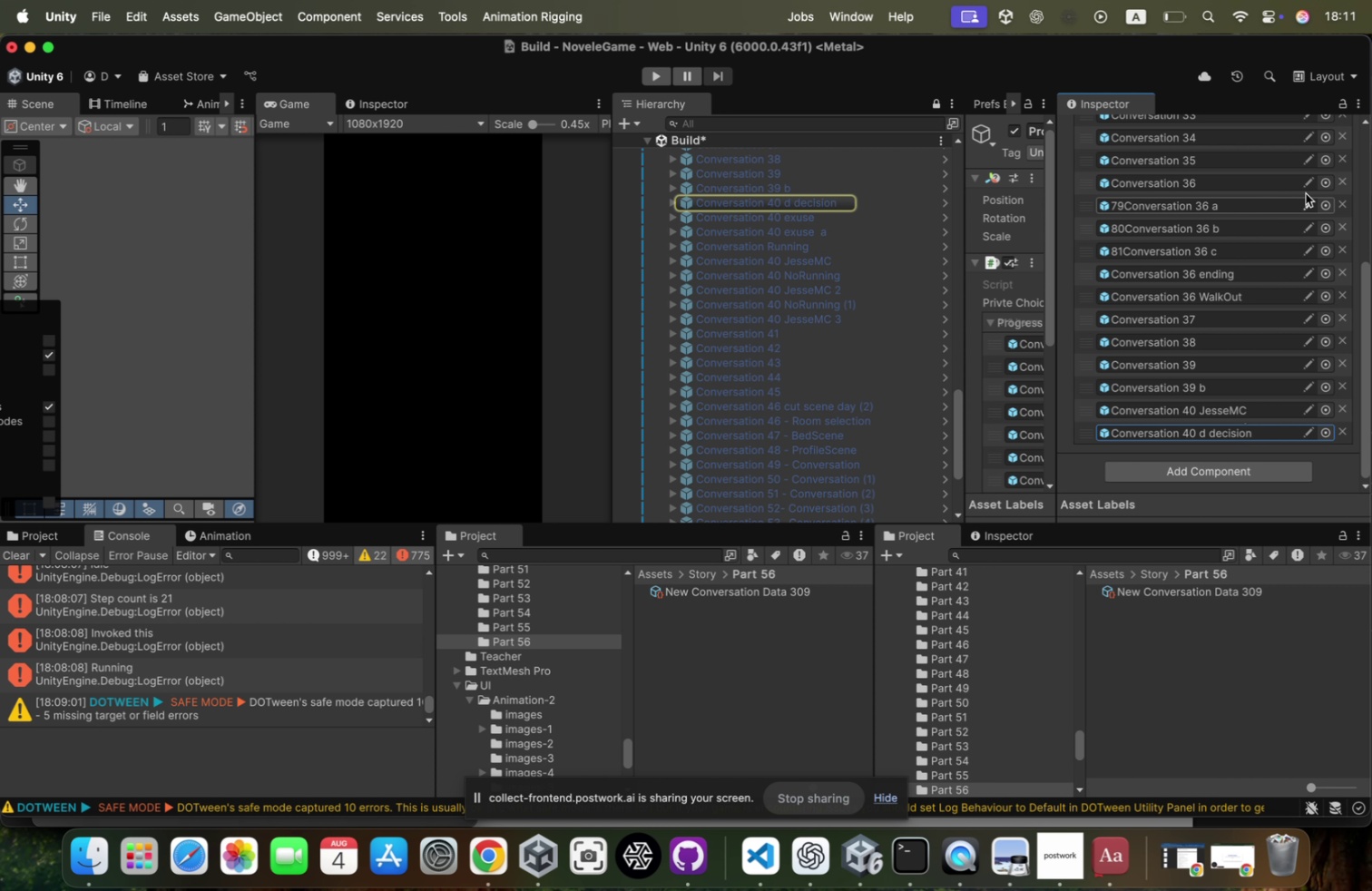 
scroll: coordinate [1315, 132], scroll_direction: up, amount: 5.0
 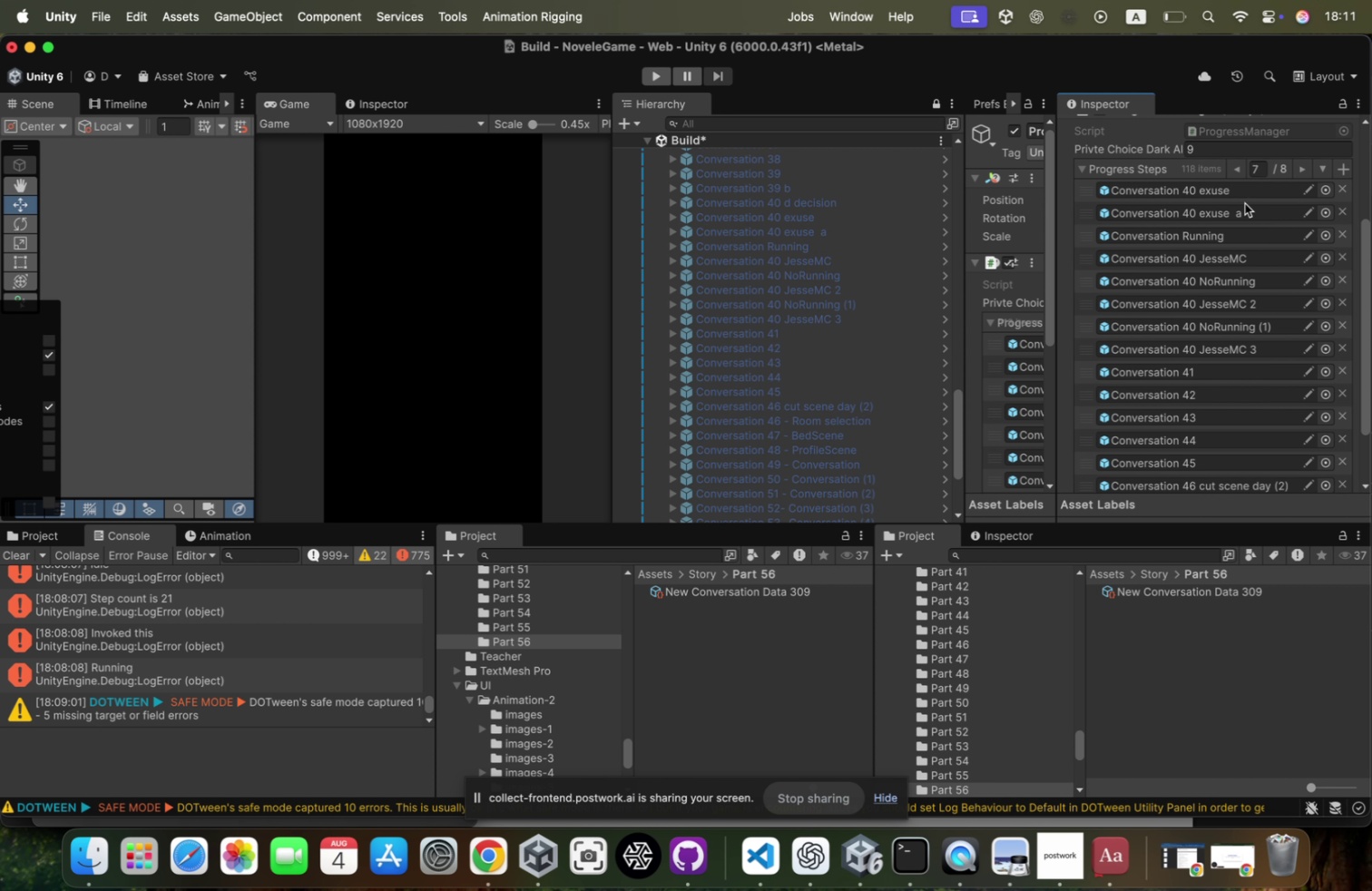 
left_click([1239, 215])
 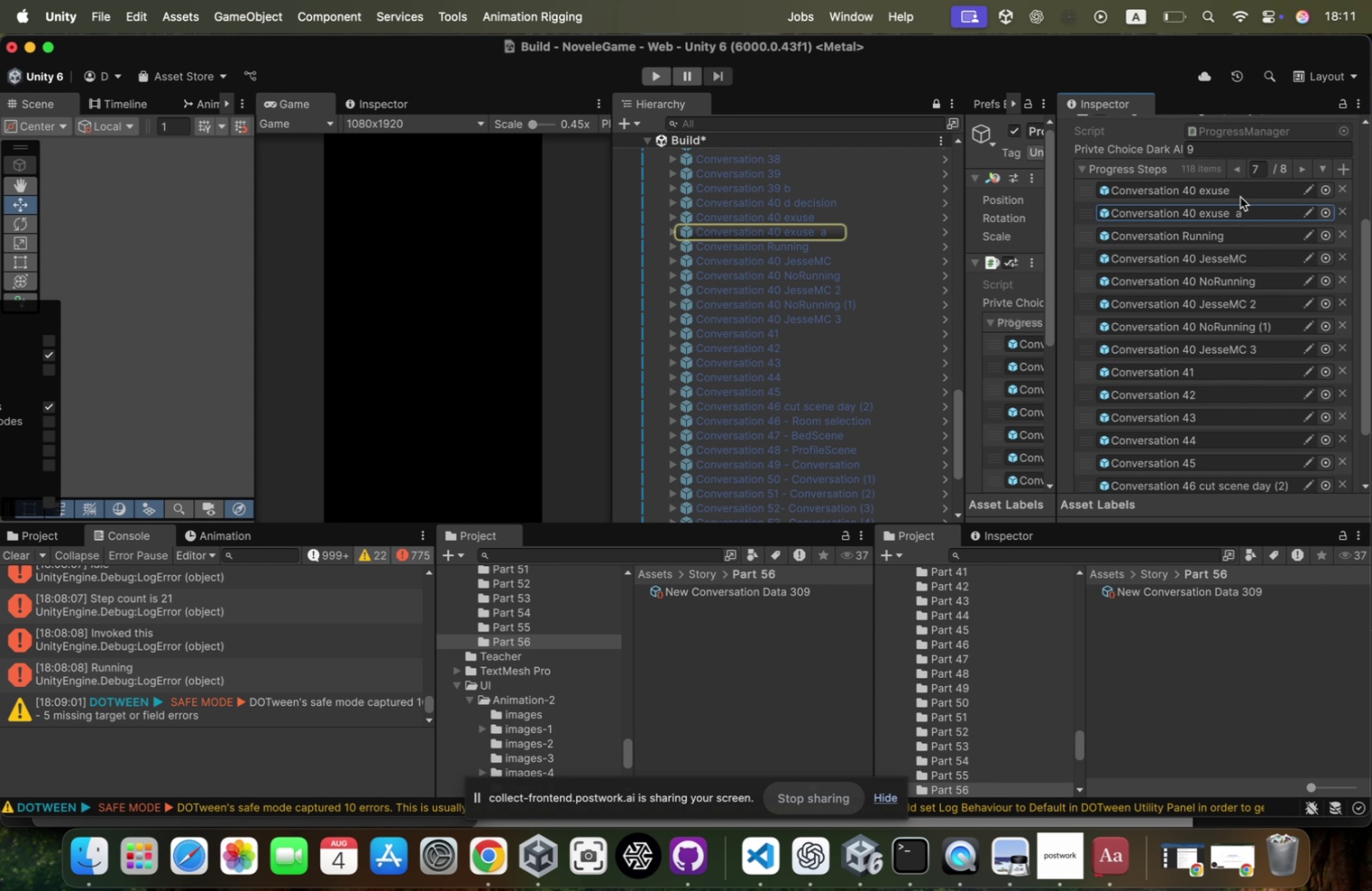 
left_click([1241, 191])
 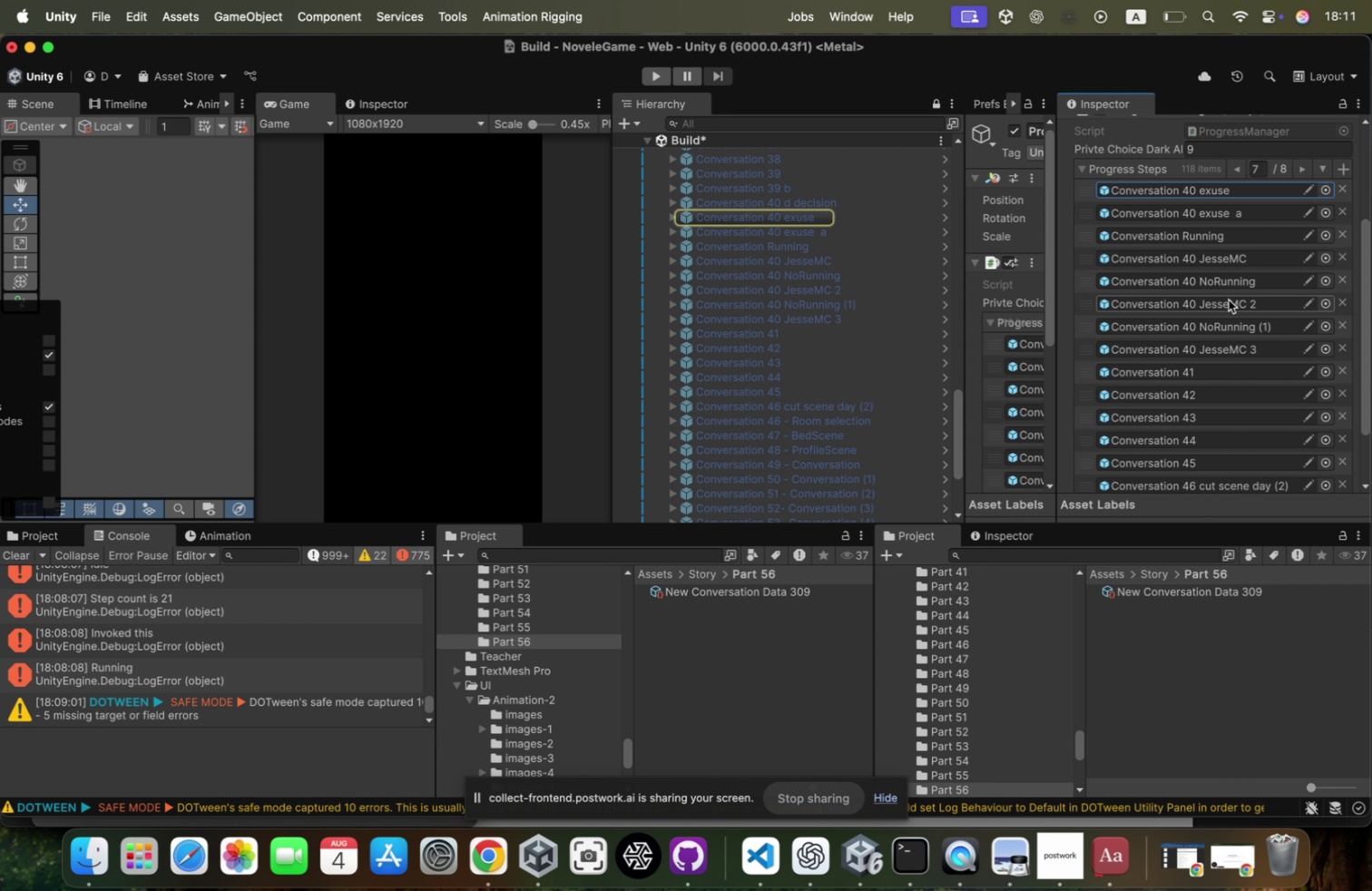 
left_click([1226, 303])
 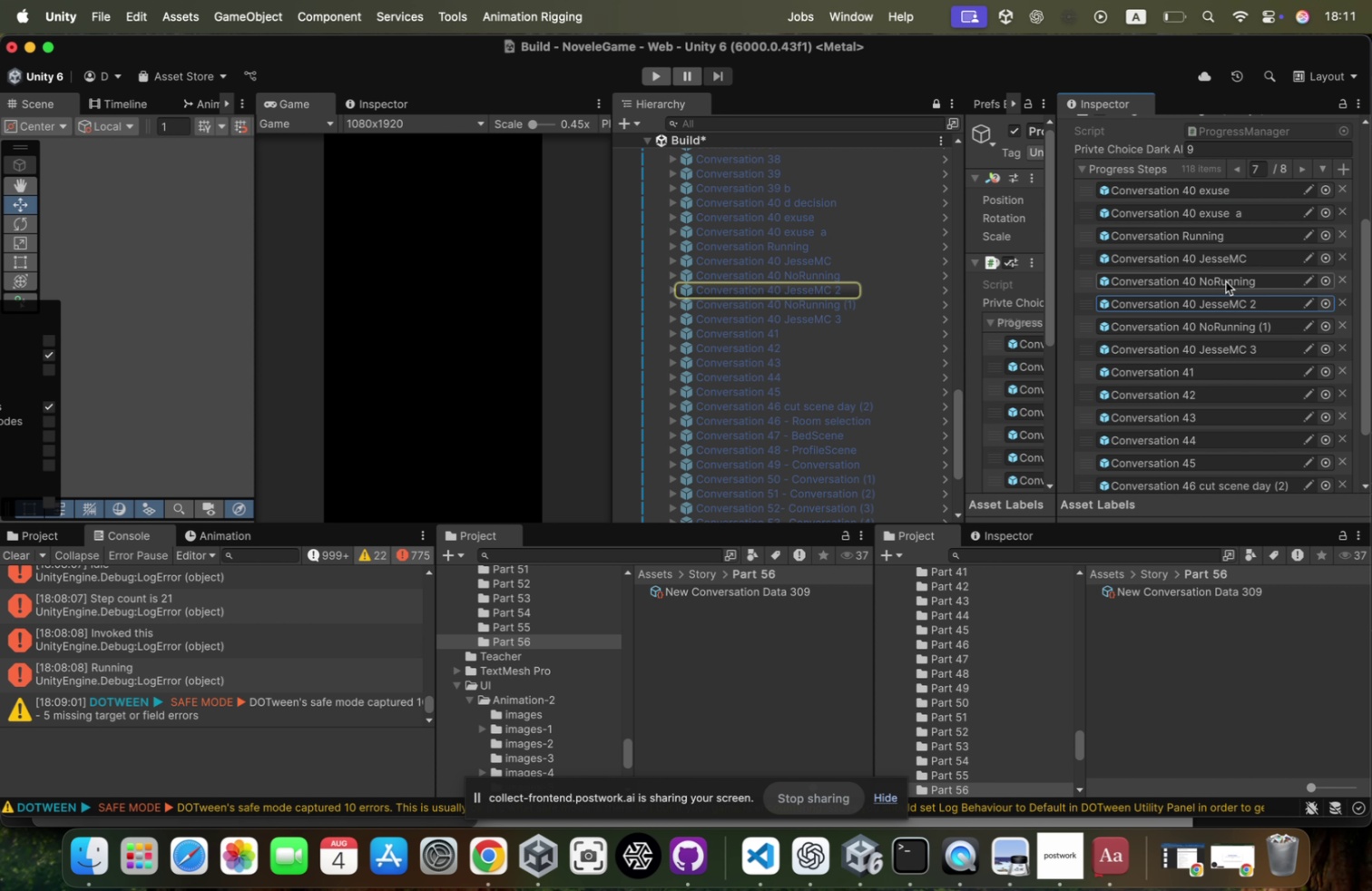 
left_click([1226, 281])
 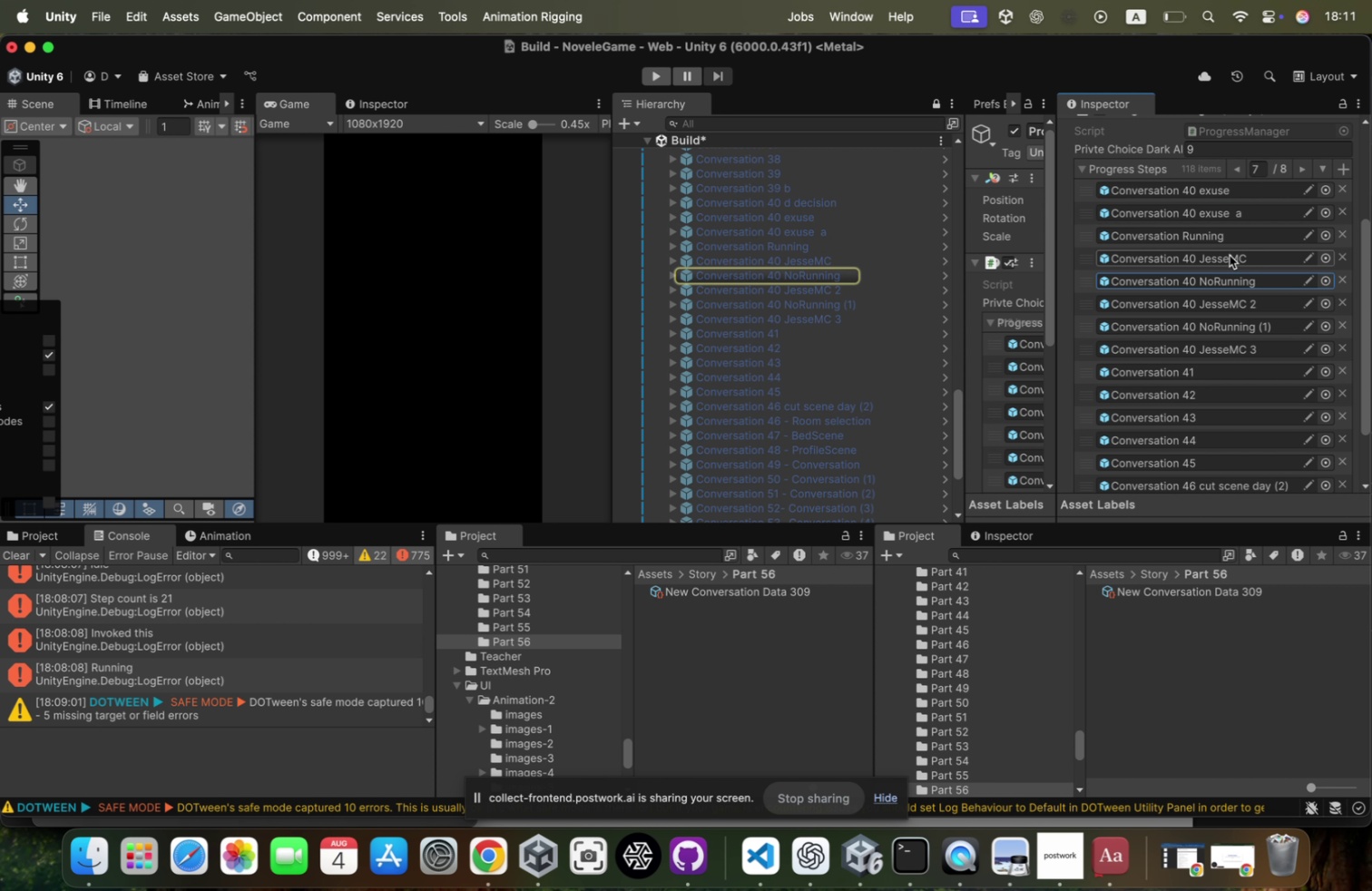 
left_click([1230, 252])
 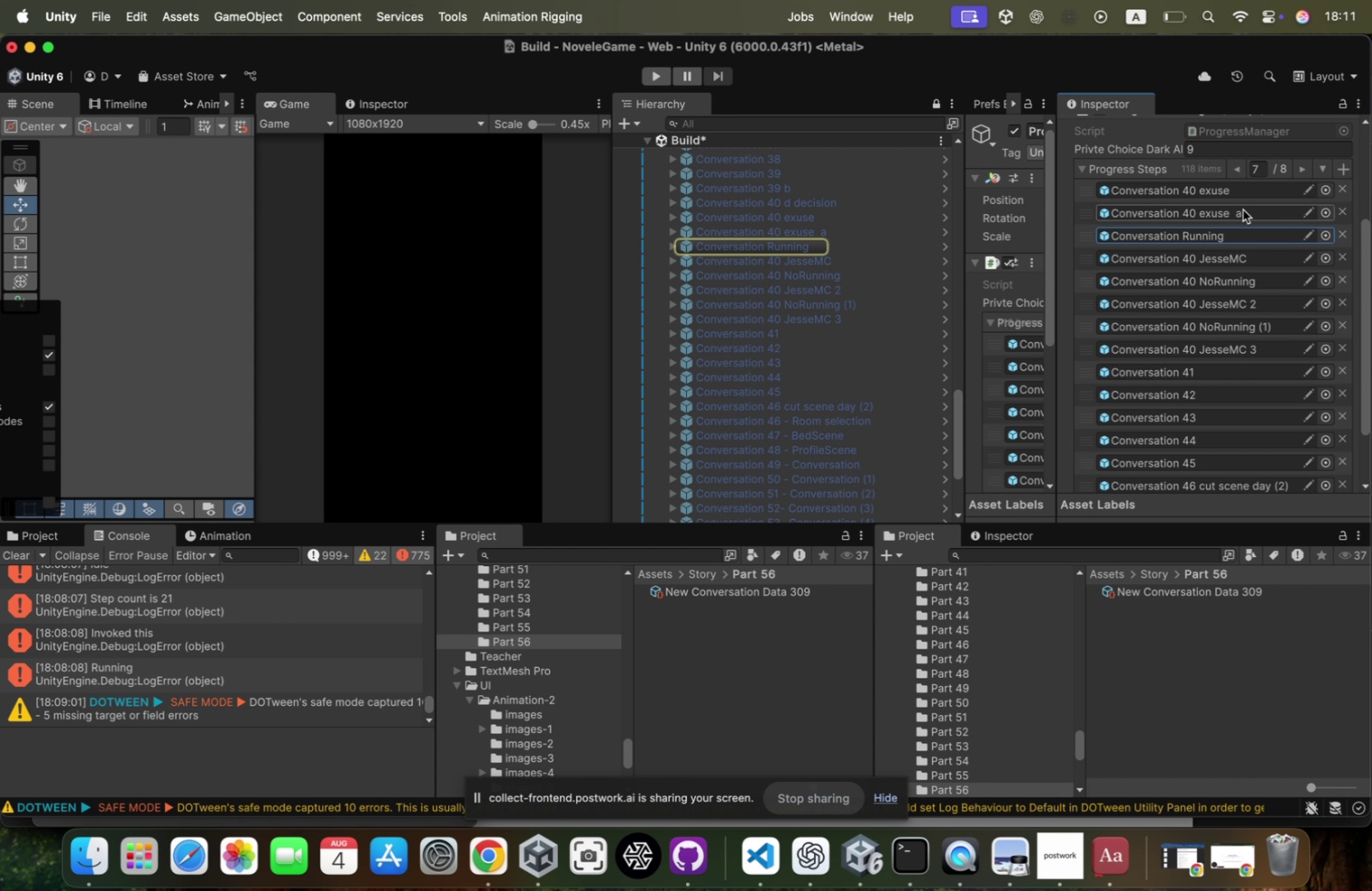 
left_click([1243, 210])
 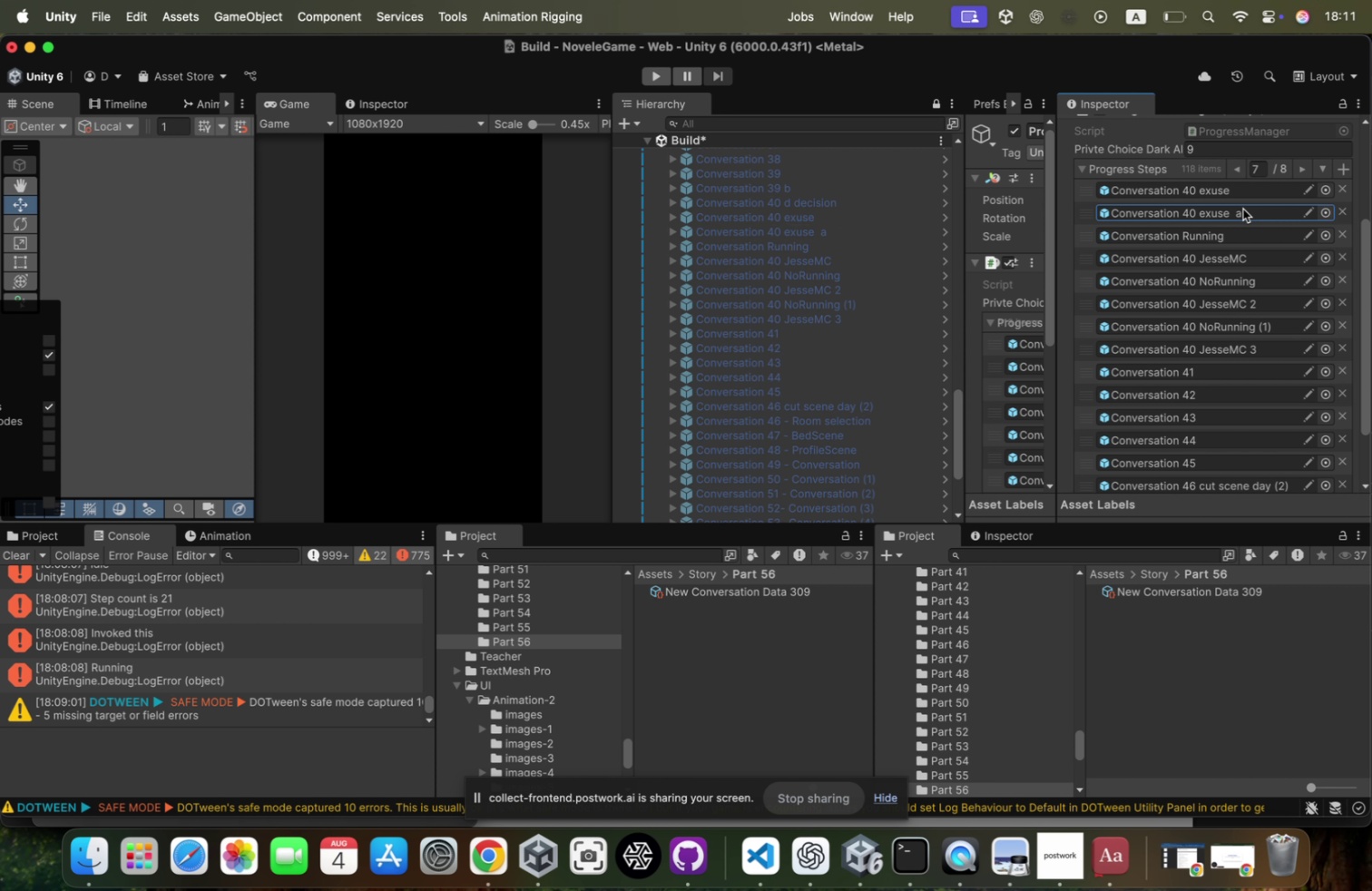 
wait(7.46)
 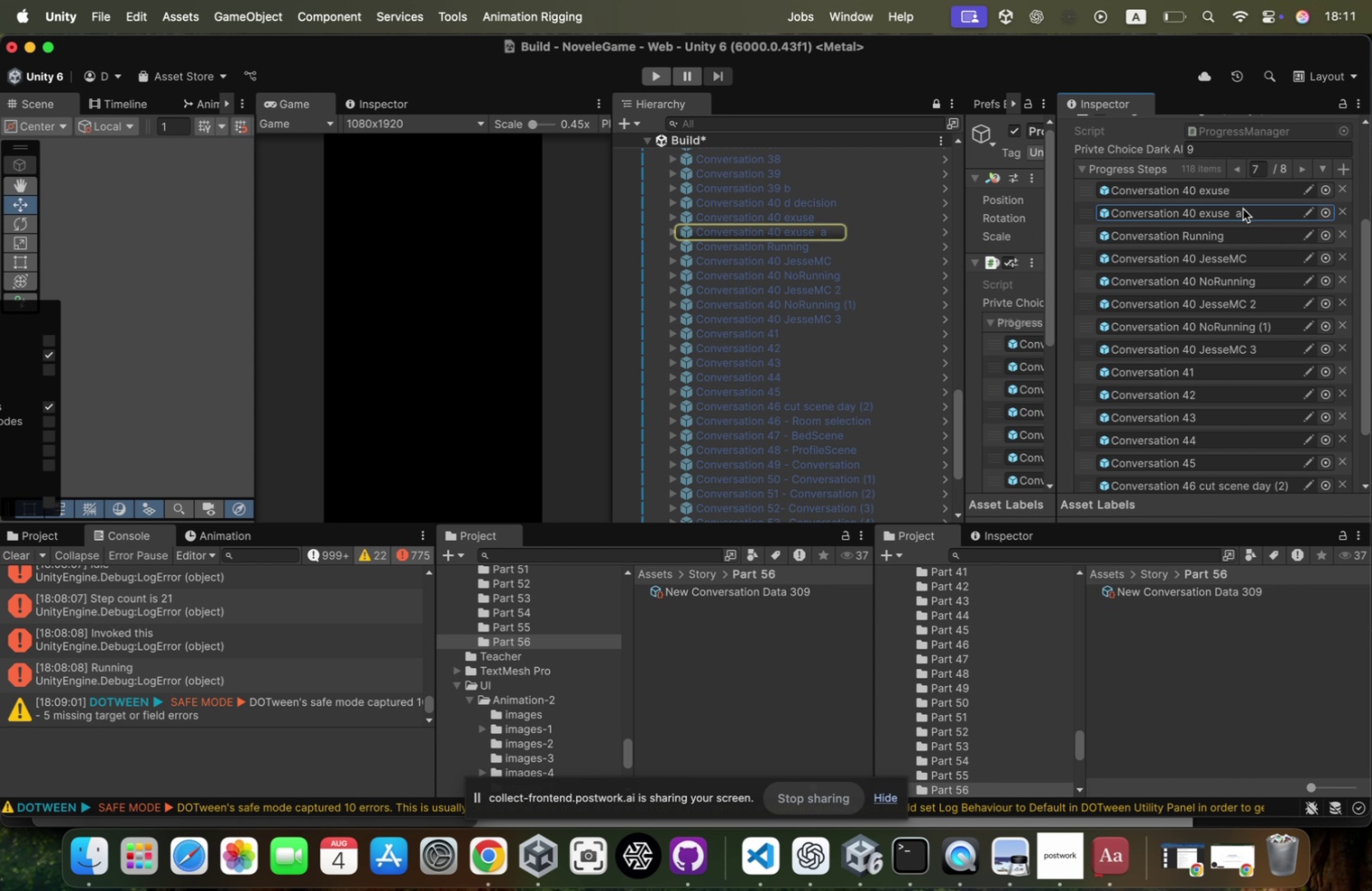 
left_click([1243, 209])
 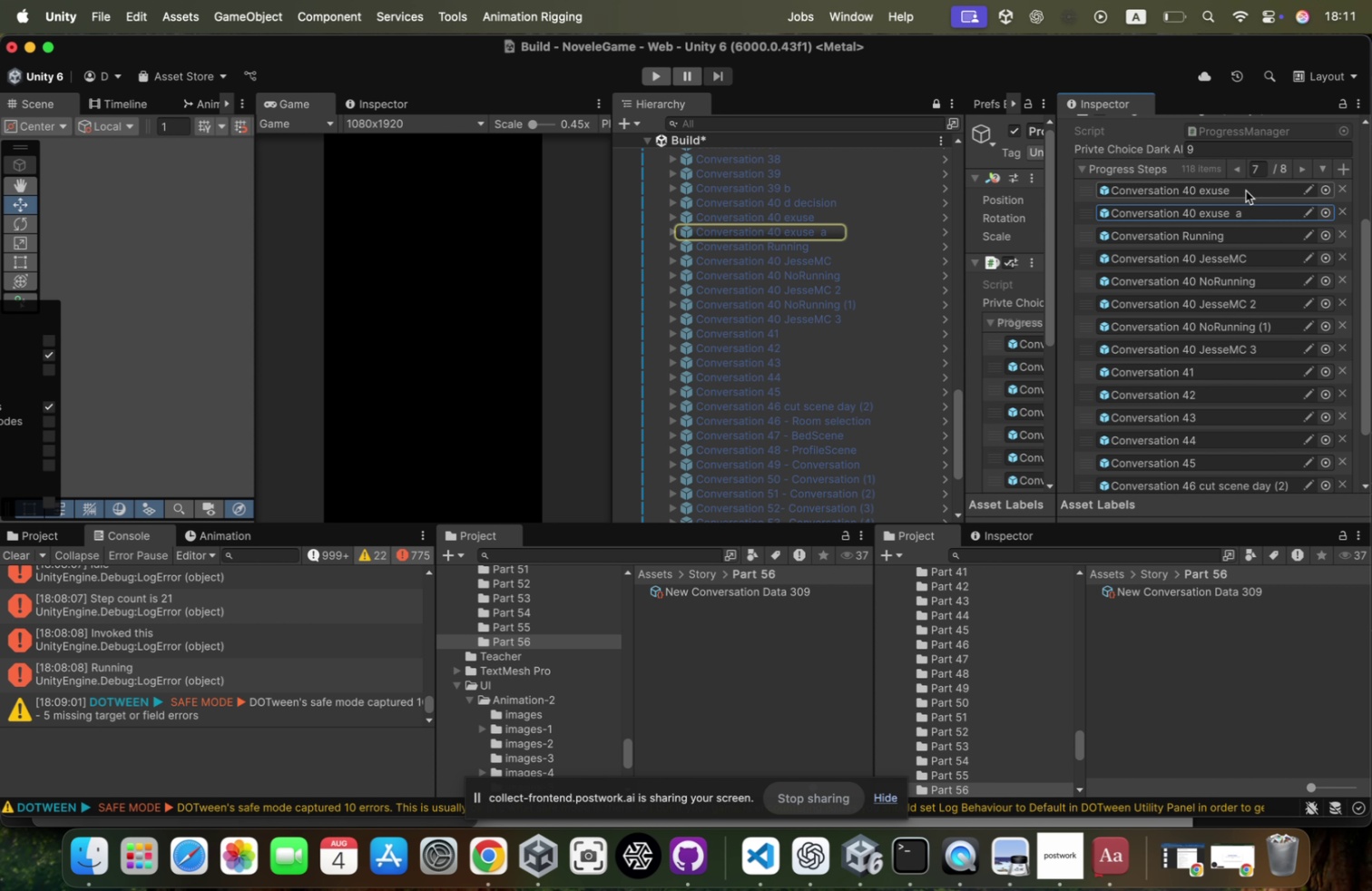 
left_click([1246, 191])
 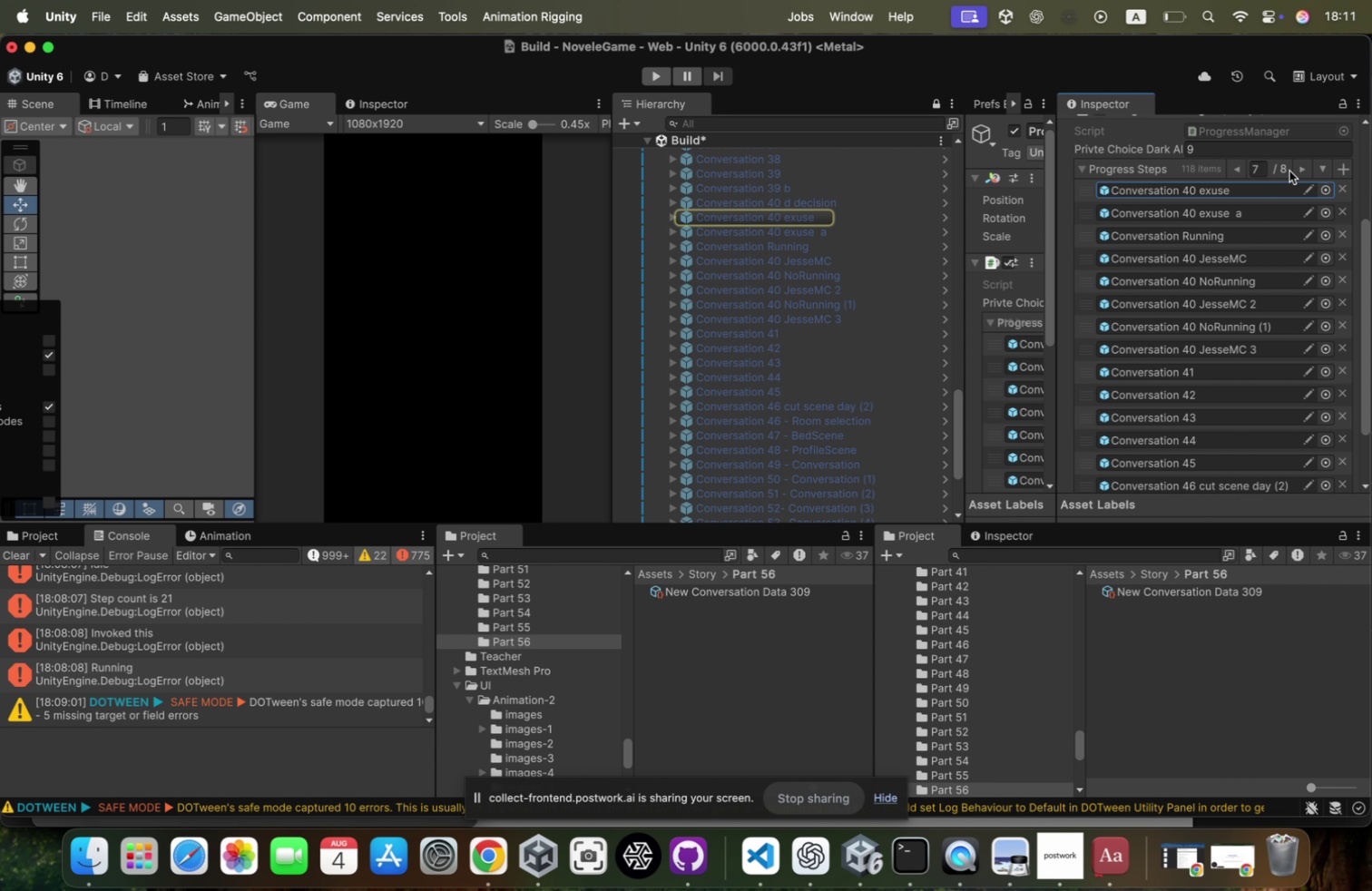 
left_click([1264, 215])
 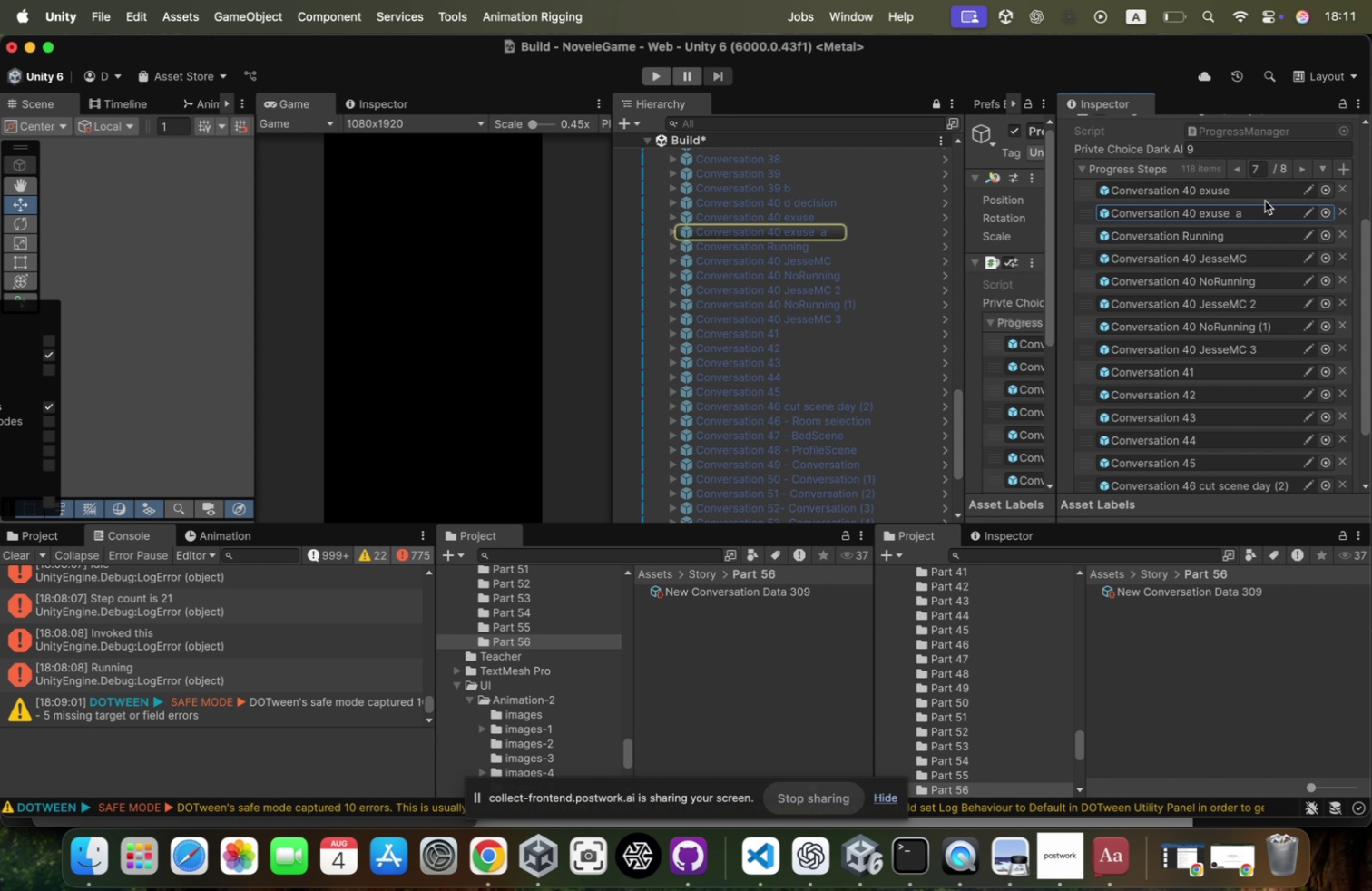 
left_click([1268, 186])
 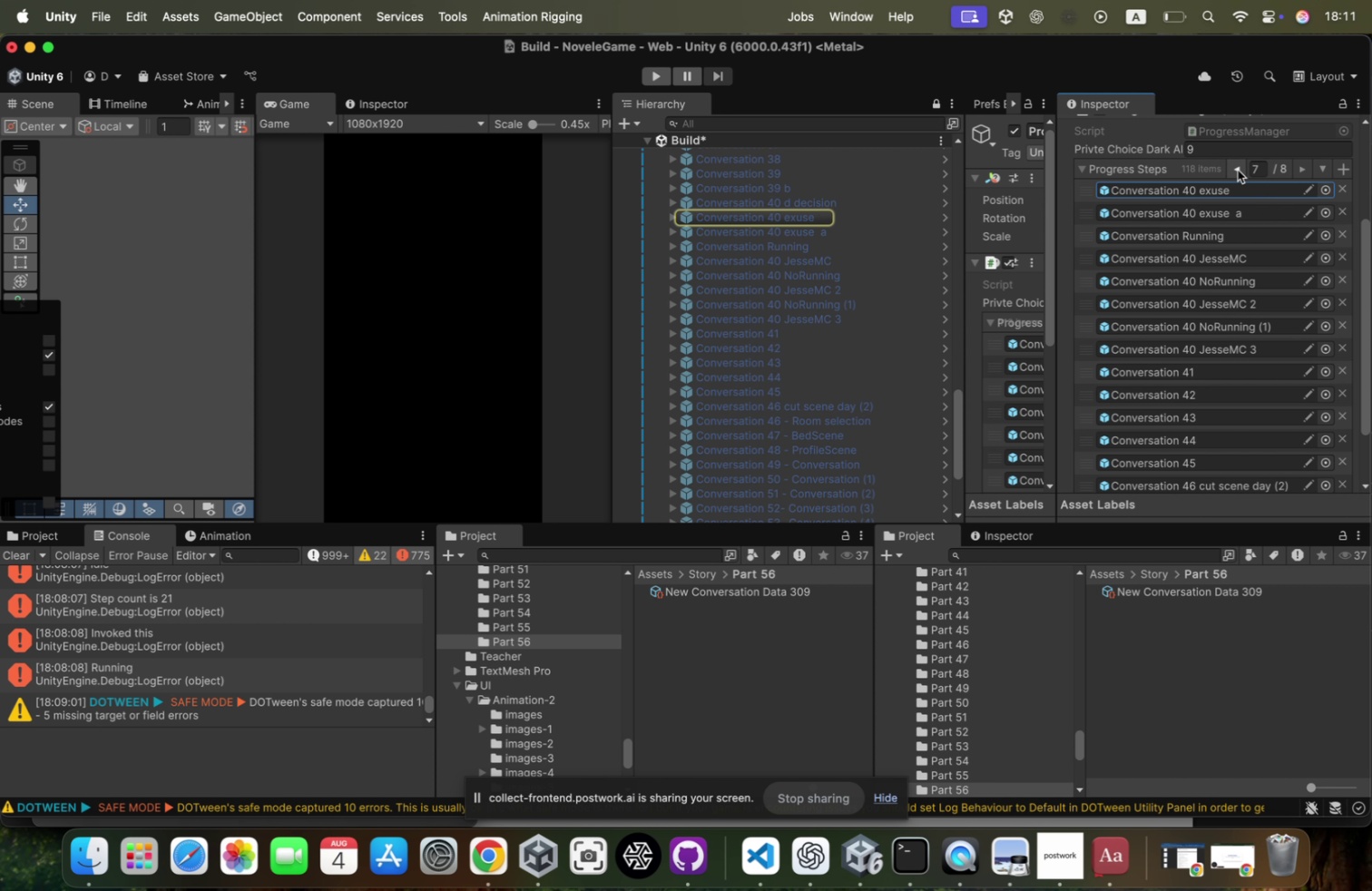 
left_click([1238, 170])
 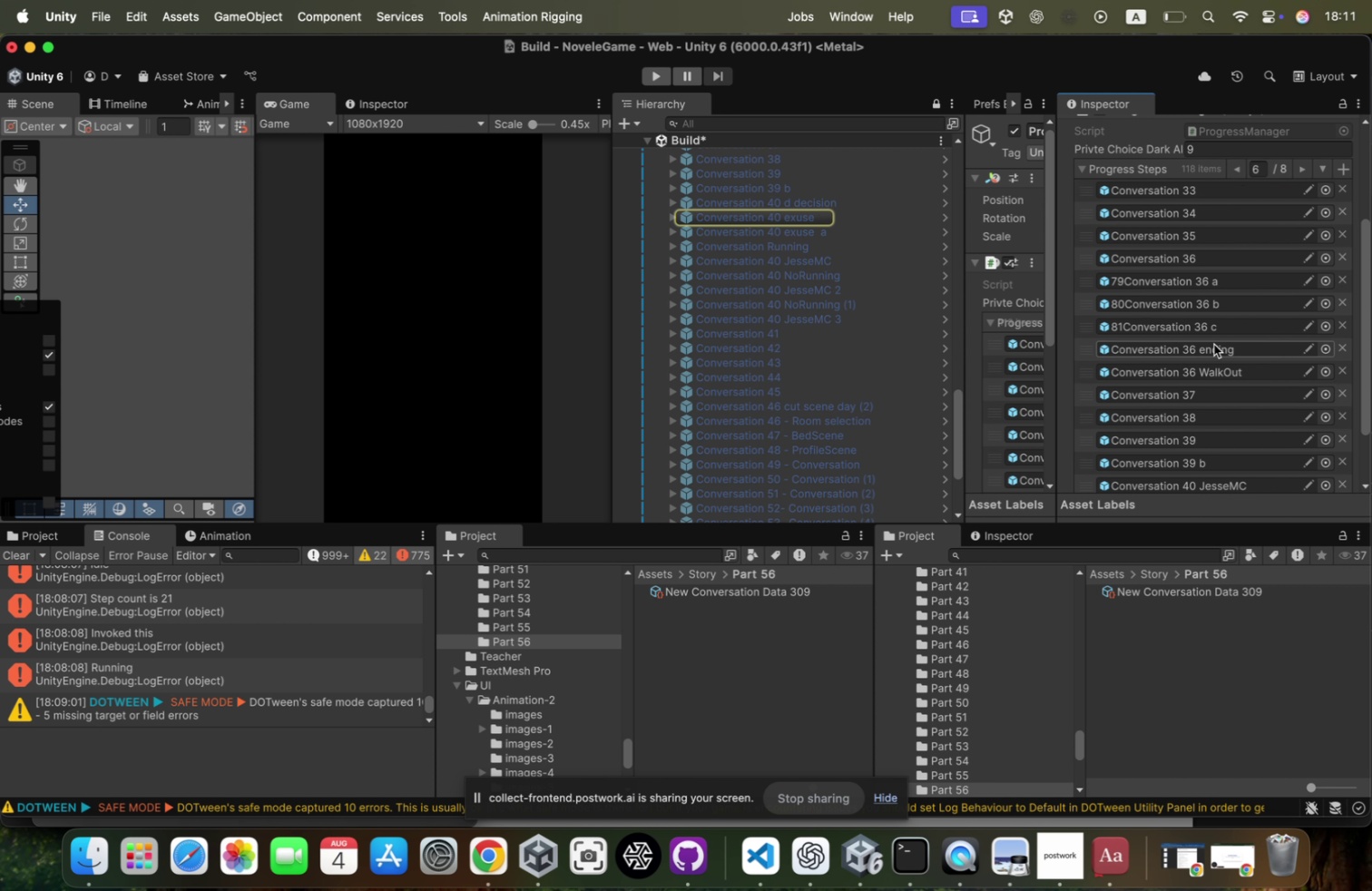 
scroll: coordinate [1217, 360], scroll_direction: down, amount: 47.0
 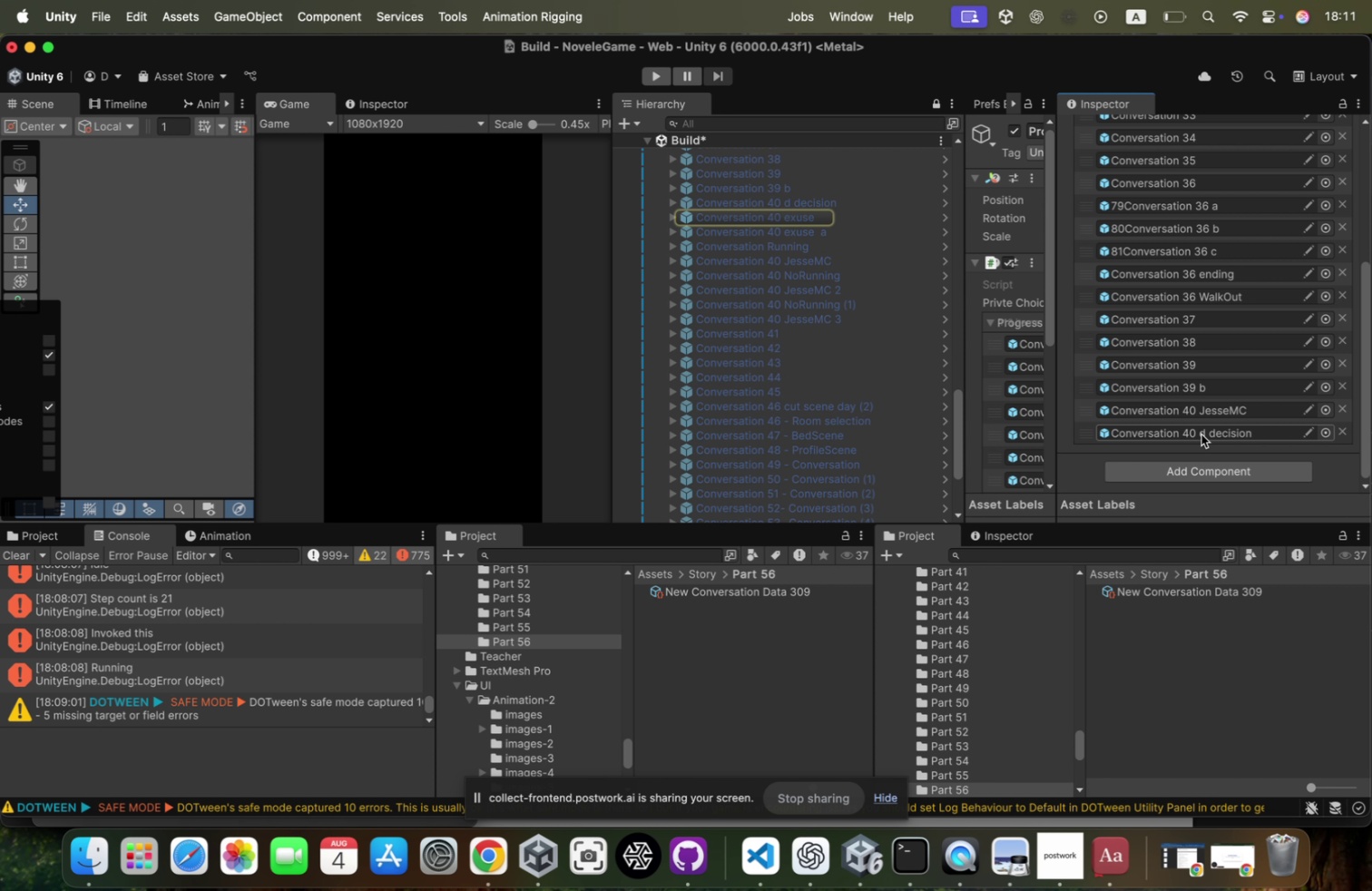 
left_click([1201, 434])
 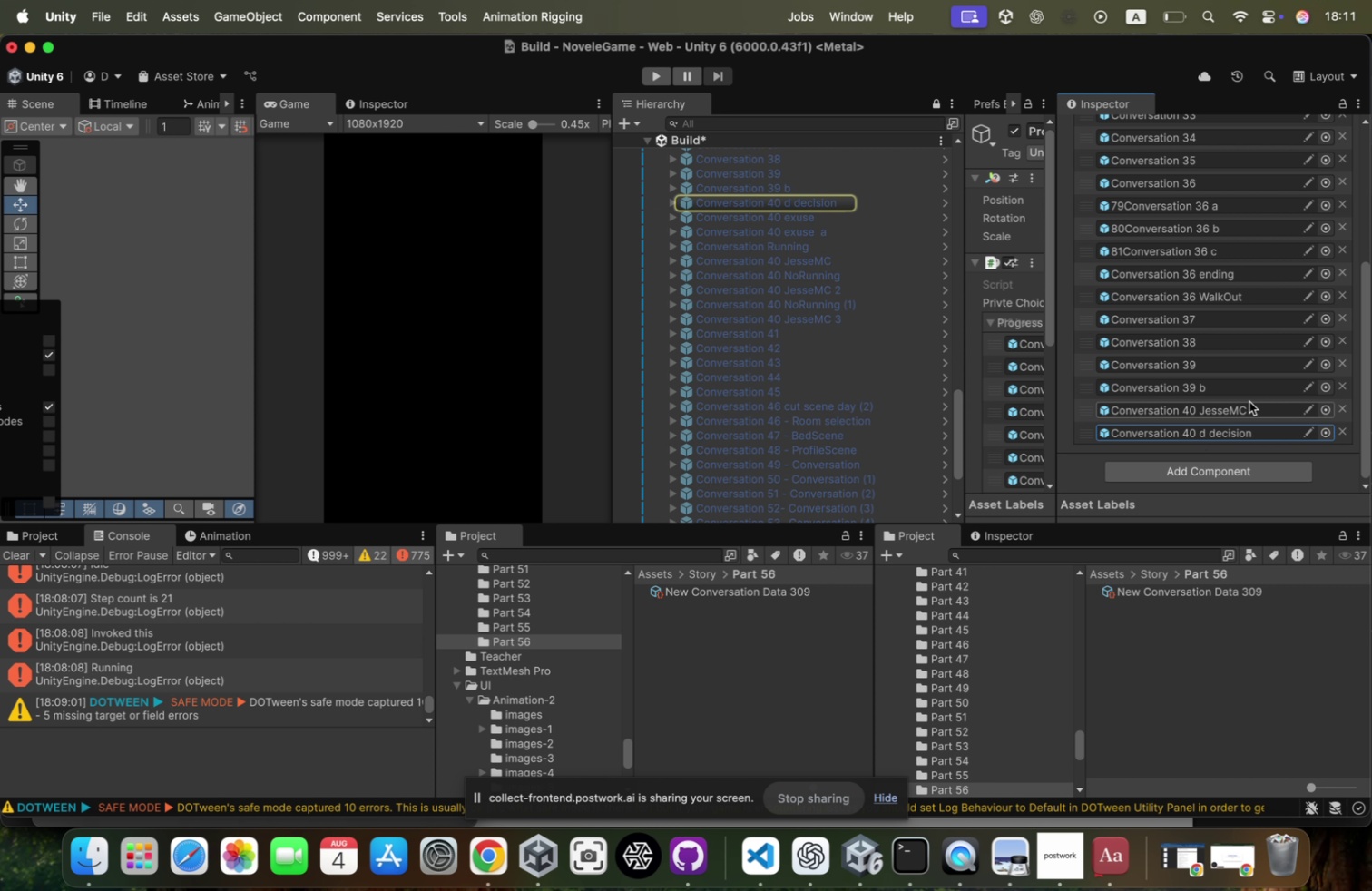 
left_click([1245, 405])
 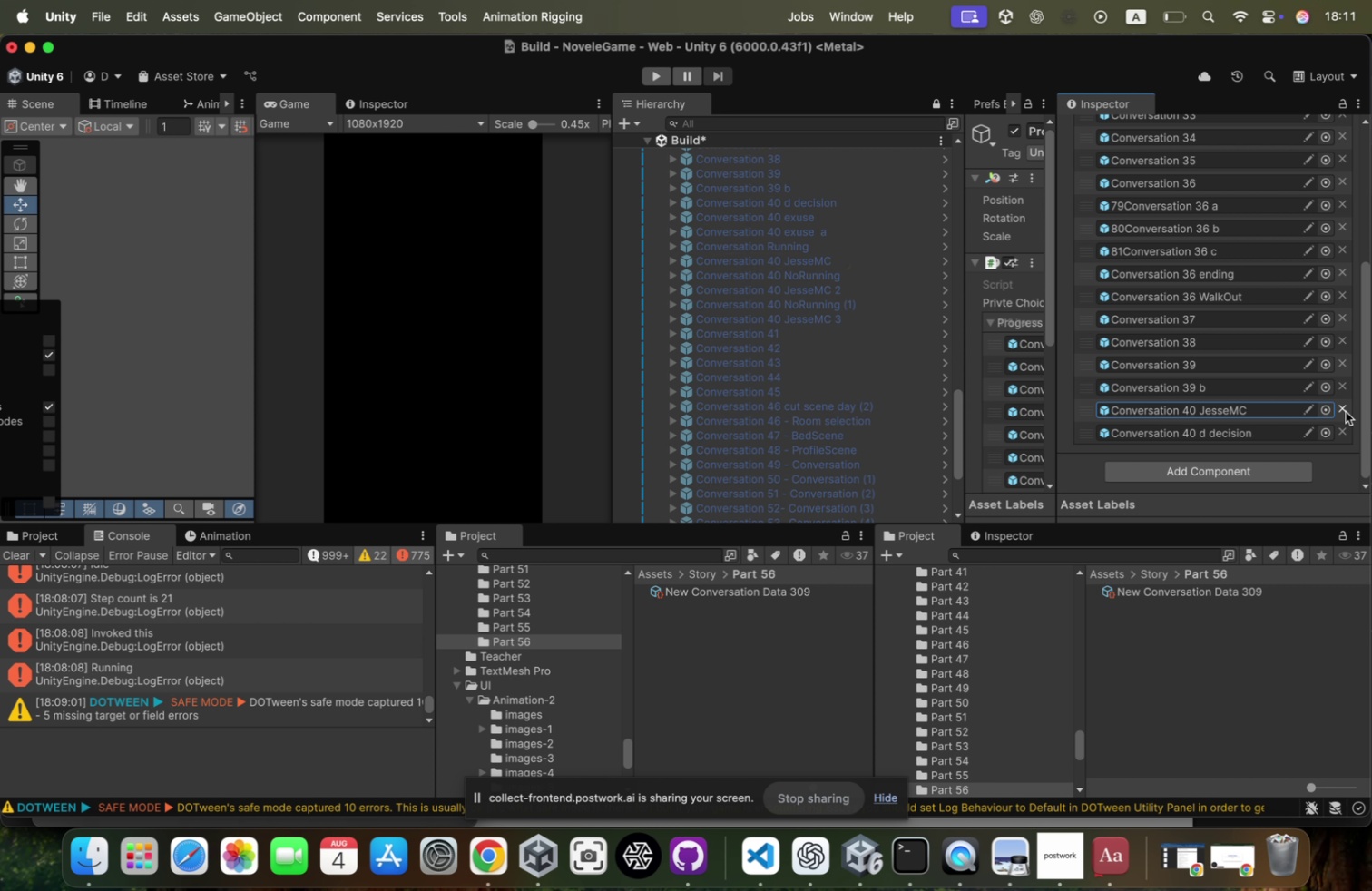 
wait(9.26)
 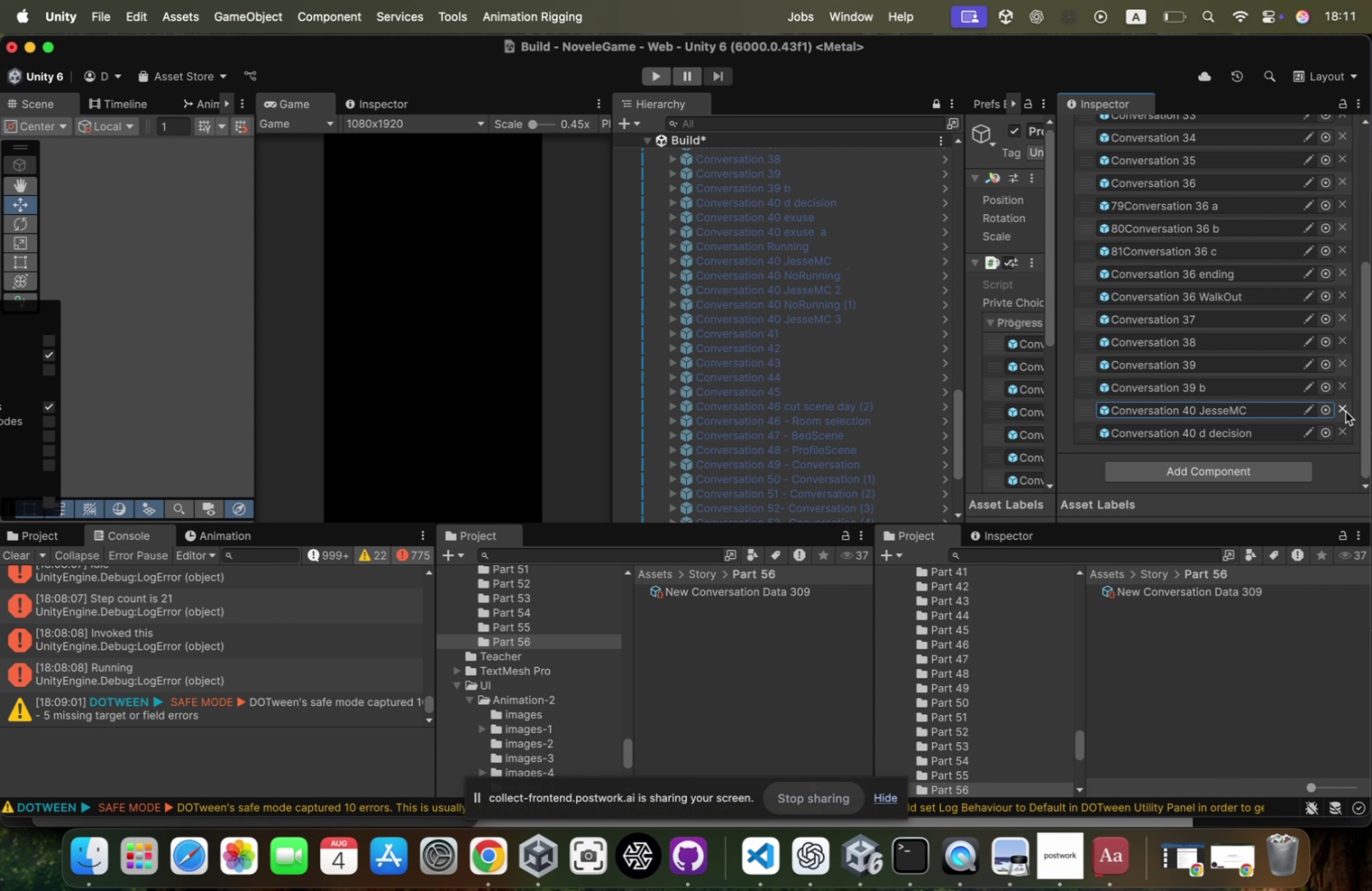 
left_click([1346, 411])
 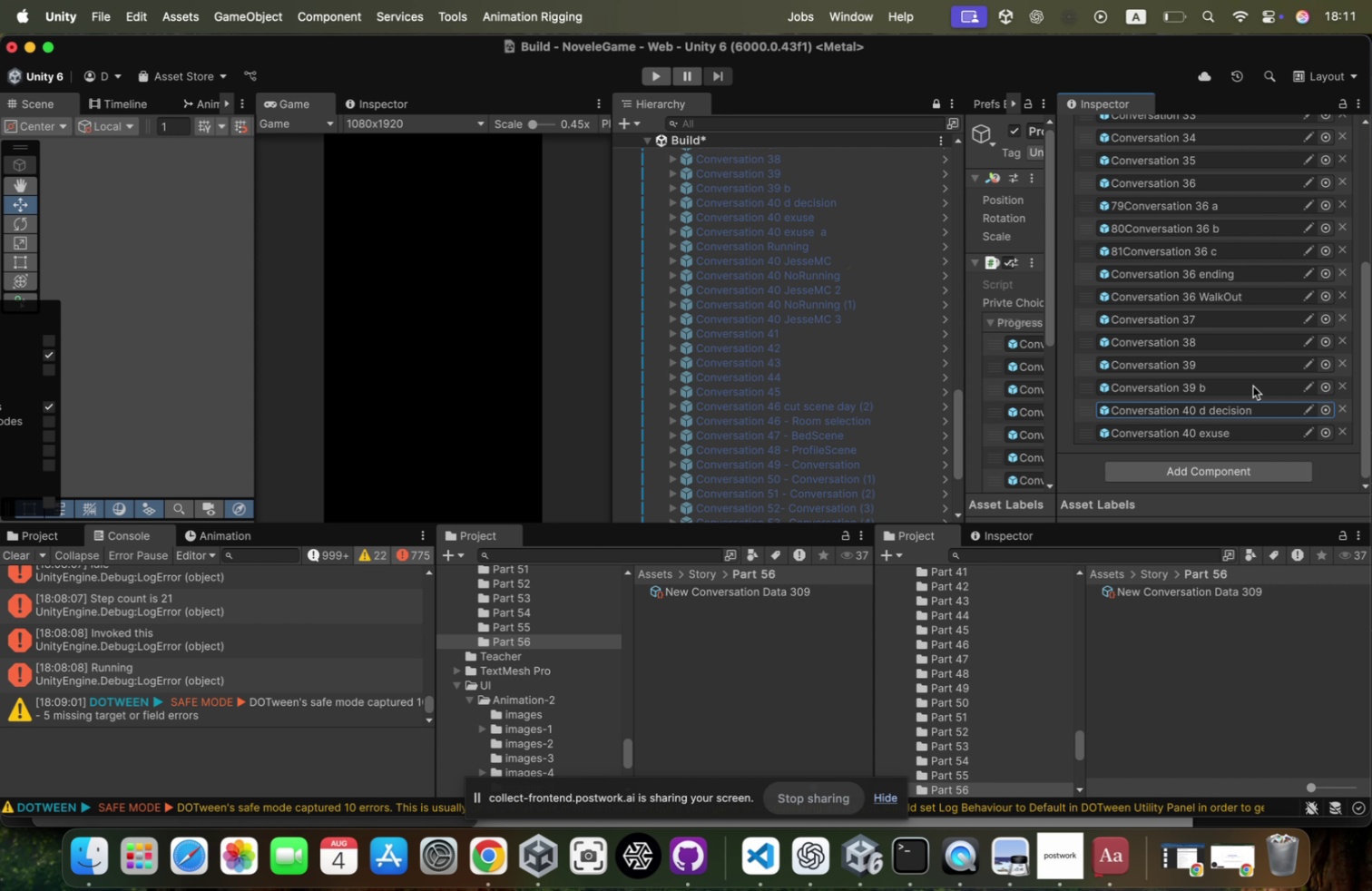 
scroll: coordinate [1309, 292], scroll_direction: down, amount: 11.0
 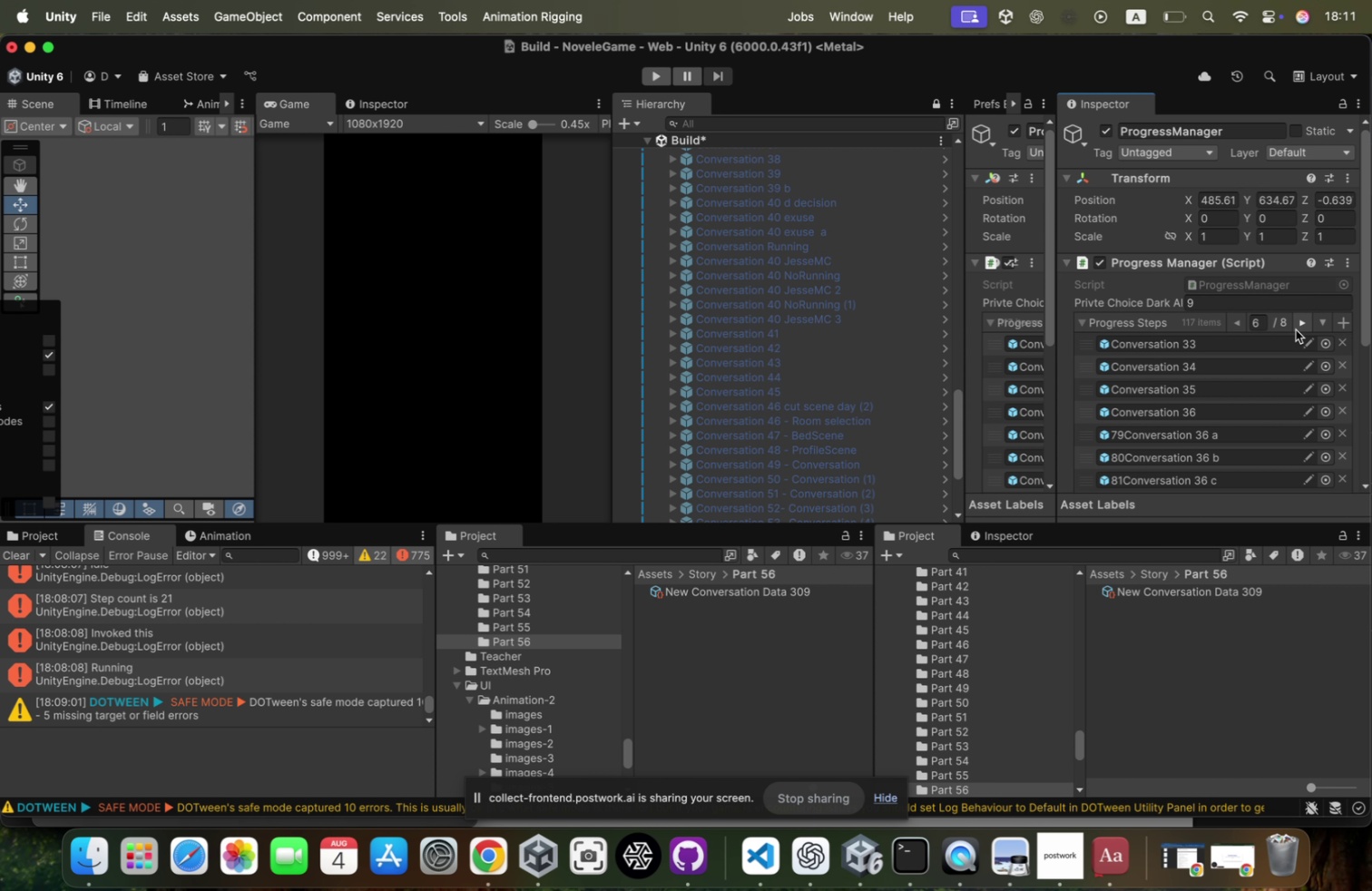 
left_click([1298, 323])
 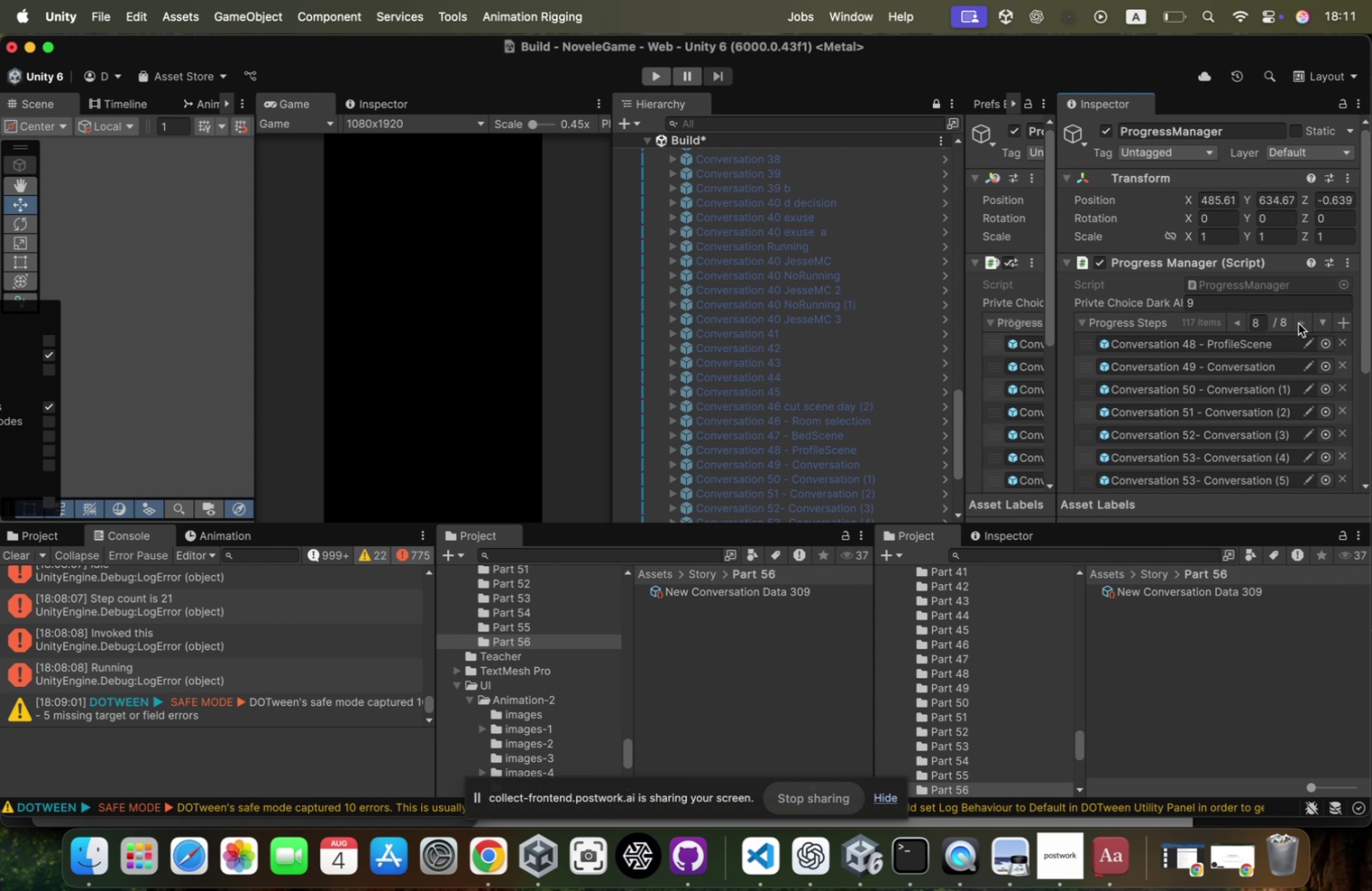 
double_click([1298, 323])
 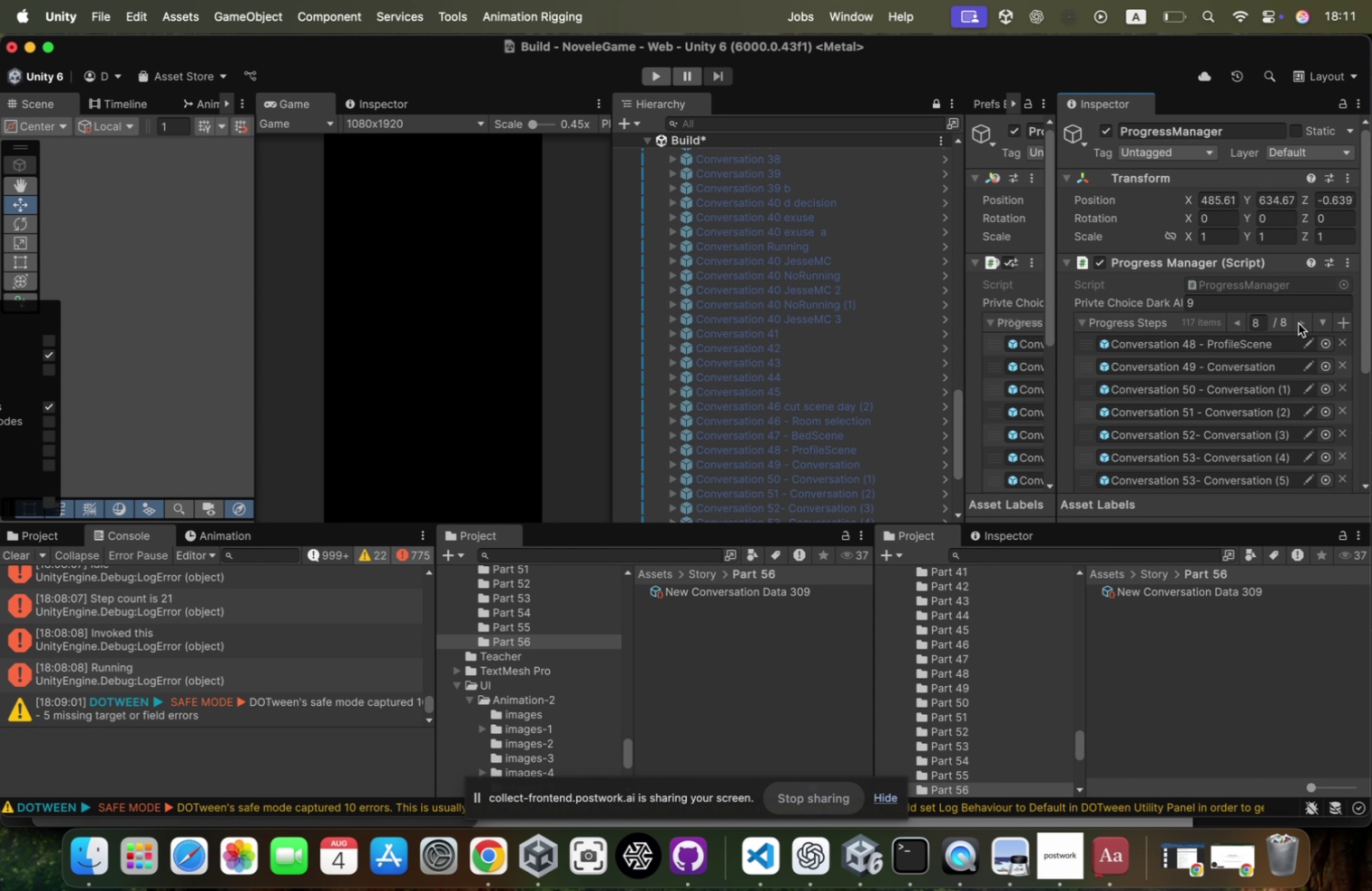 
double_click([1298, 323])
 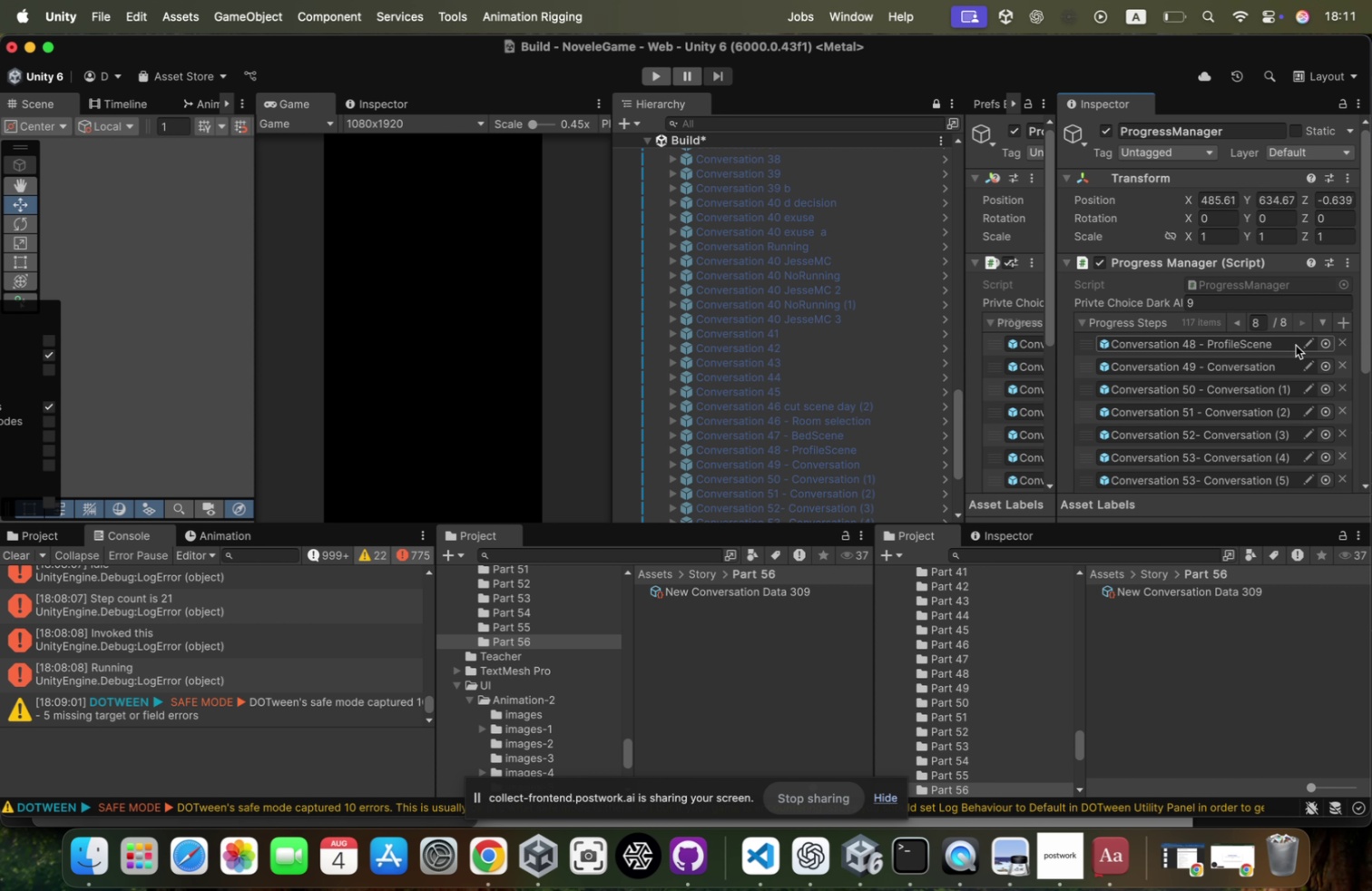 
scroll: coordinate [1296, 345], scroll_direction: down, amount: 174.0
 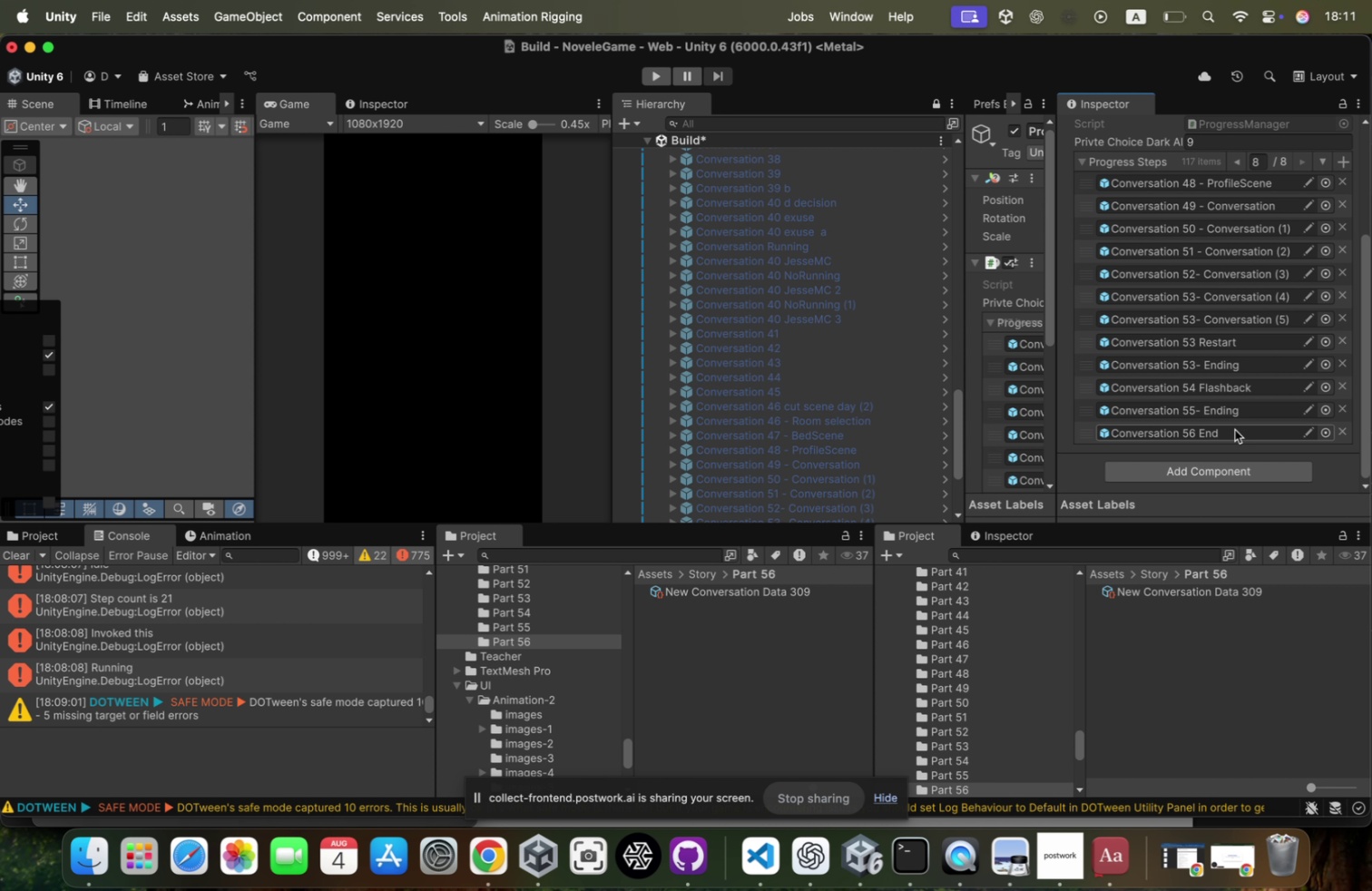 
scroll: coordinate [1256, 391], scroll_direction: up, amount: 9.0
 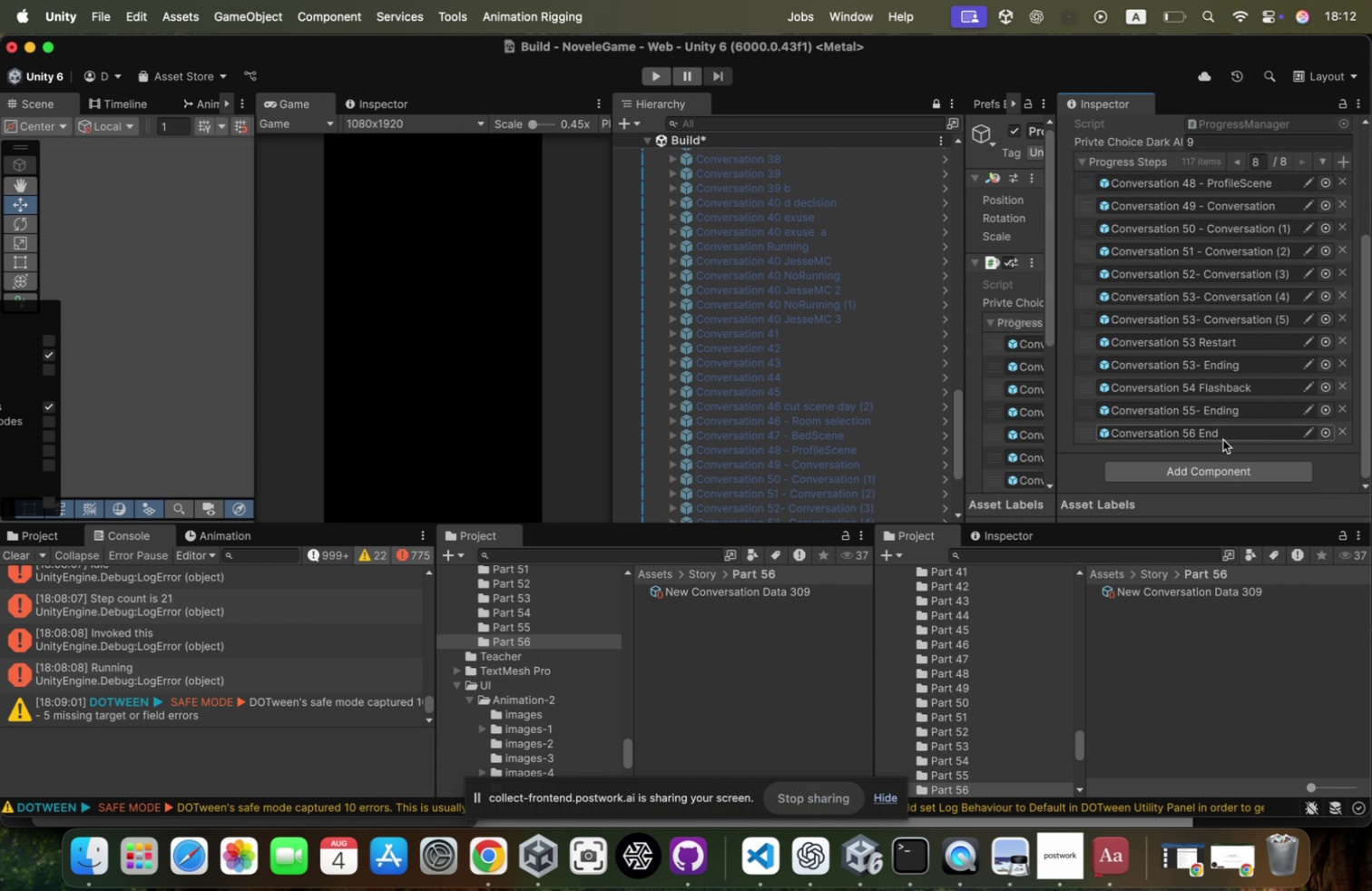 
scroll: coordinate [1256, 391], scroll_direction: down, amount: 94.0
 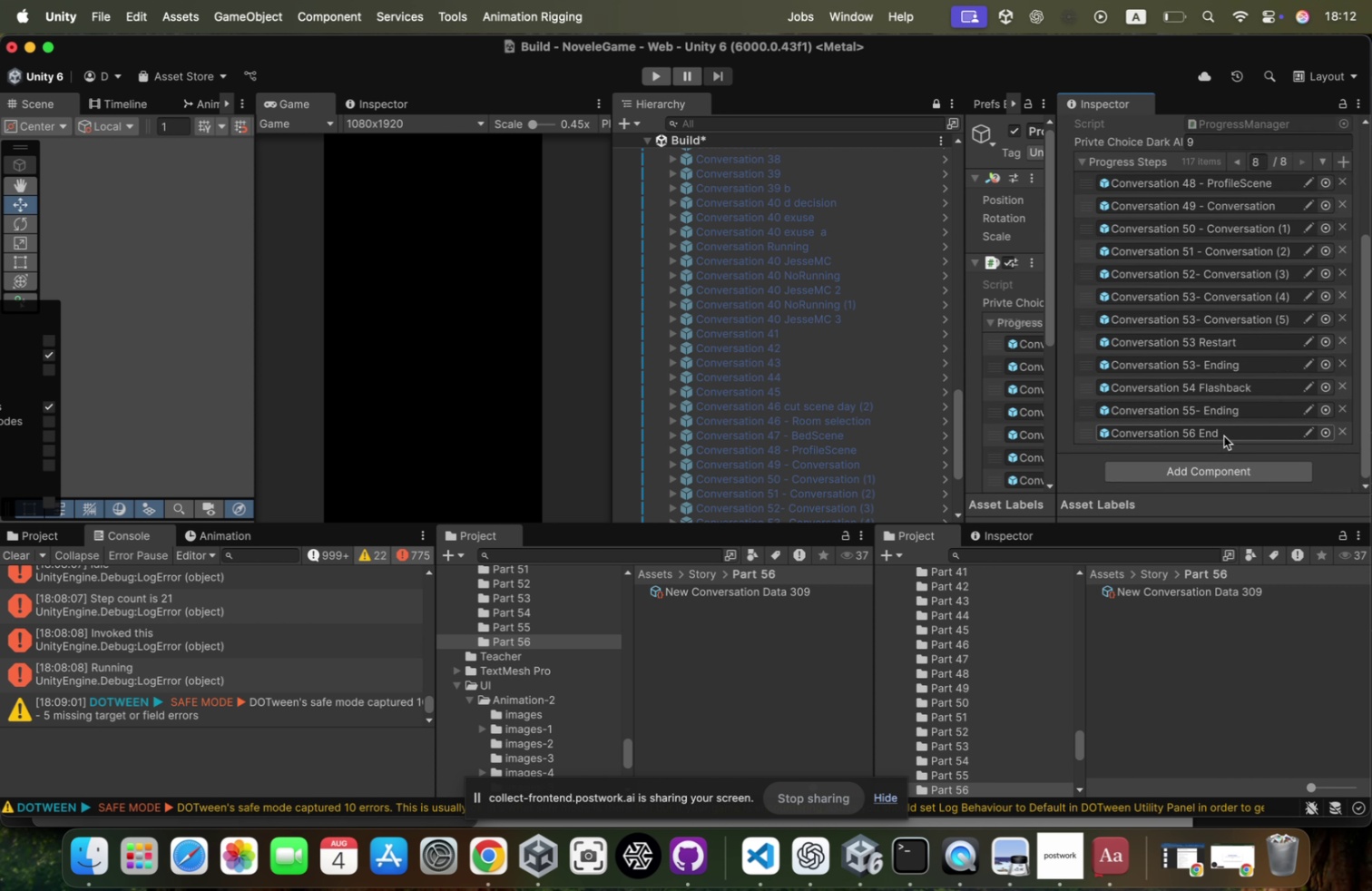 
left_click([1224, 436])
 